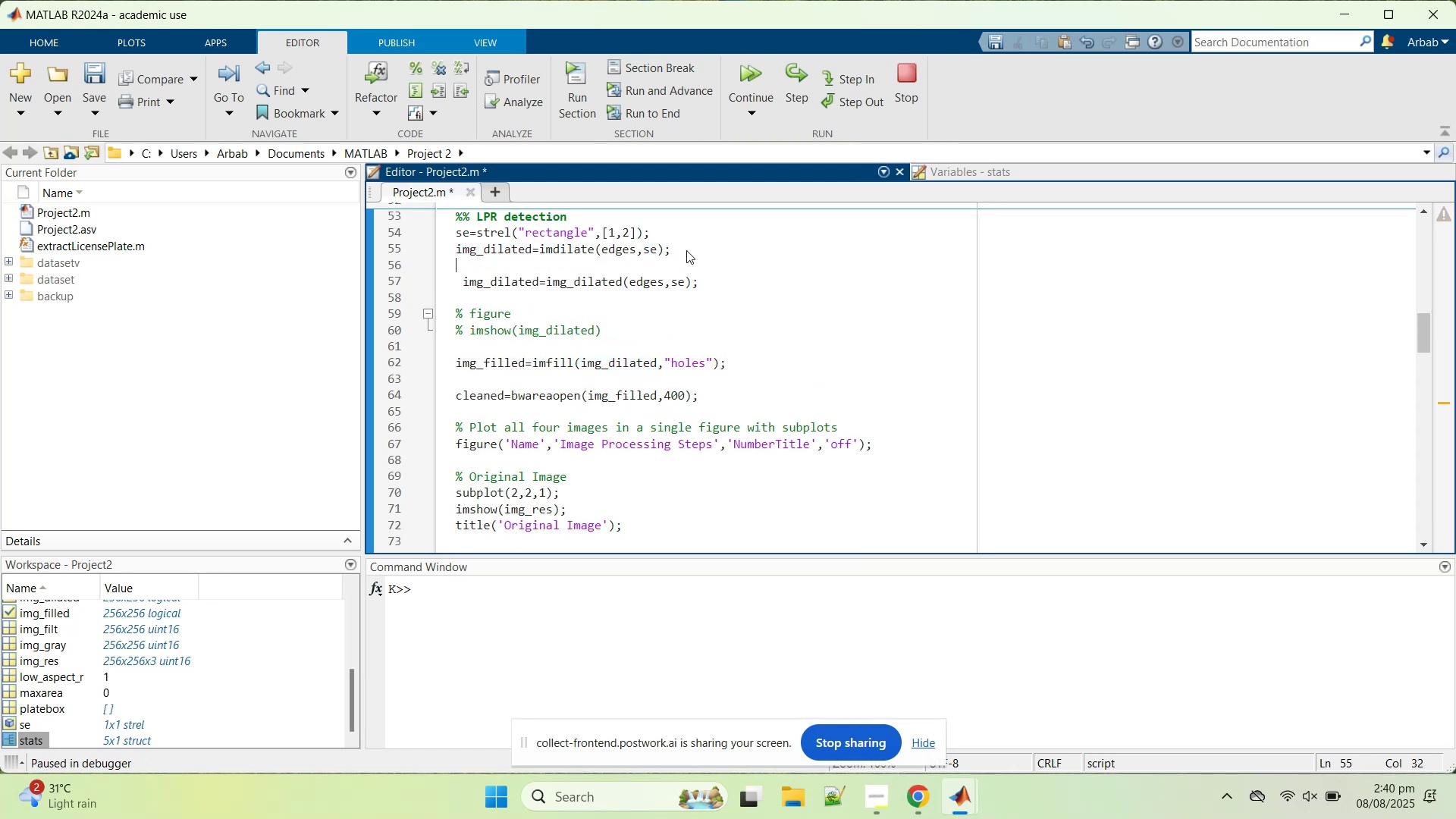 
key(Control+V)
 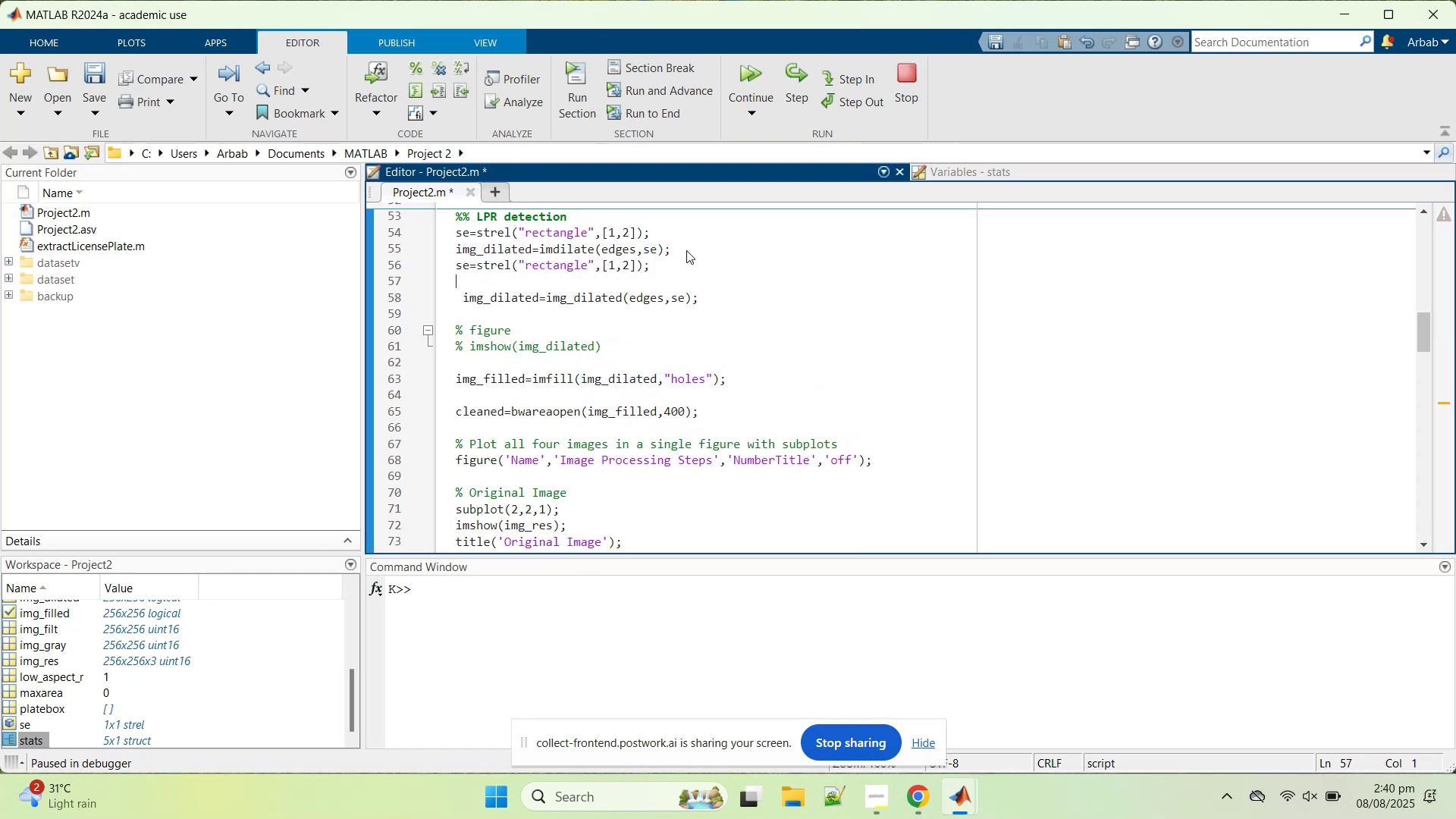 
hold_key(key=ArrowLeft, duration=0.77)
 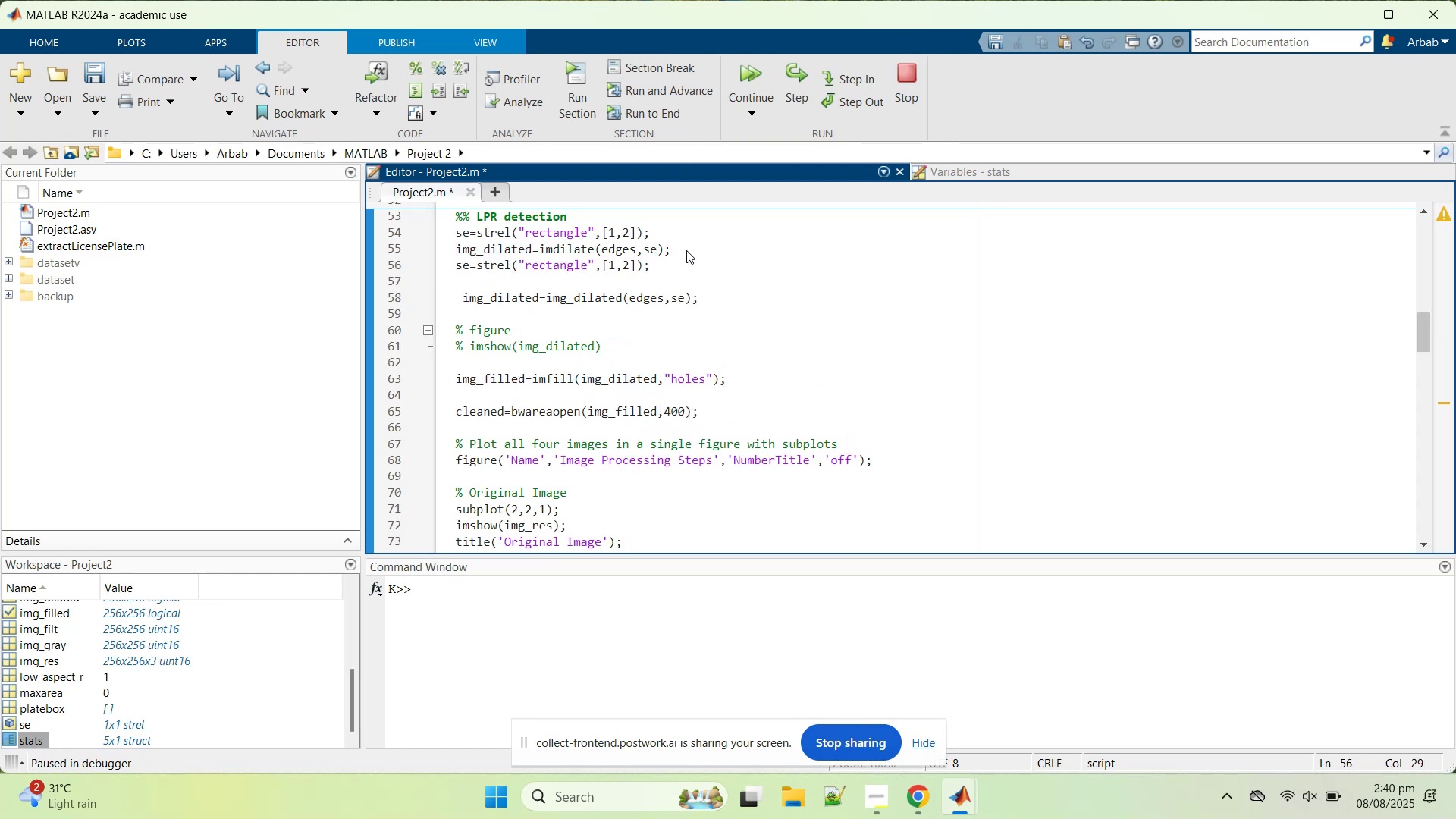 
key(ArrowRight)
 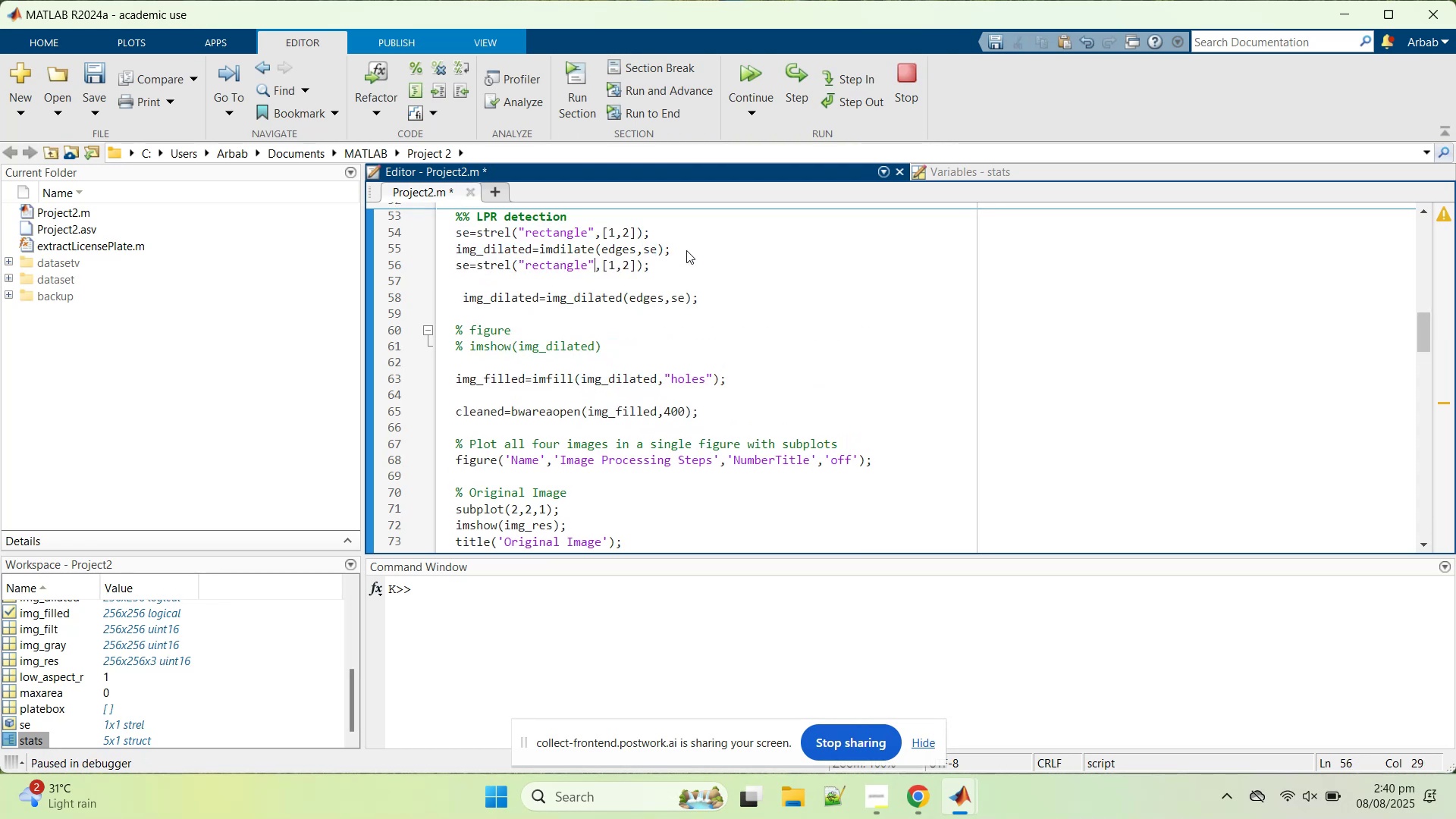 
key(ArrowRight)
 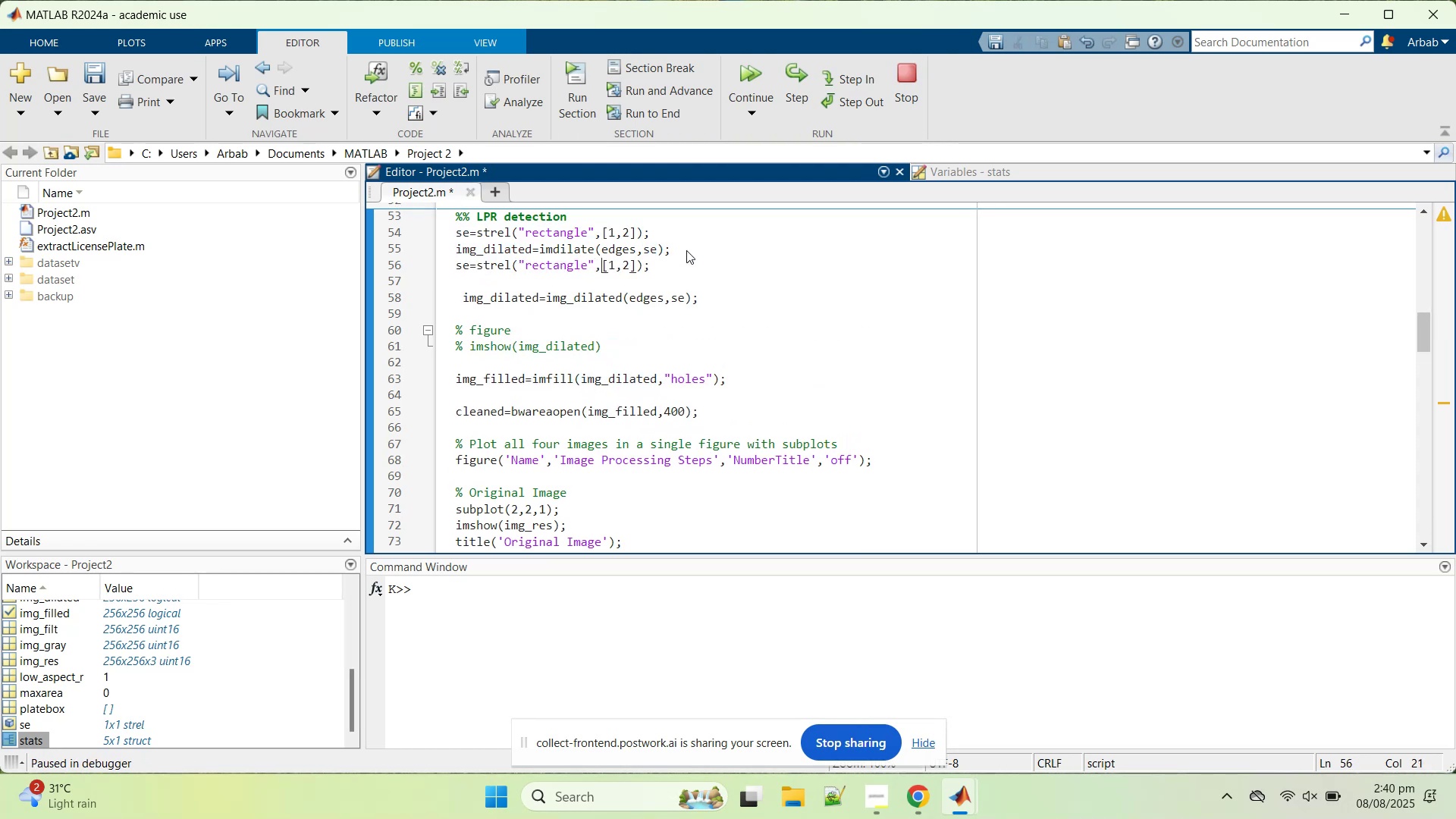 
key(ArrowRight)
 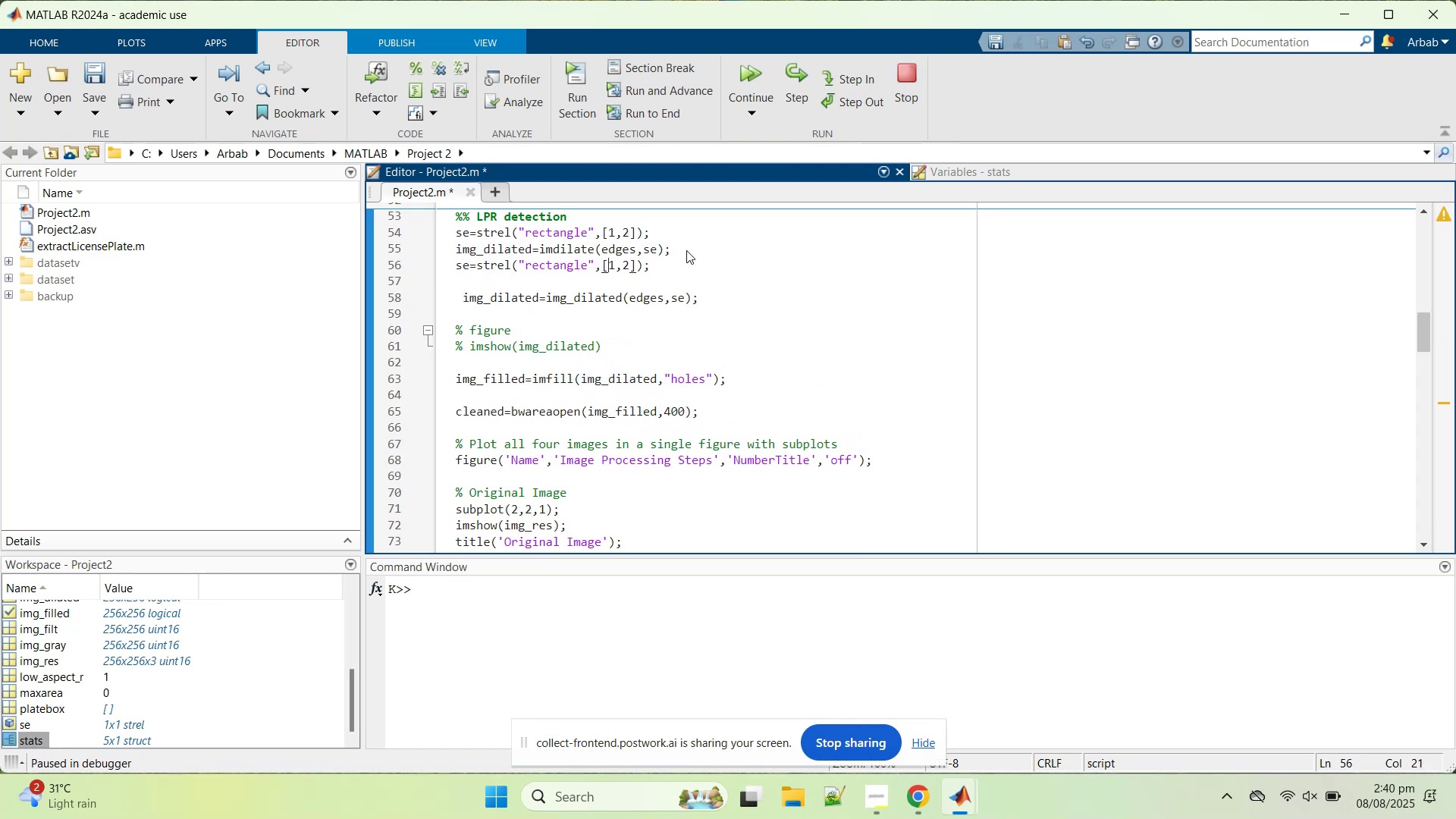 
key(ArrowRight)
 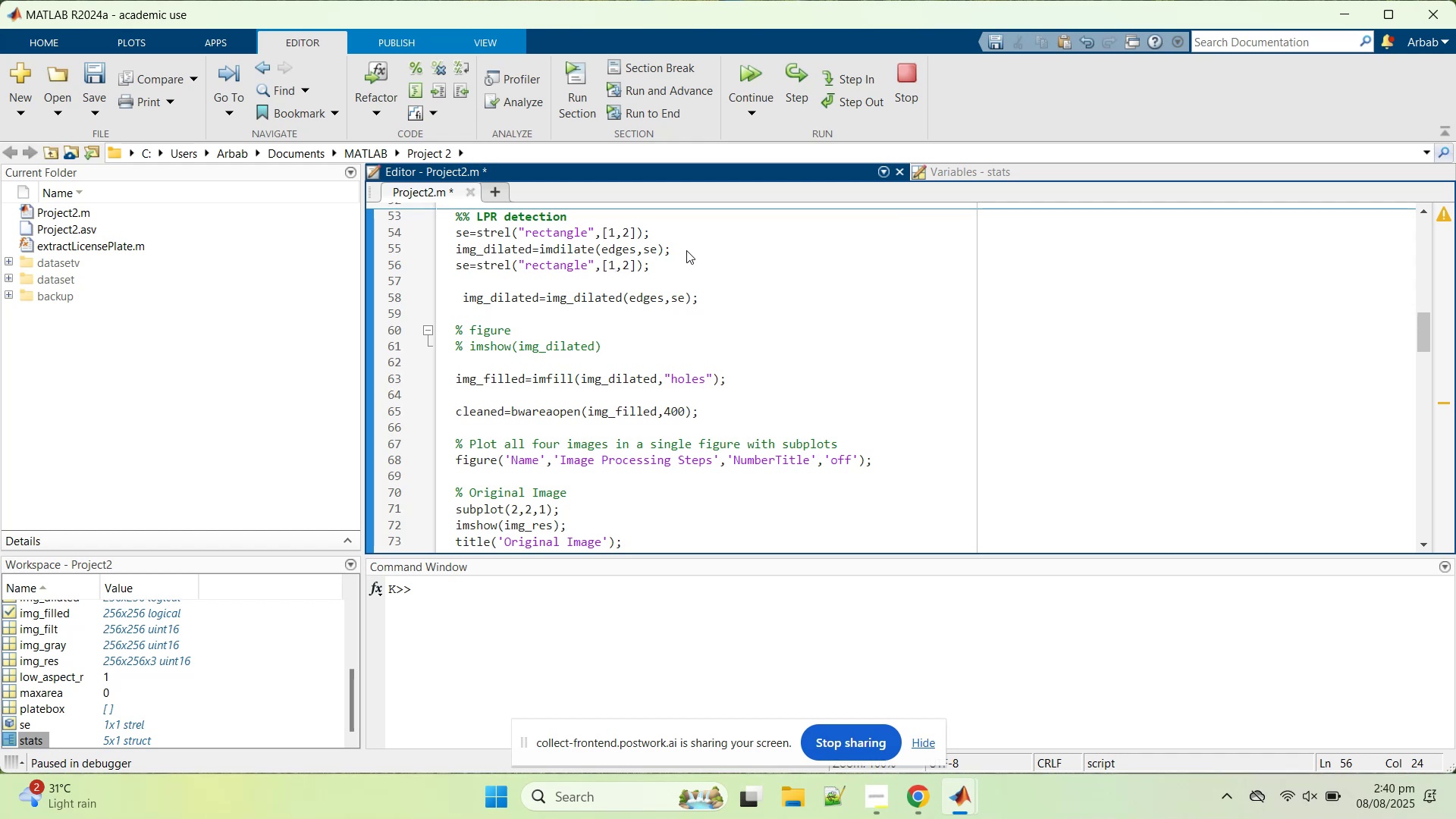 
key(ArrowRight)
 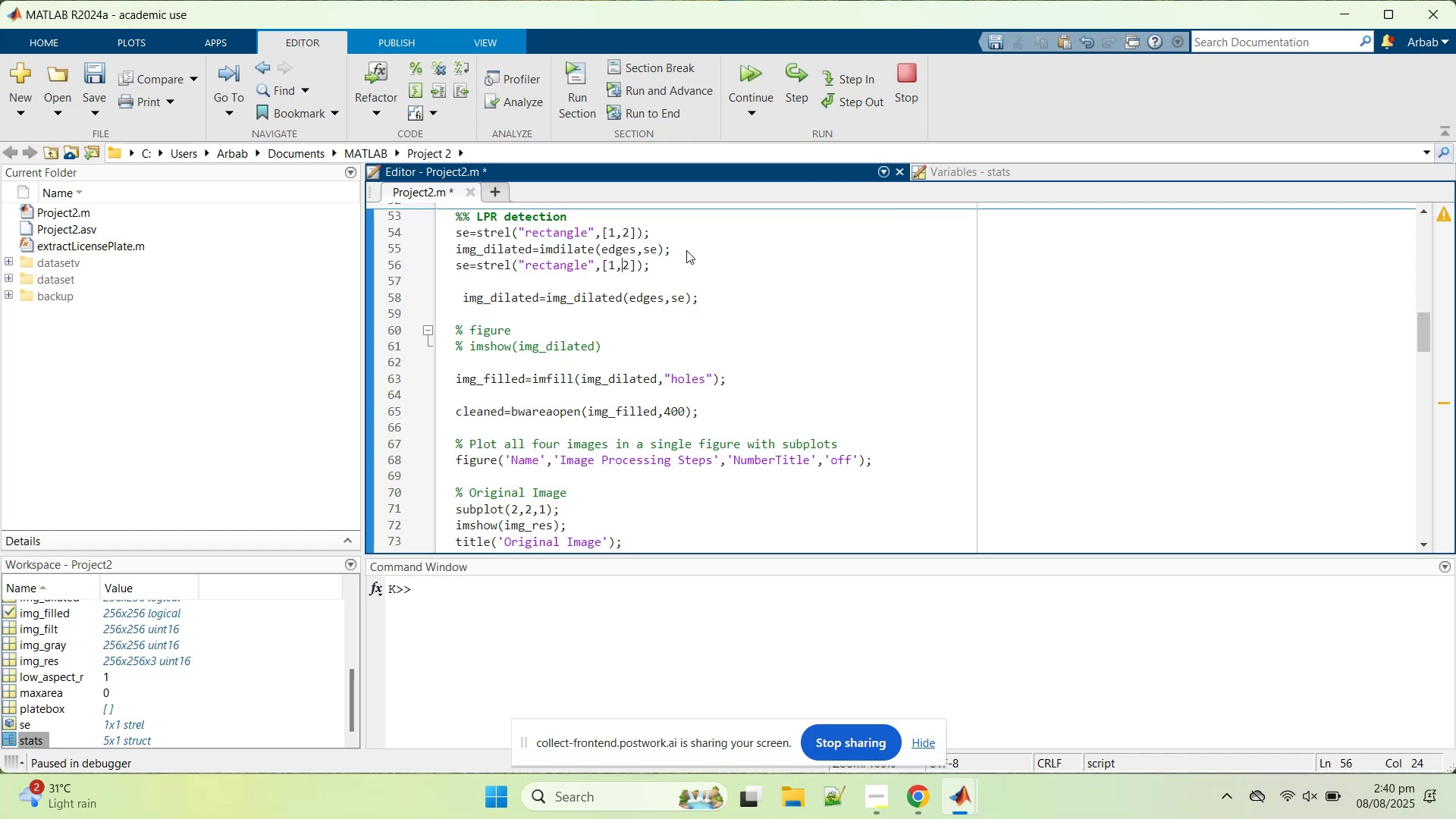 
key(ArrowRight)
 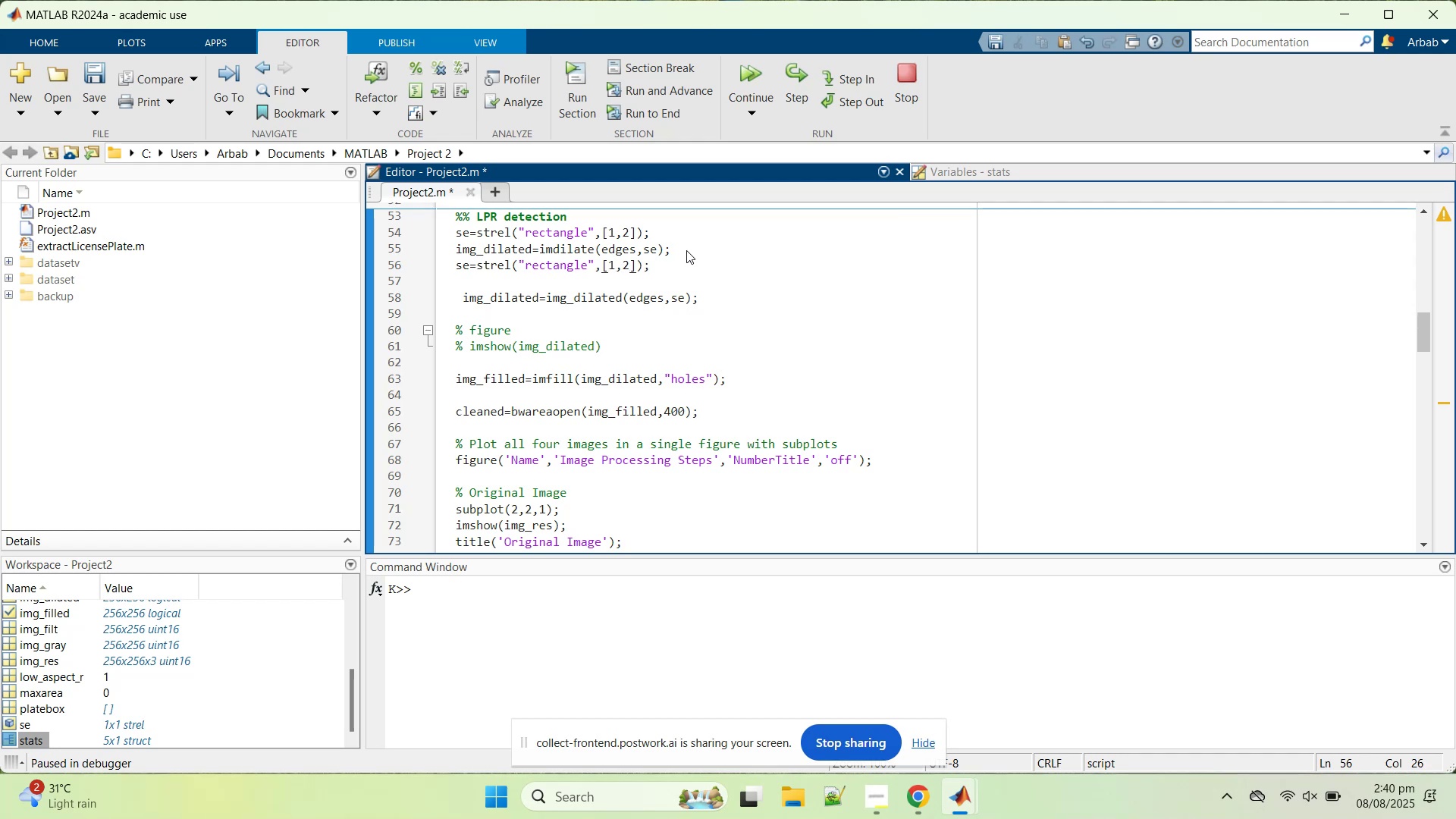 
key(Backspace)
 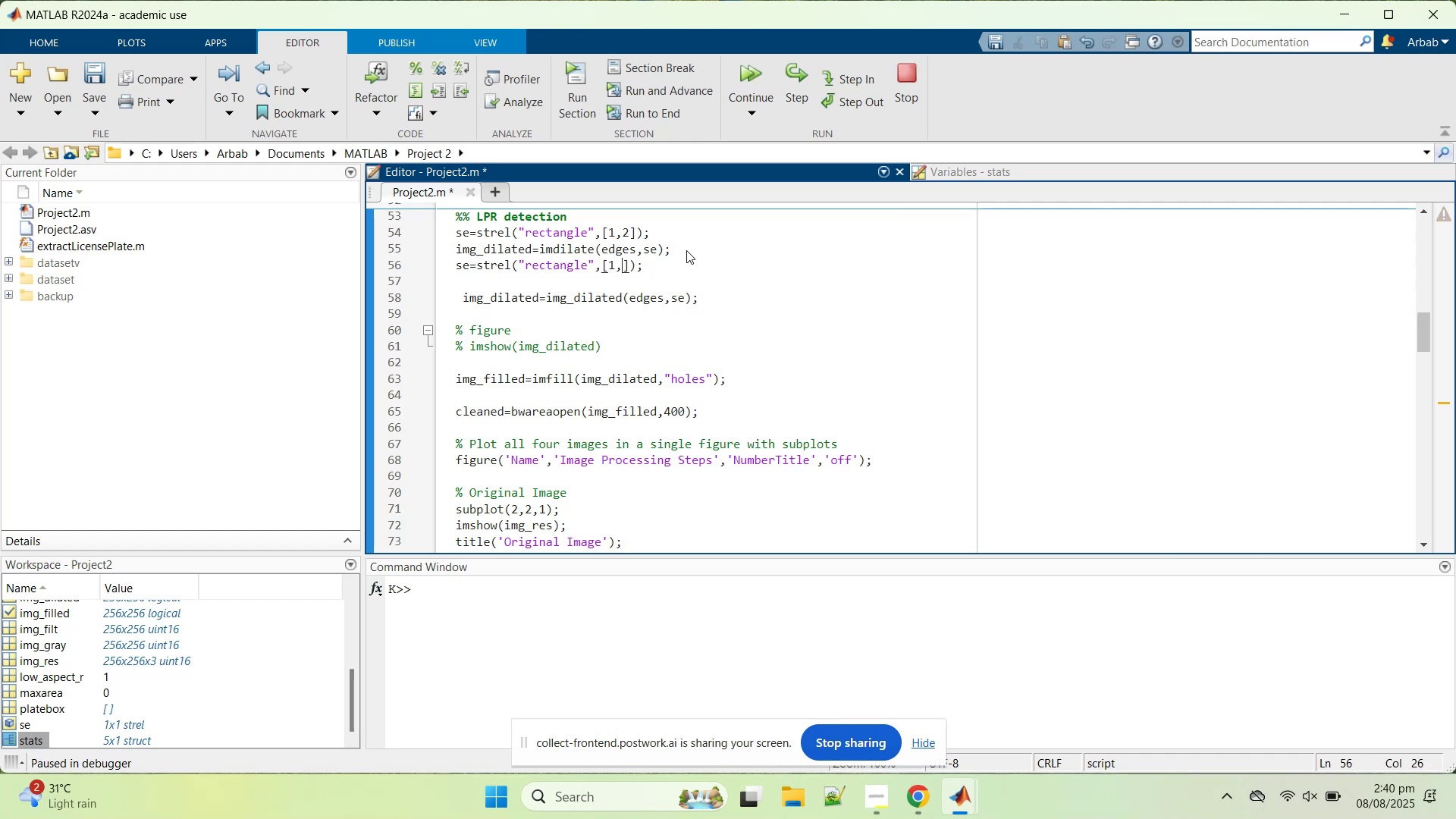 
key(5)
 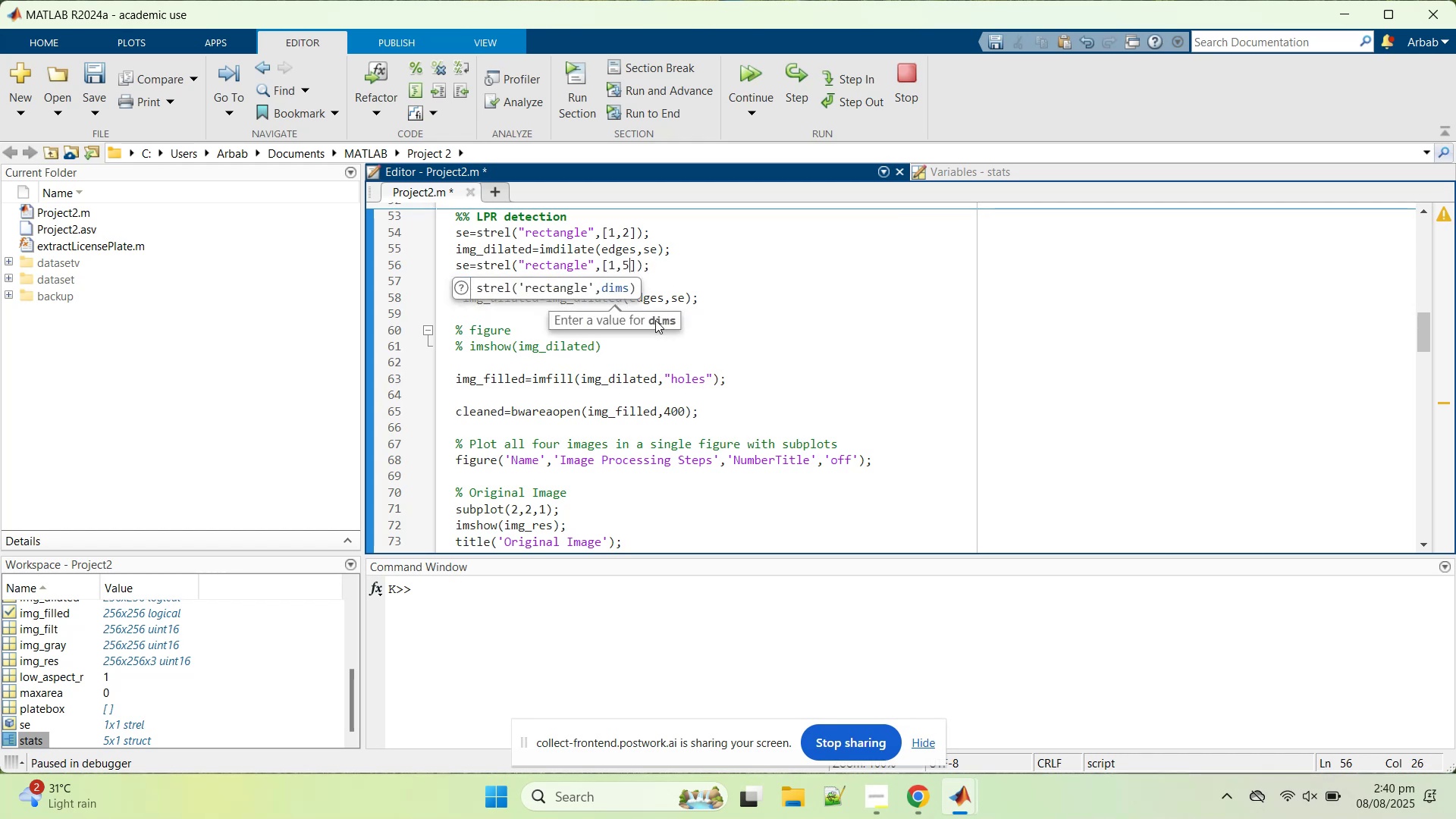 
wait(6.96)
 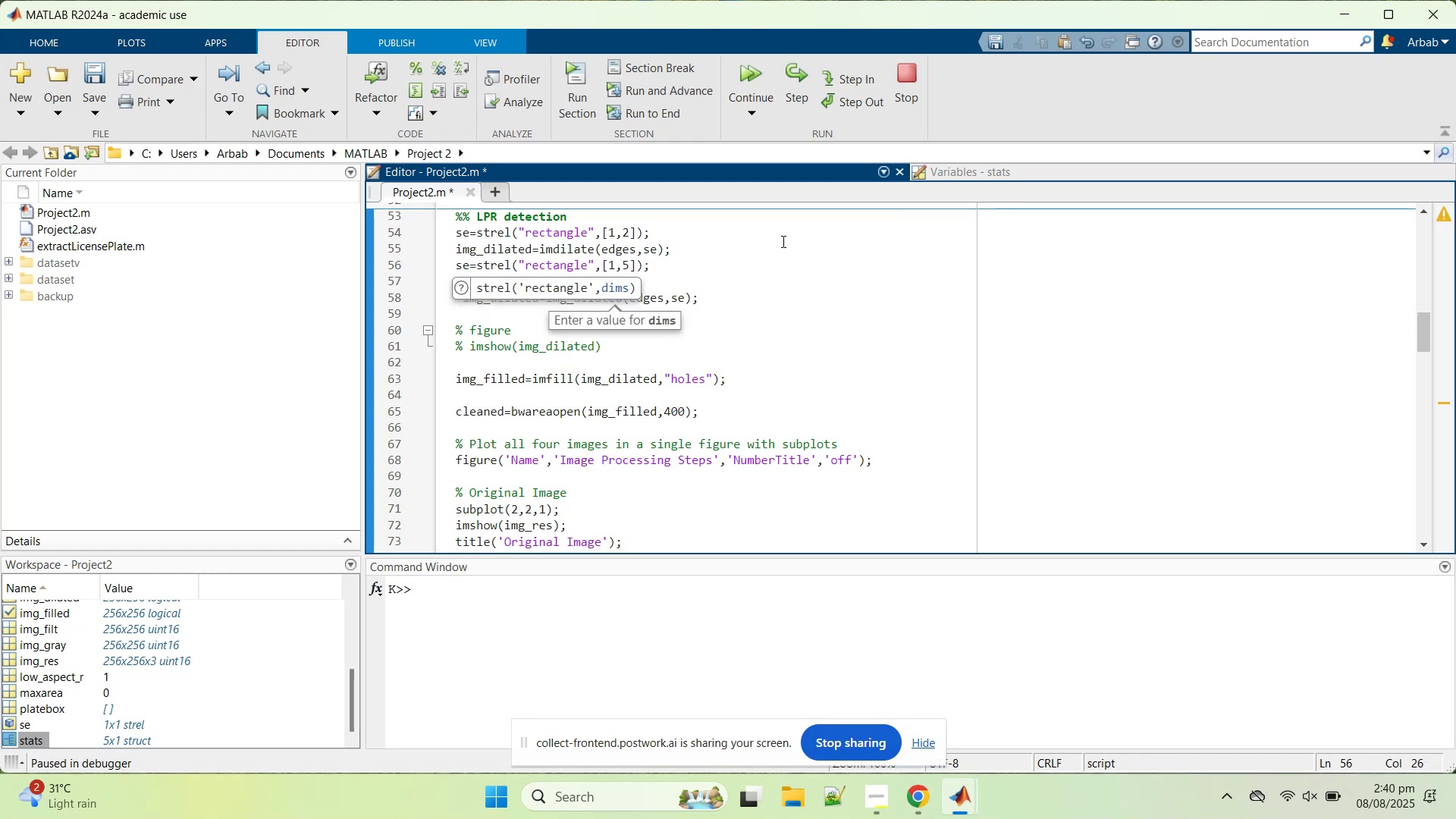 
left_click_drag(start_coordinate=[617, 262], to_coordinate=[607, 259])
 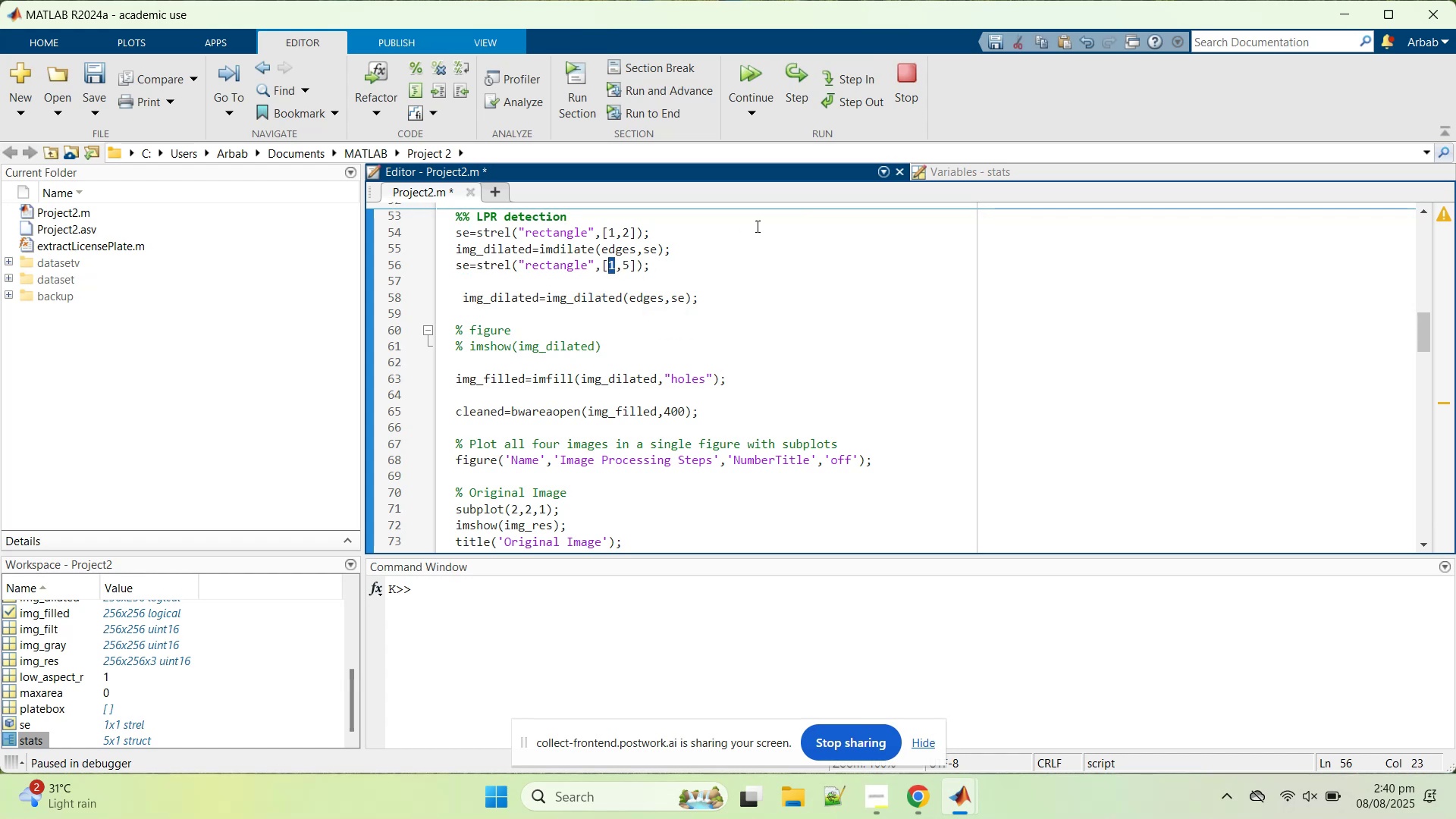 
key(2)
 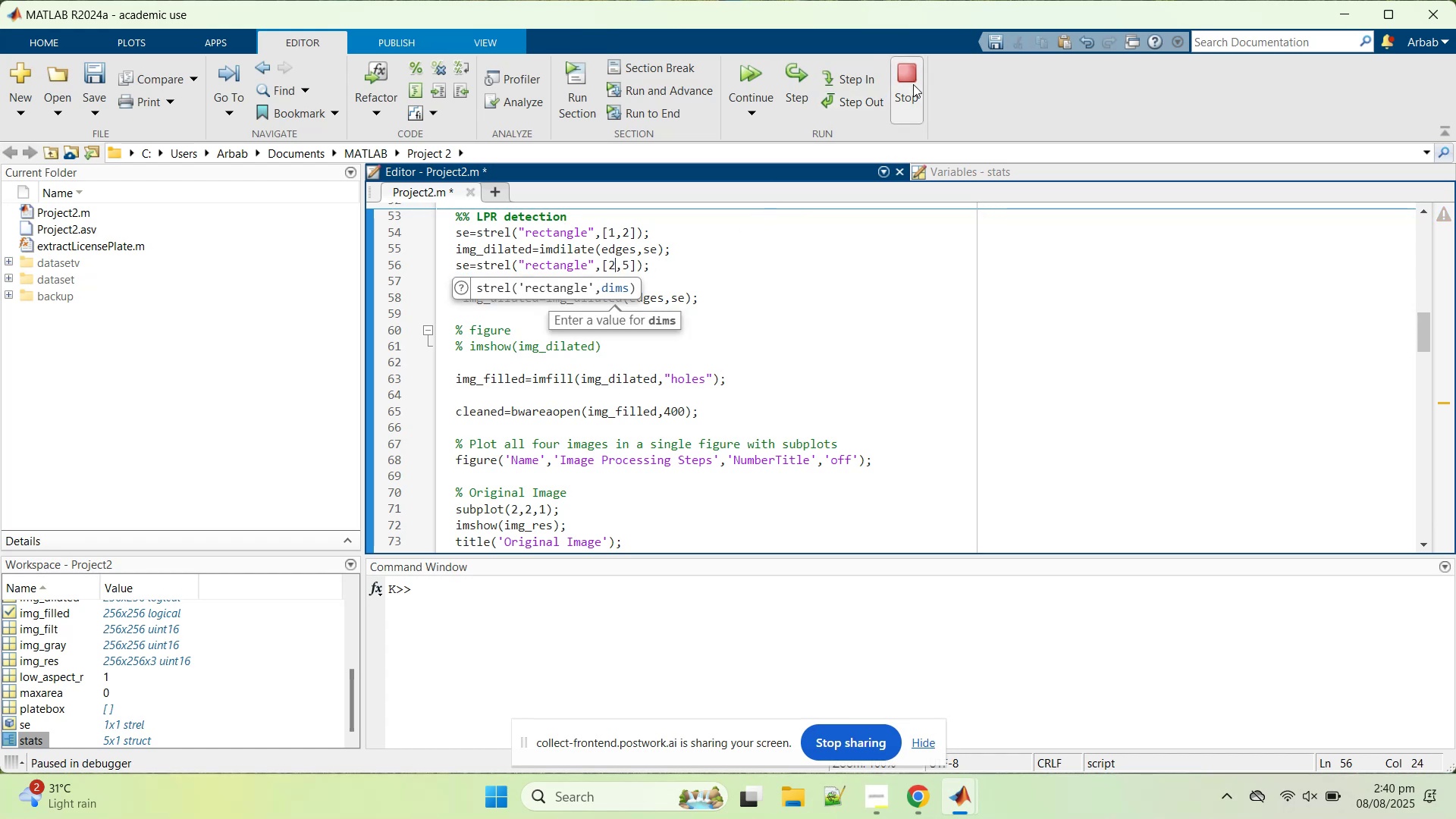 
left_click([914, 84])
 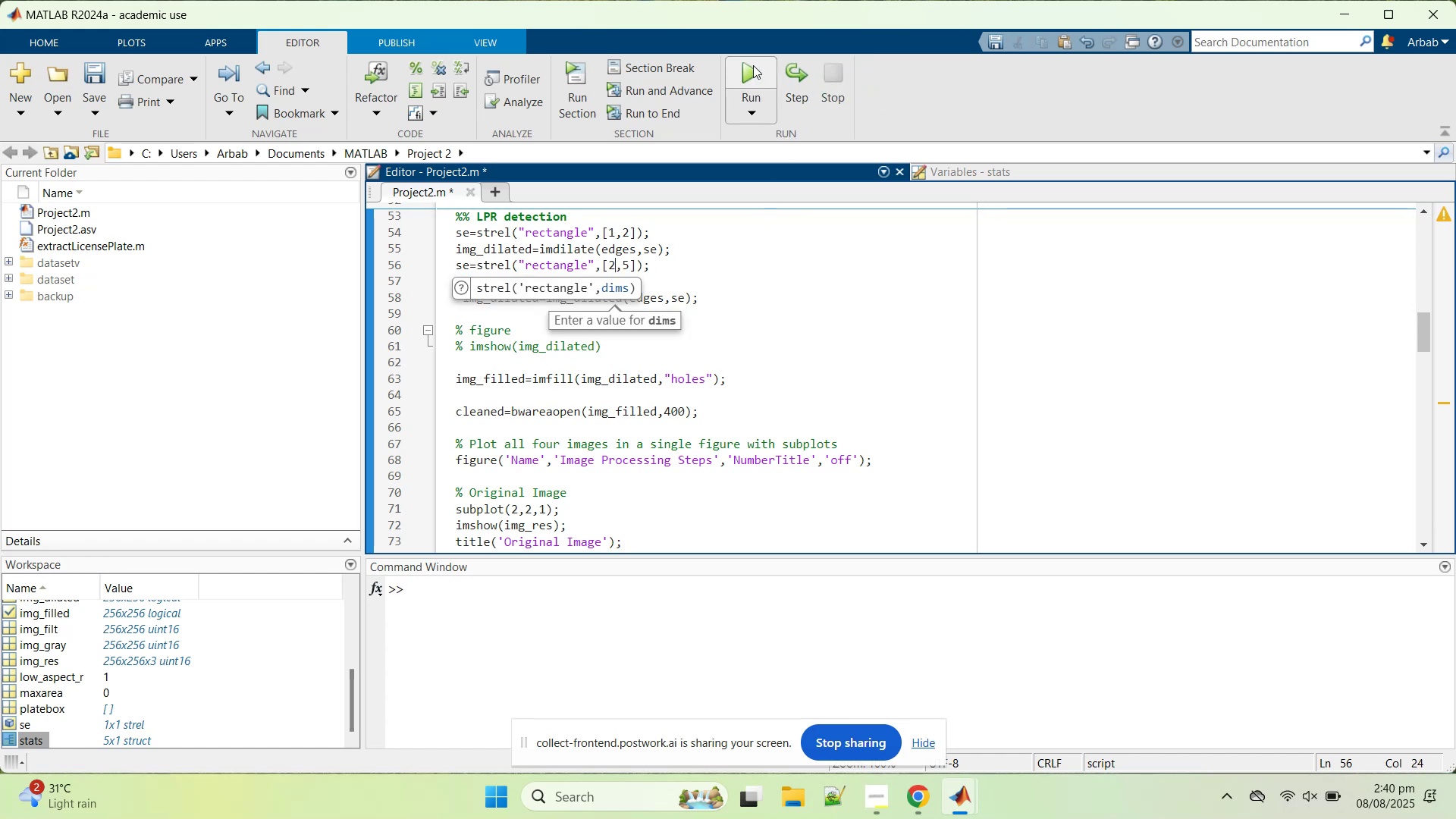 
left_click([753, 64])
 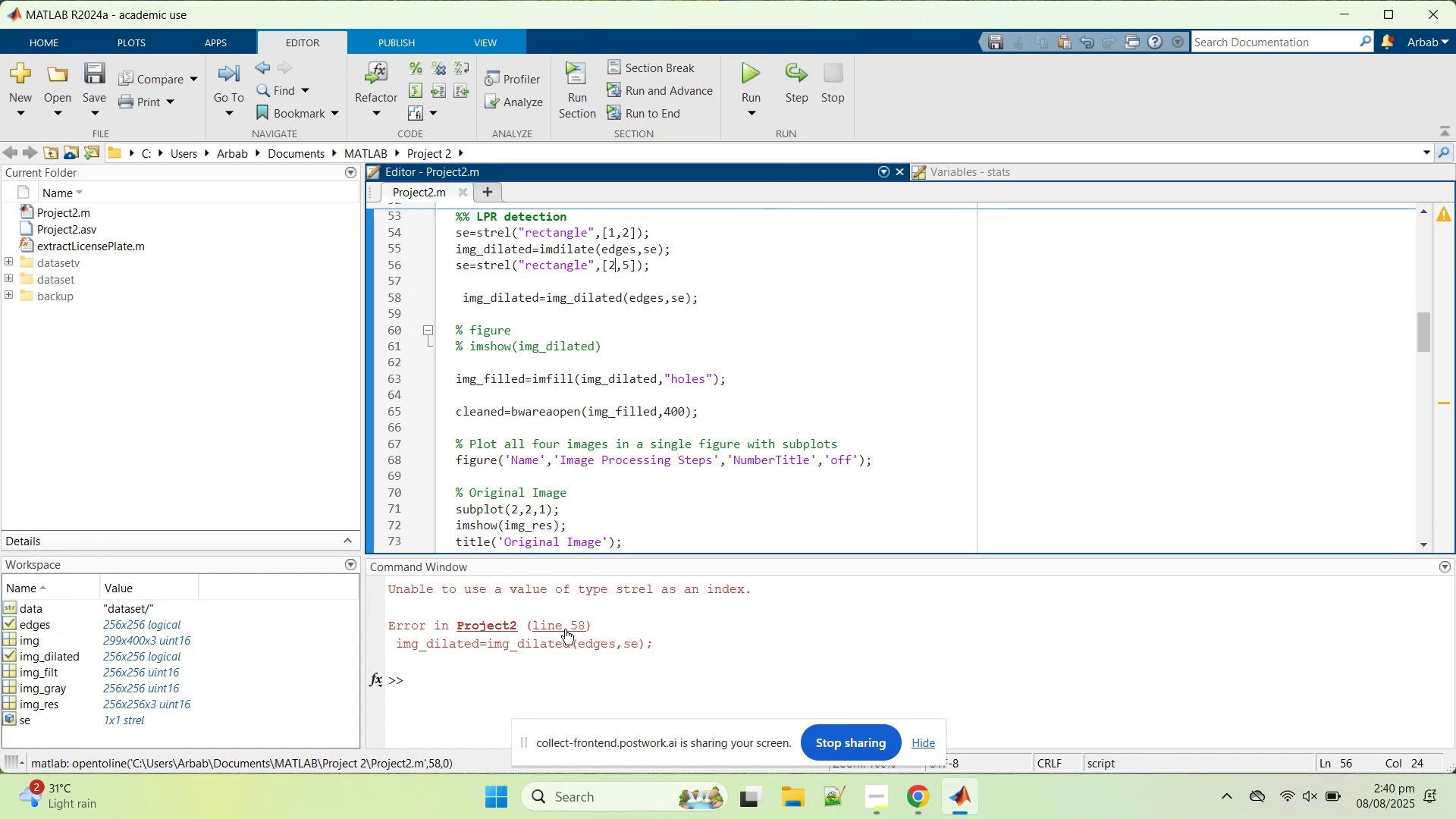 
wait(9.83)
 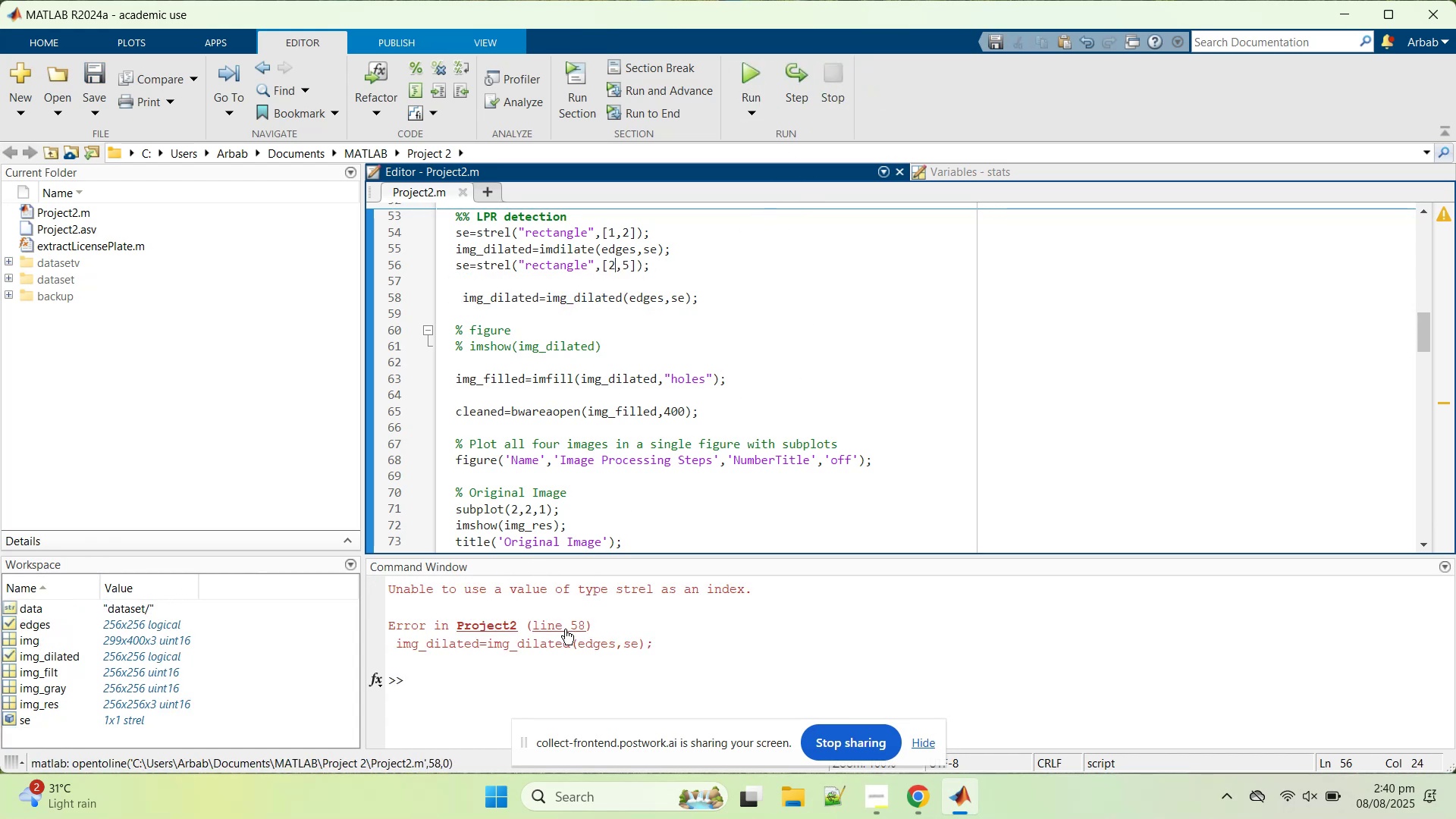 
double_click([479, 246])
 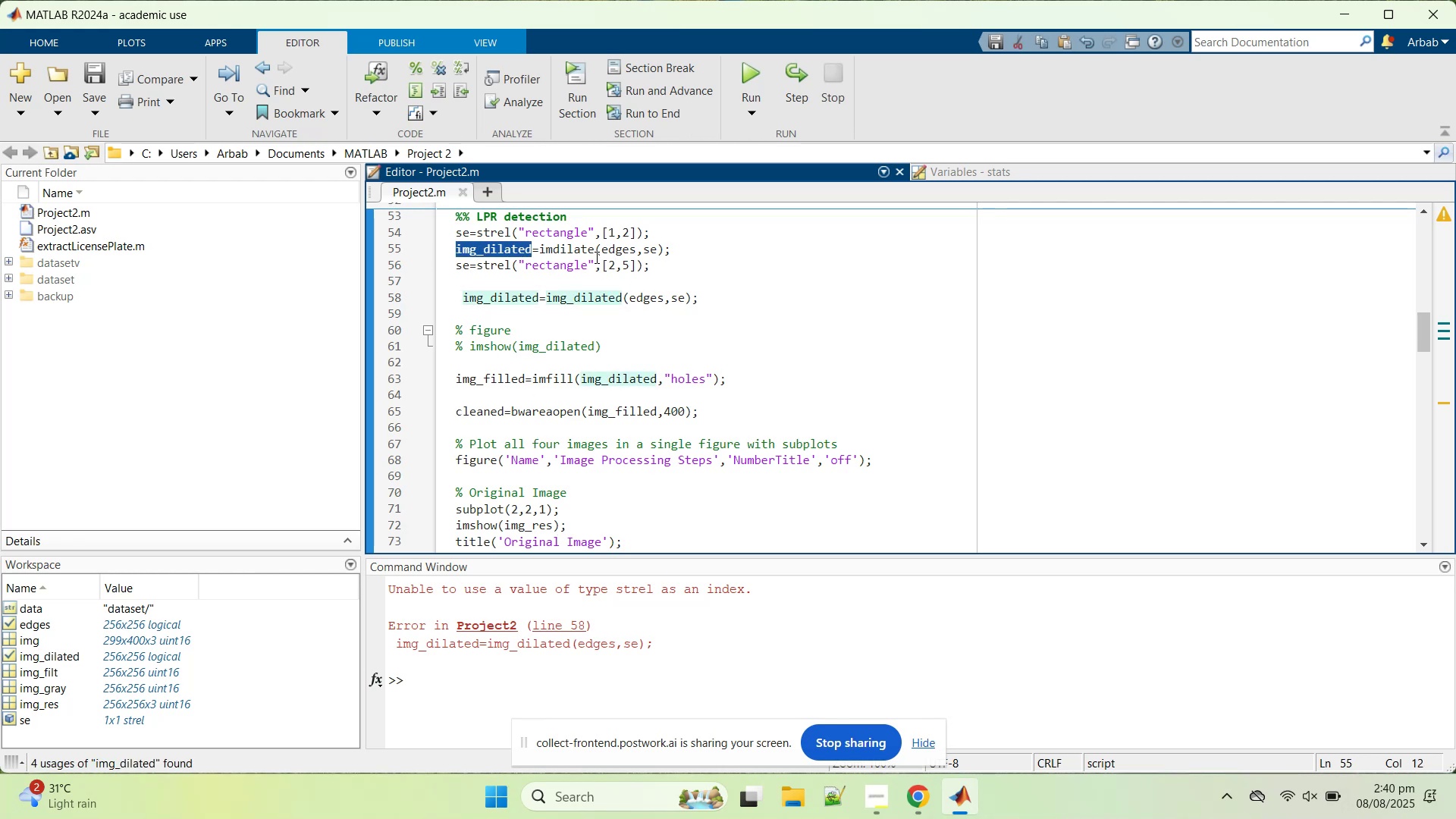 
double_click([595, 271])
 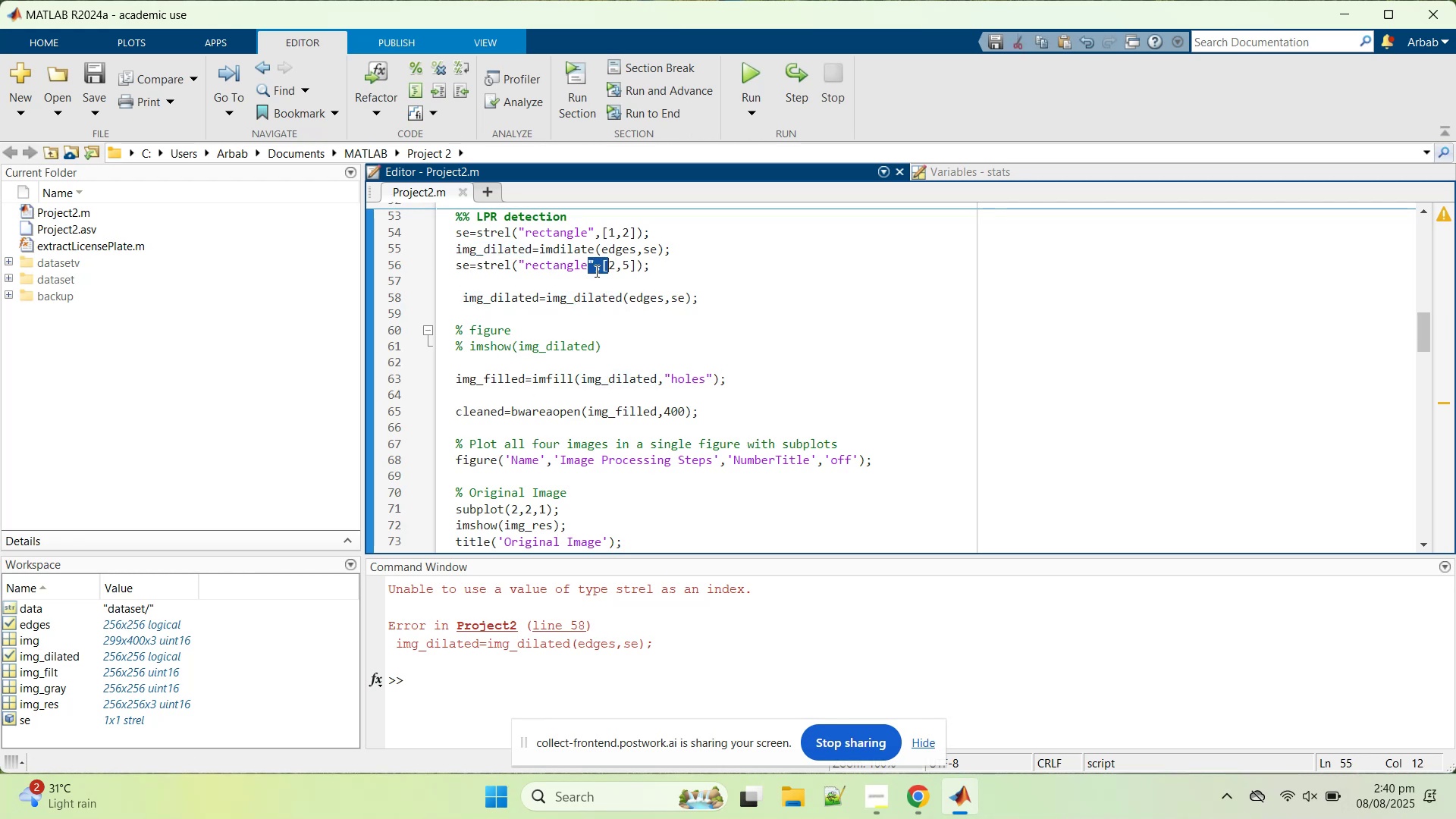 
triple_click([595, 271])
 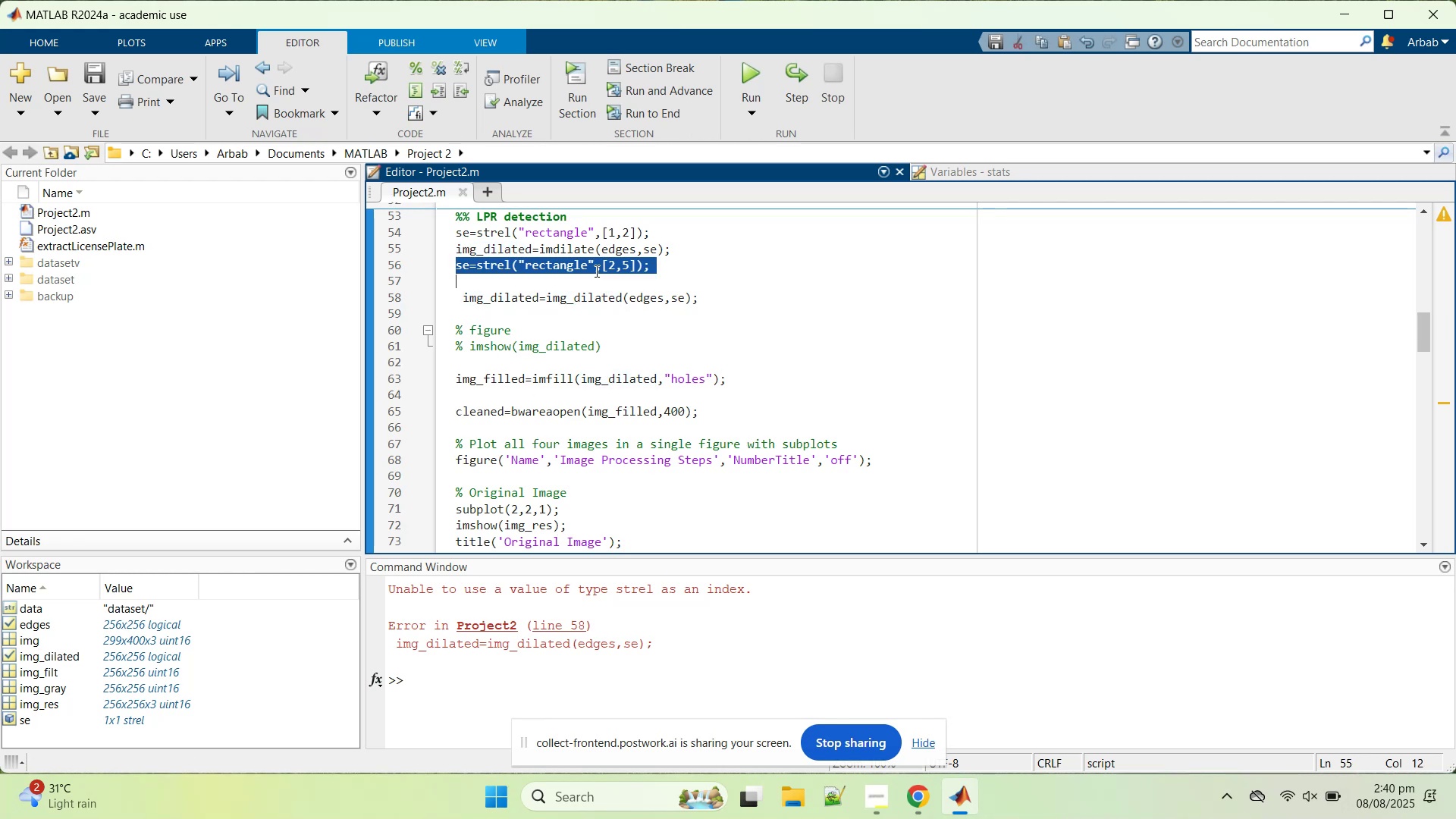 
key(Control+X)
 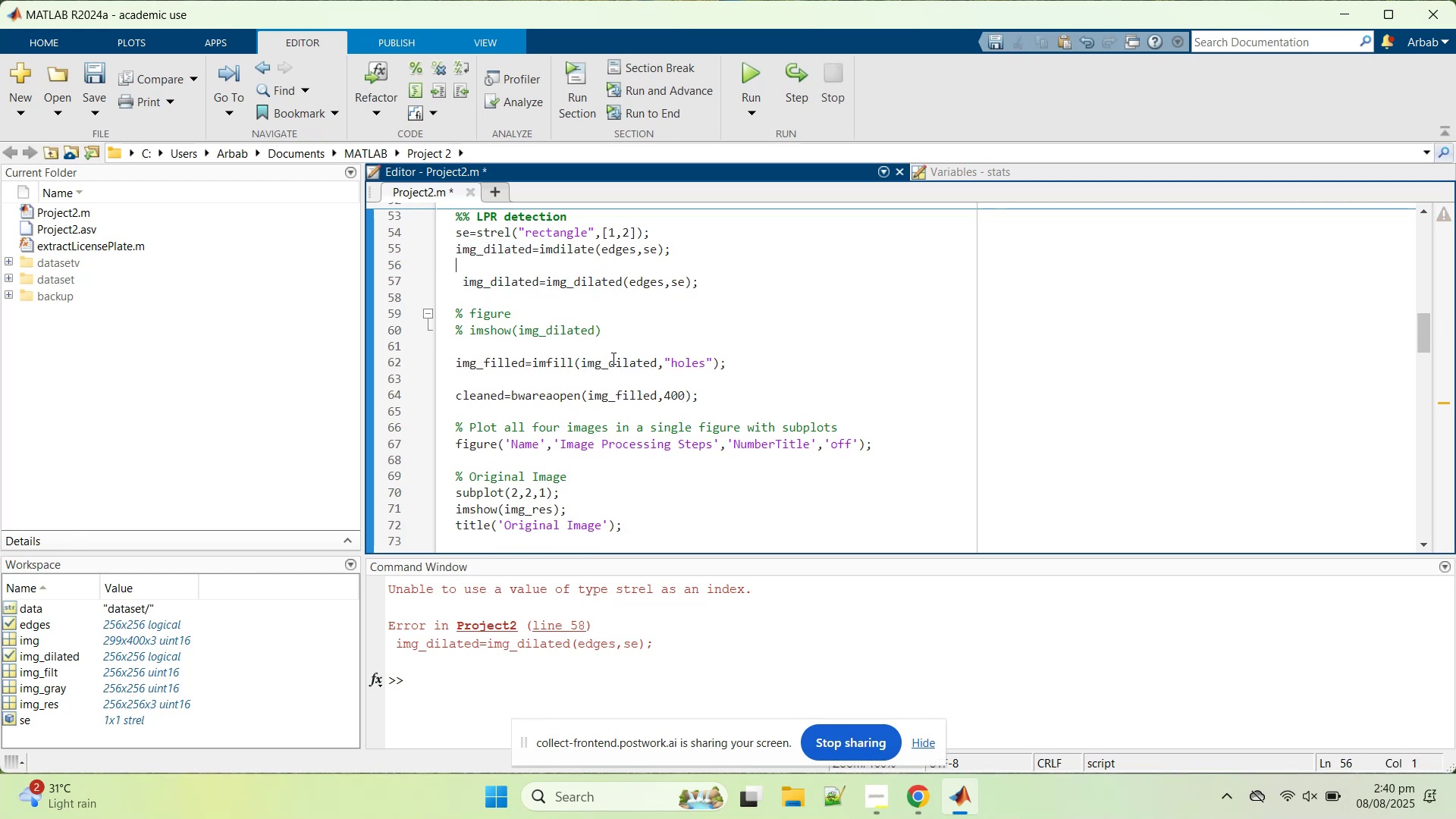 
left_click([610, 351])
 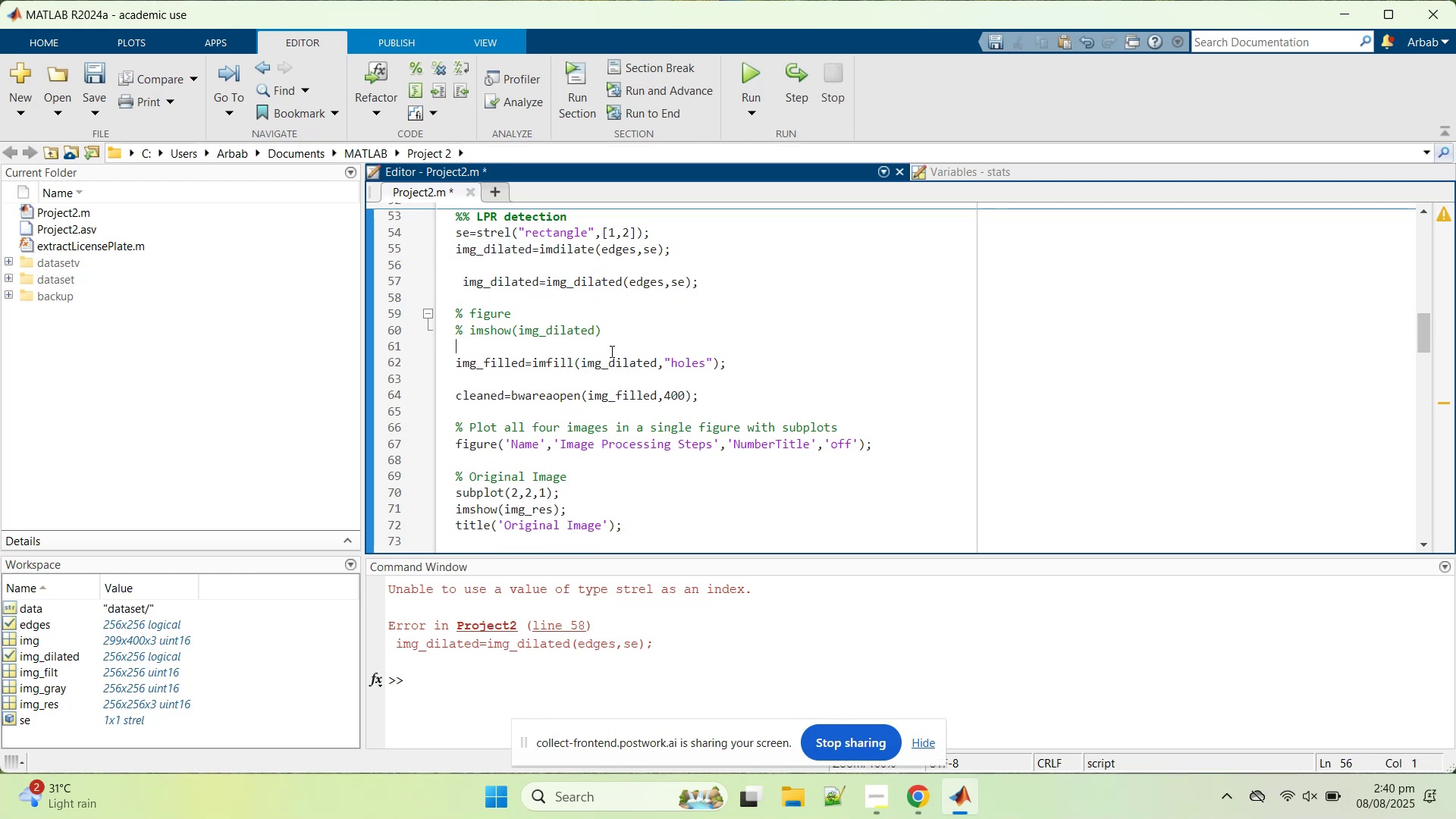 
key(Control+V)
 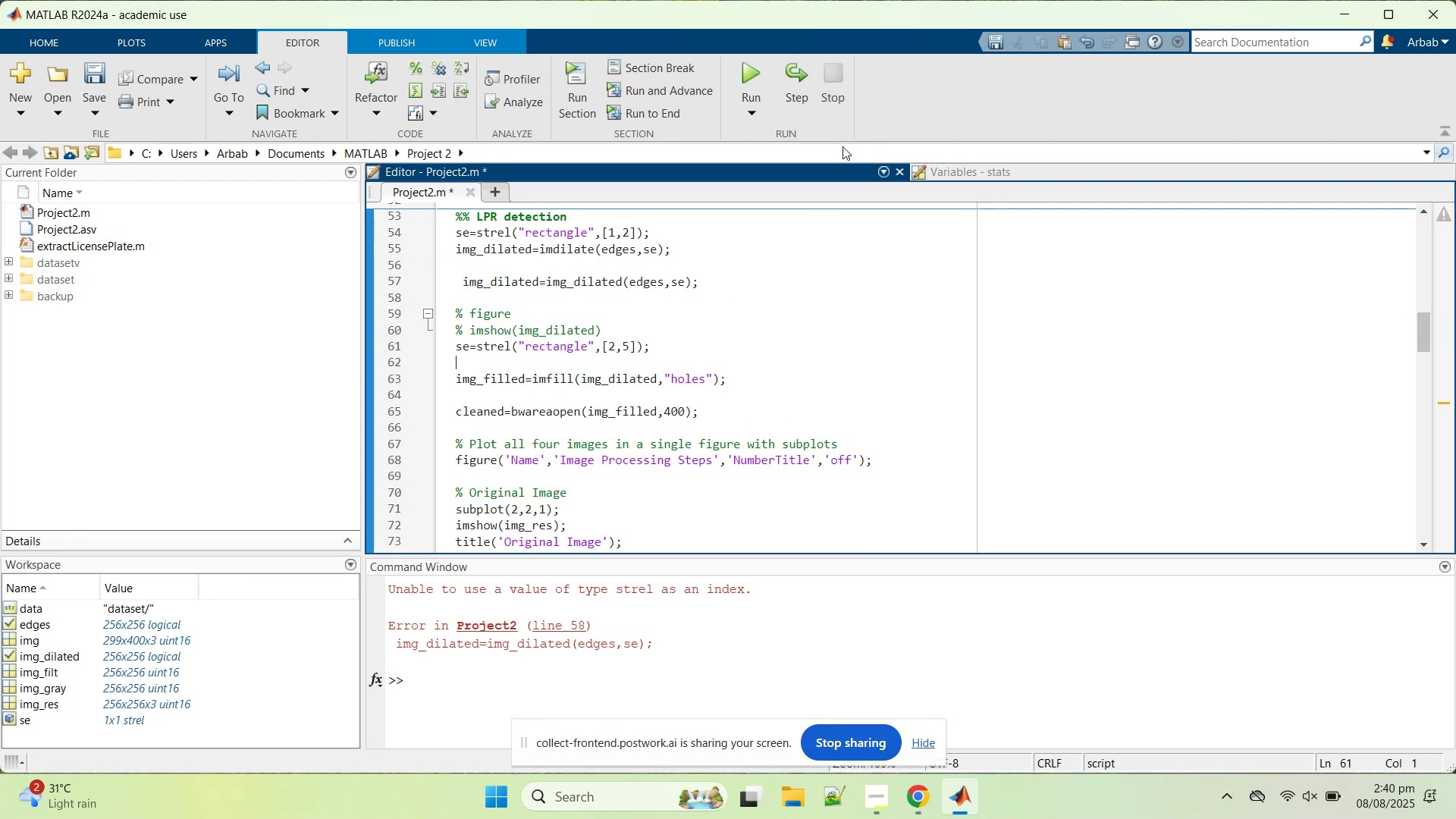 
hold_key(key=S, duration=0.31)
 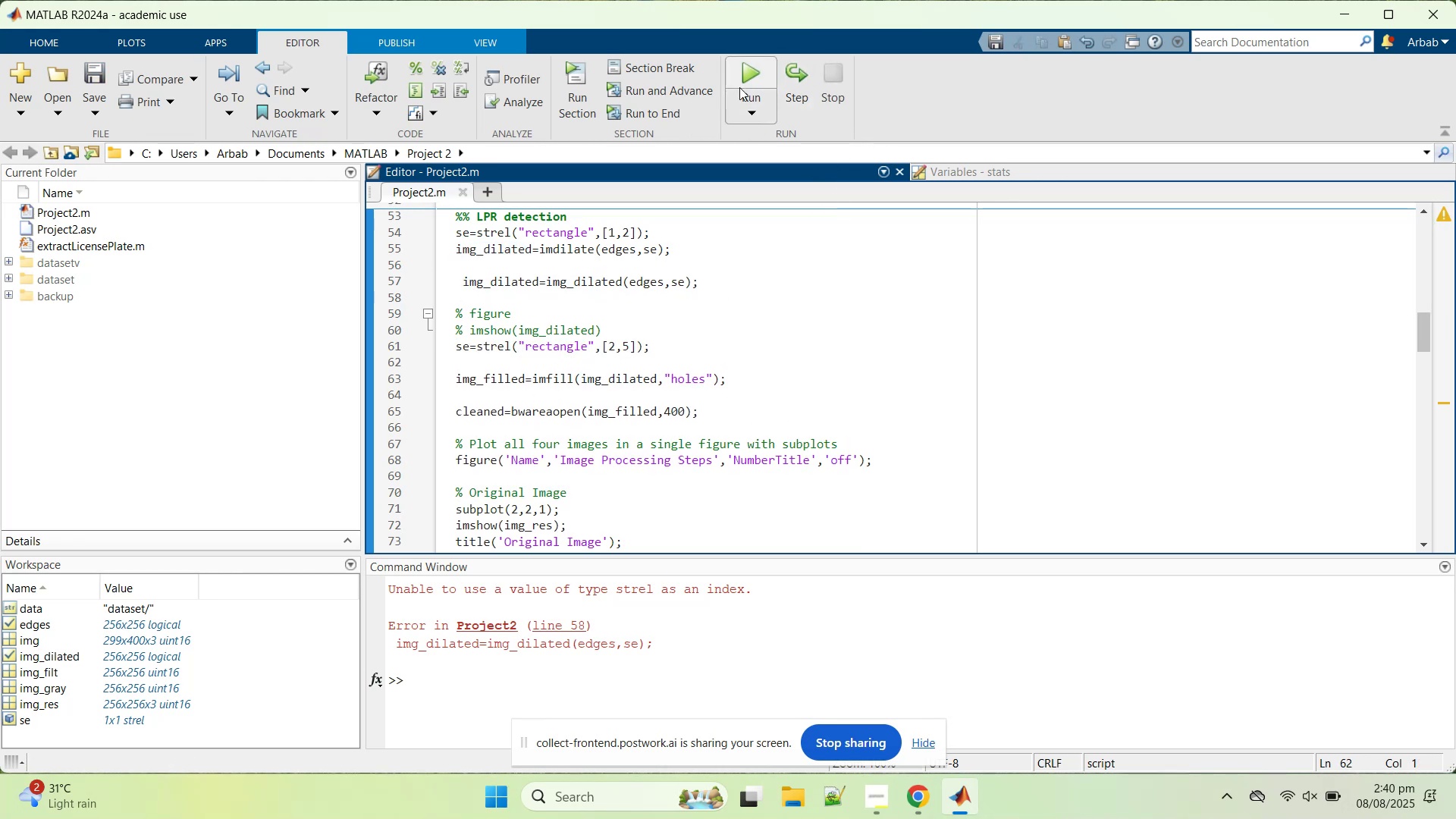 
left_click([739, 87])
 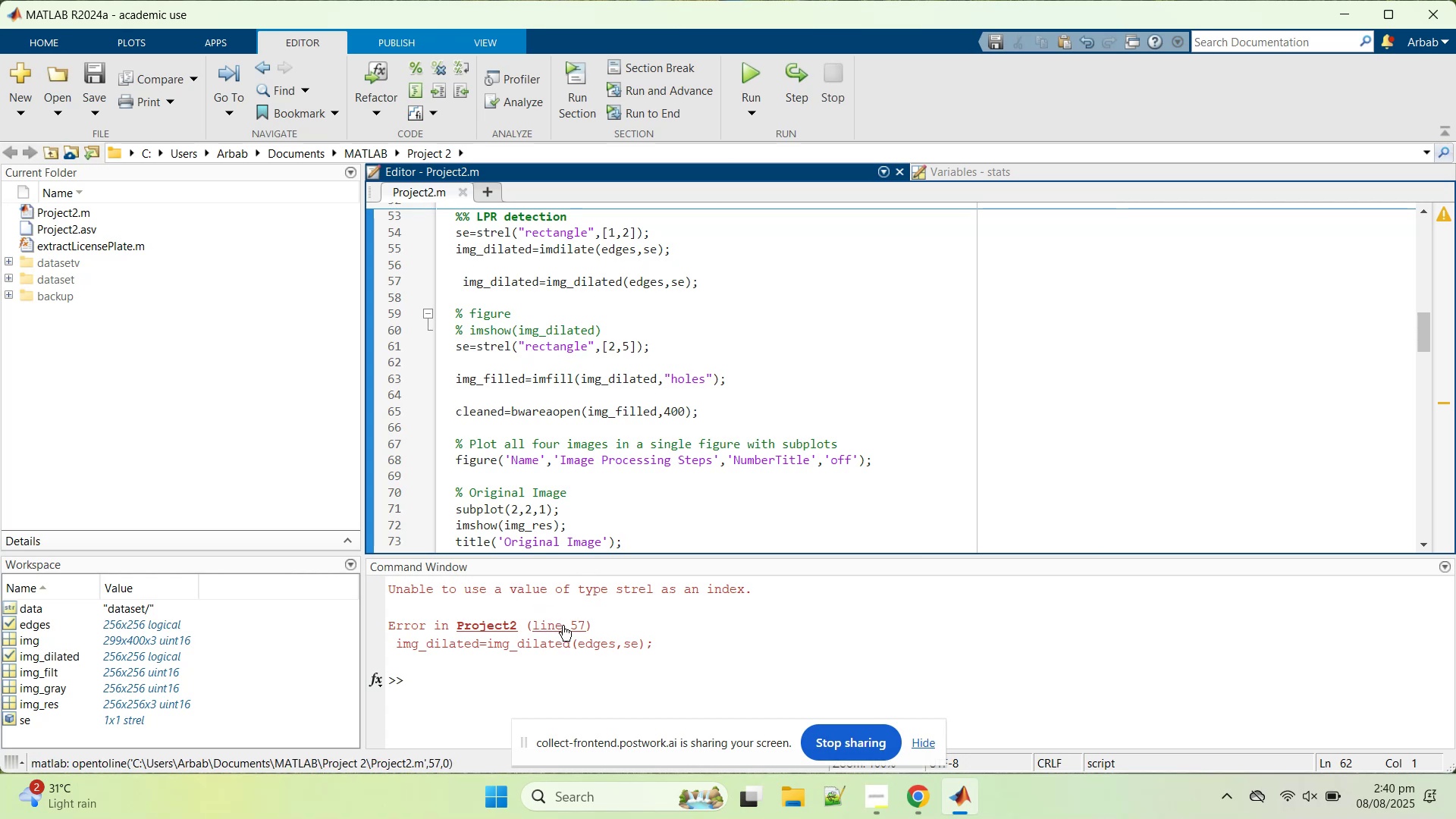 
left_click([563, 625])
 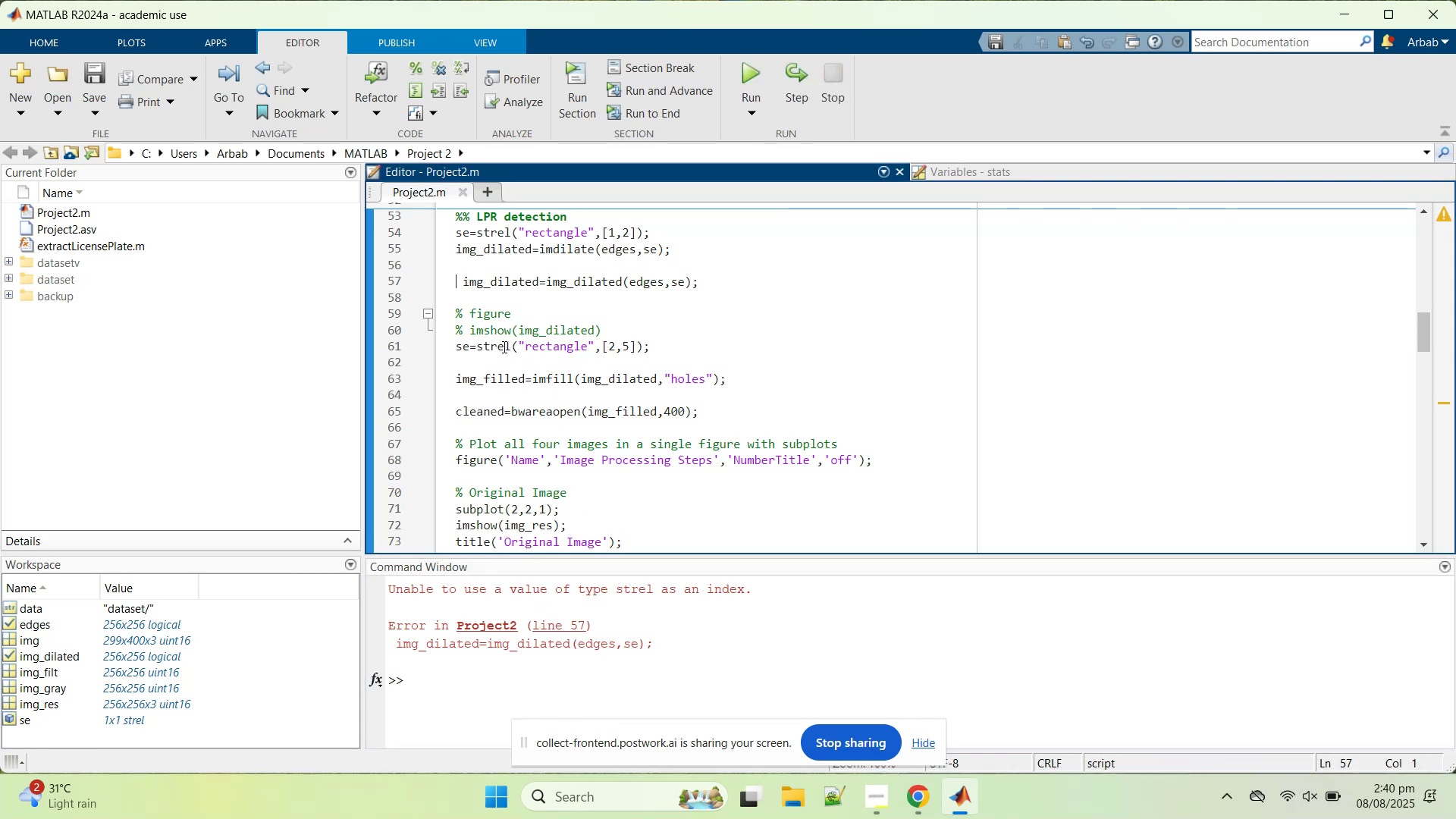 
wait(5.92)
 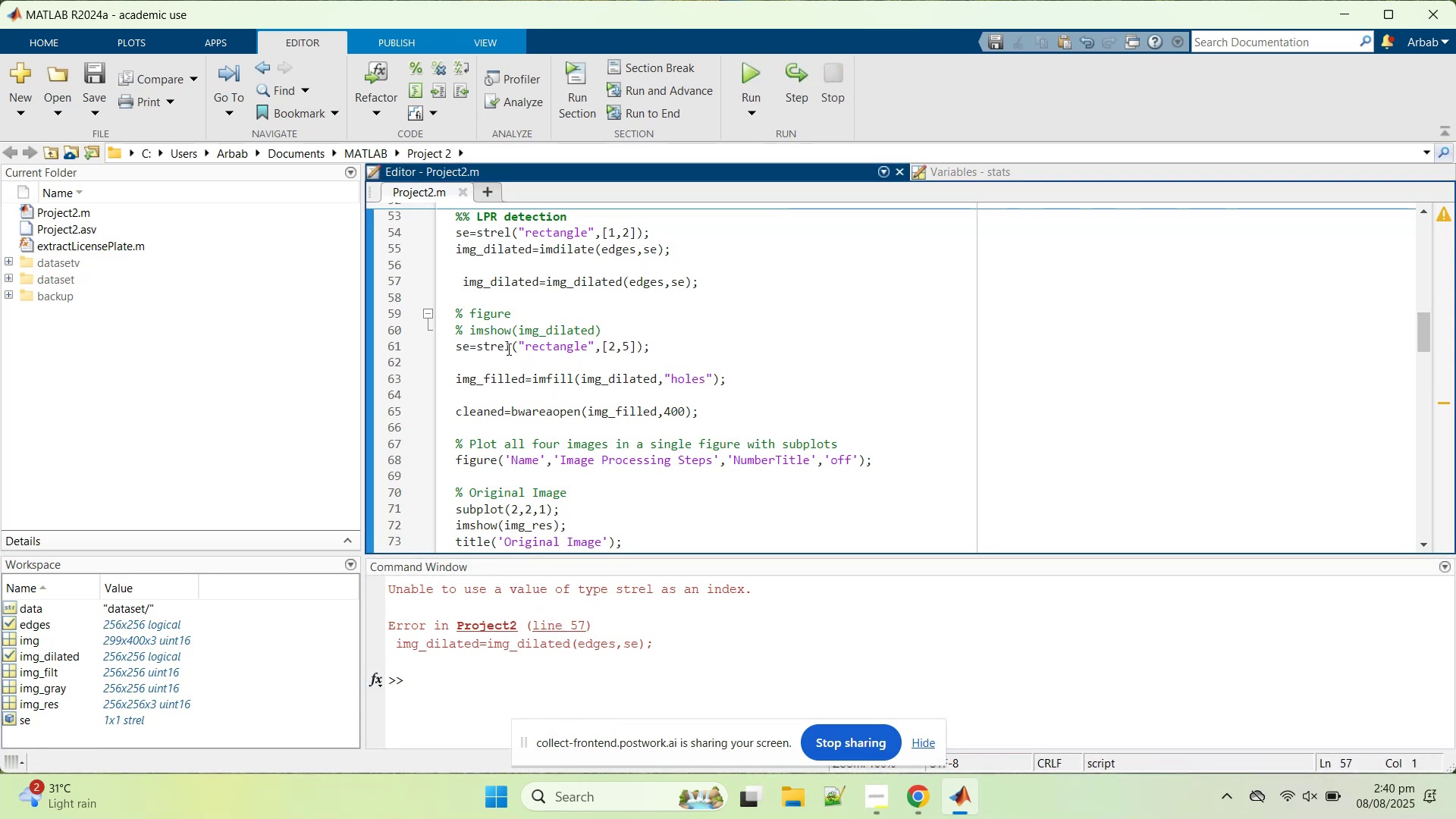 
double_click([503, 347])
 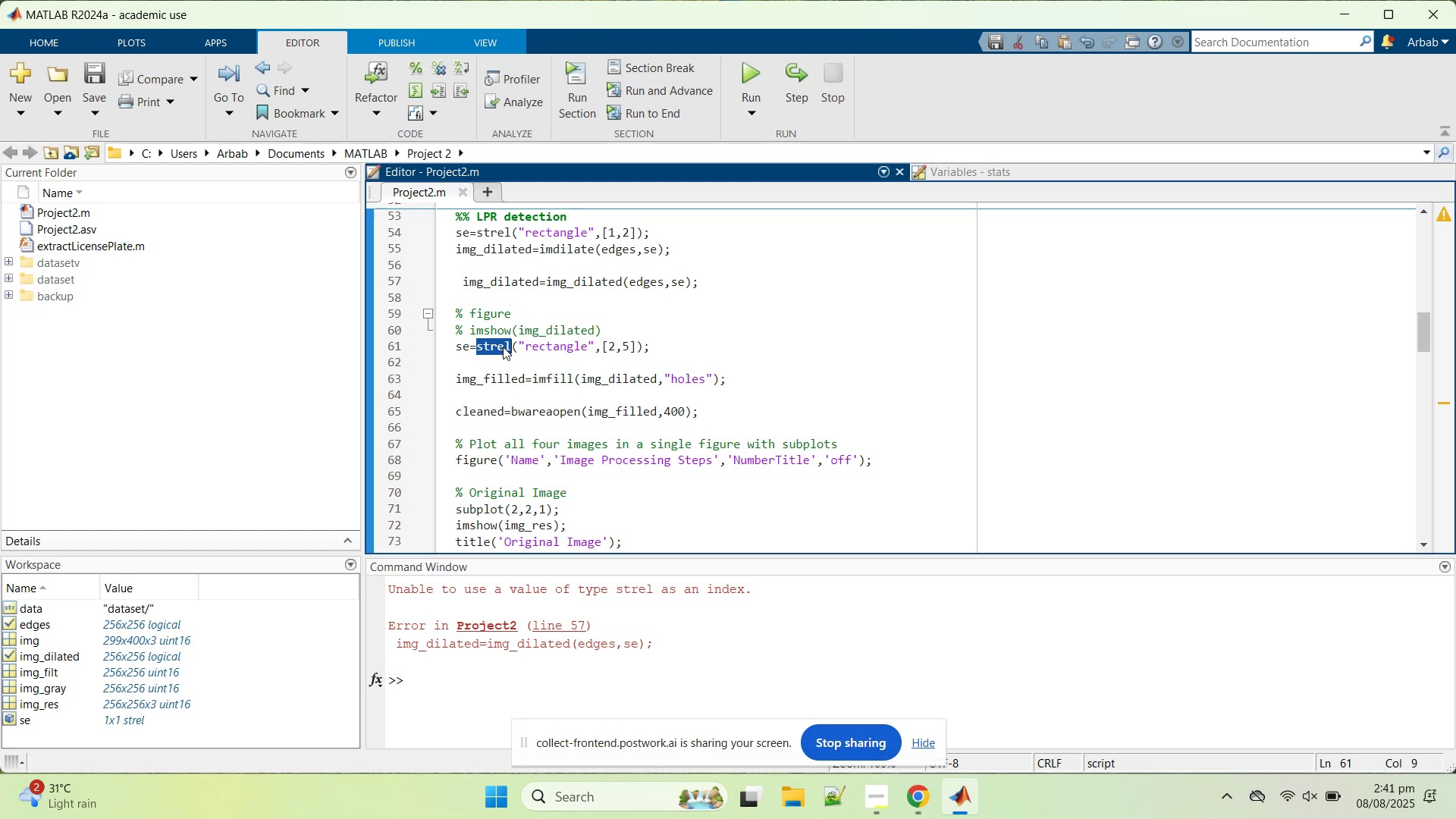 
wait(34.62)
 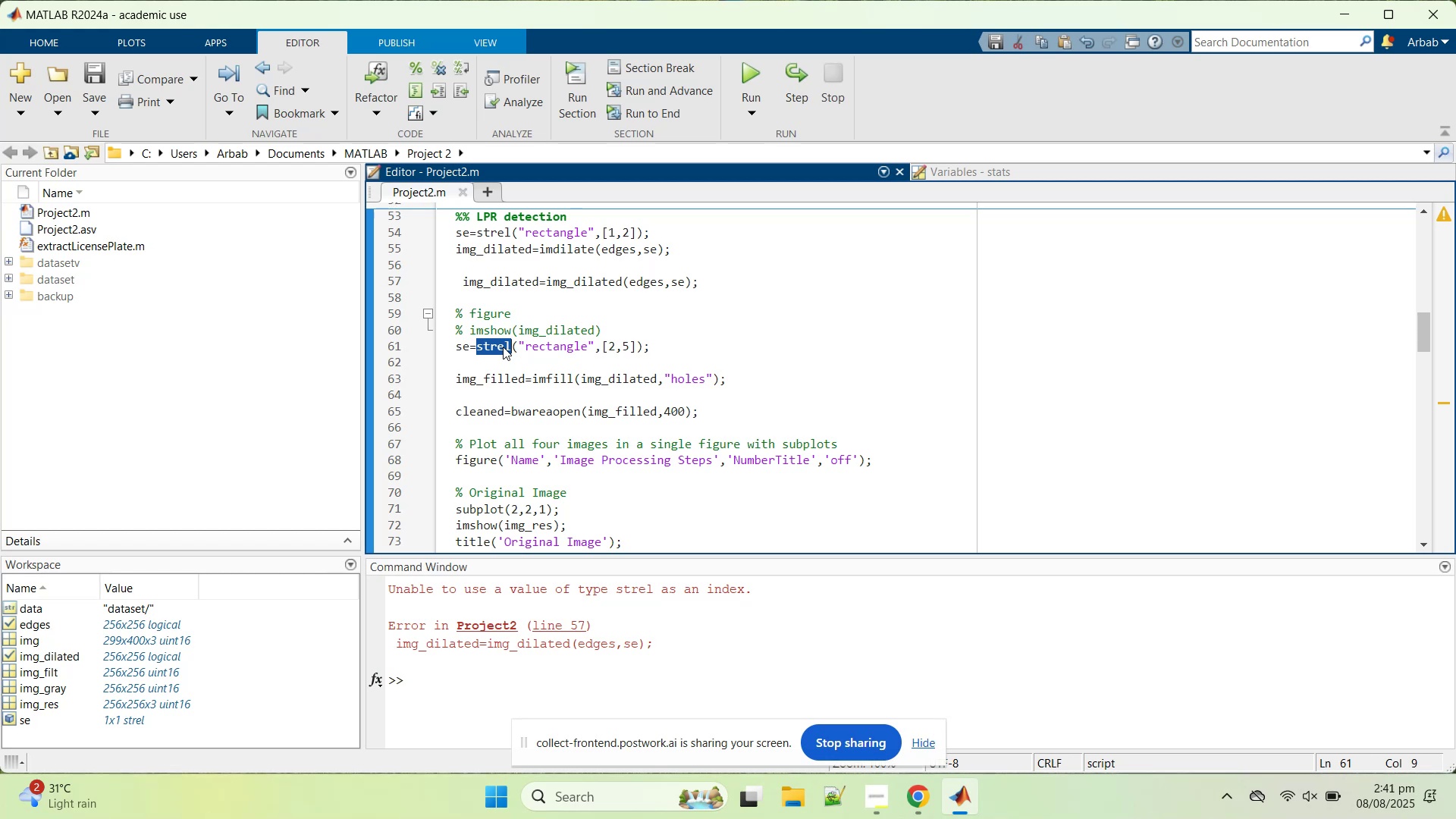 
left_click([568, 351])
 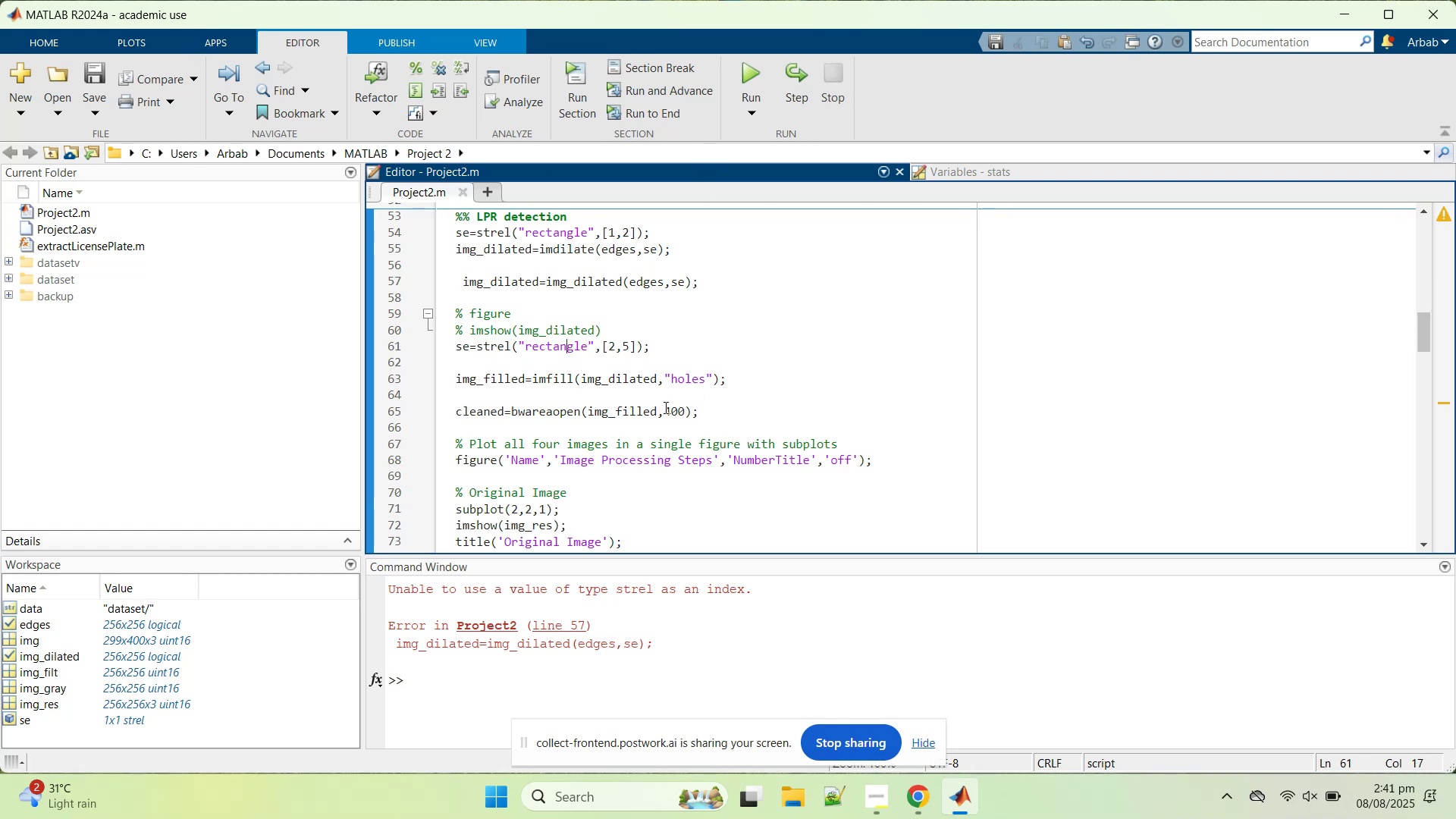 
left_click([628, 412])
 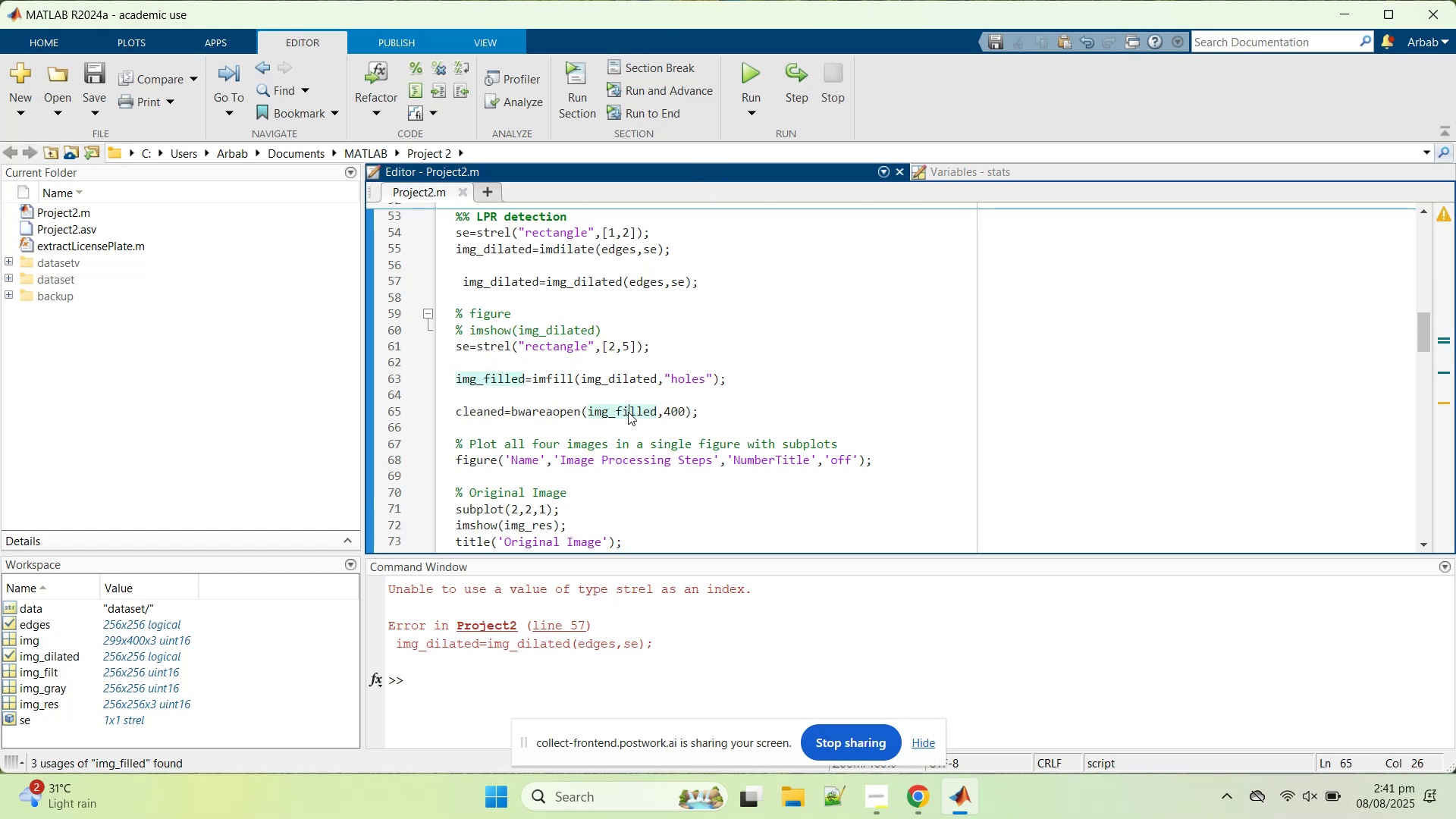 
double_click([628, 412])
 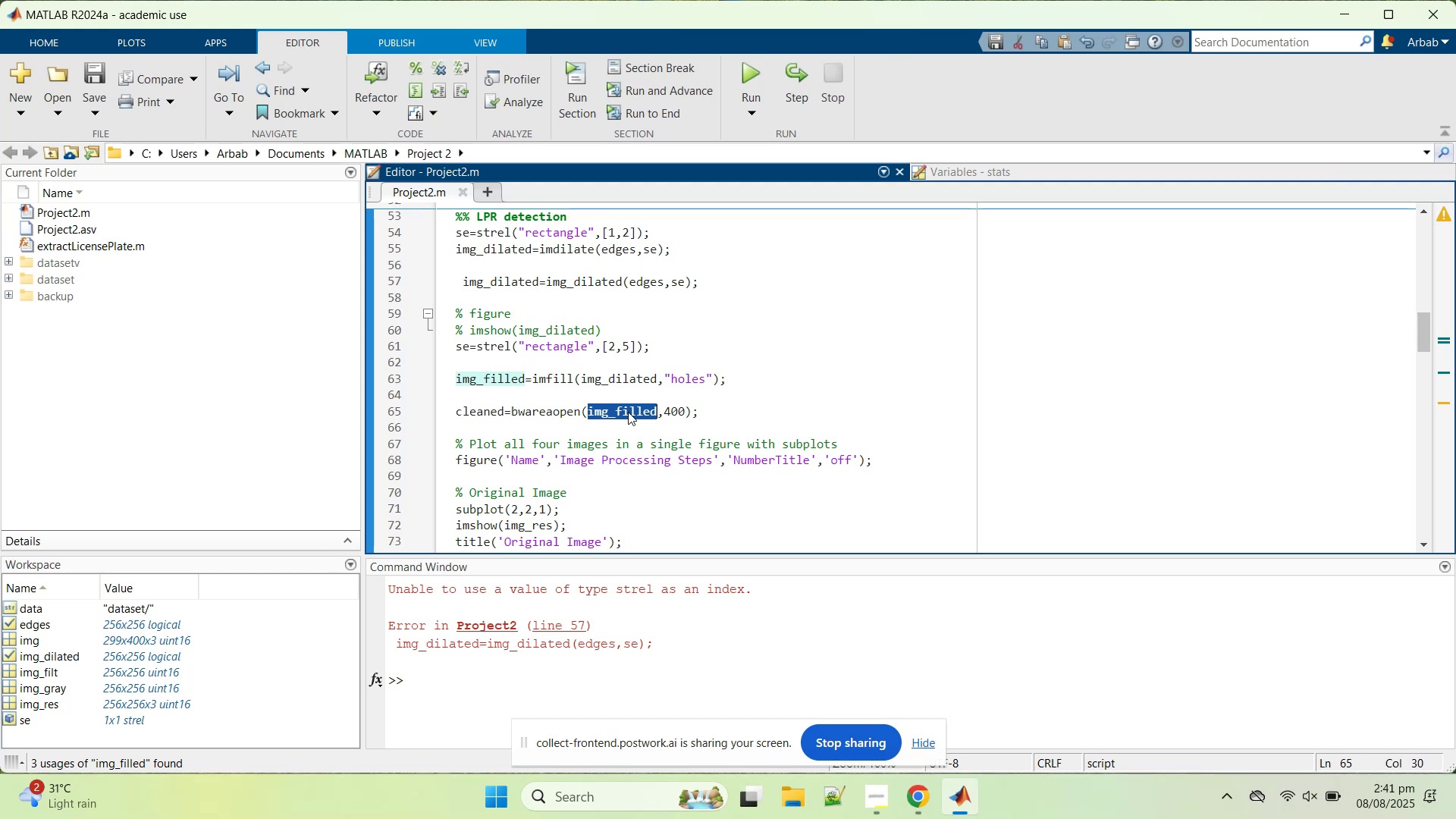 
wait(5.8)
 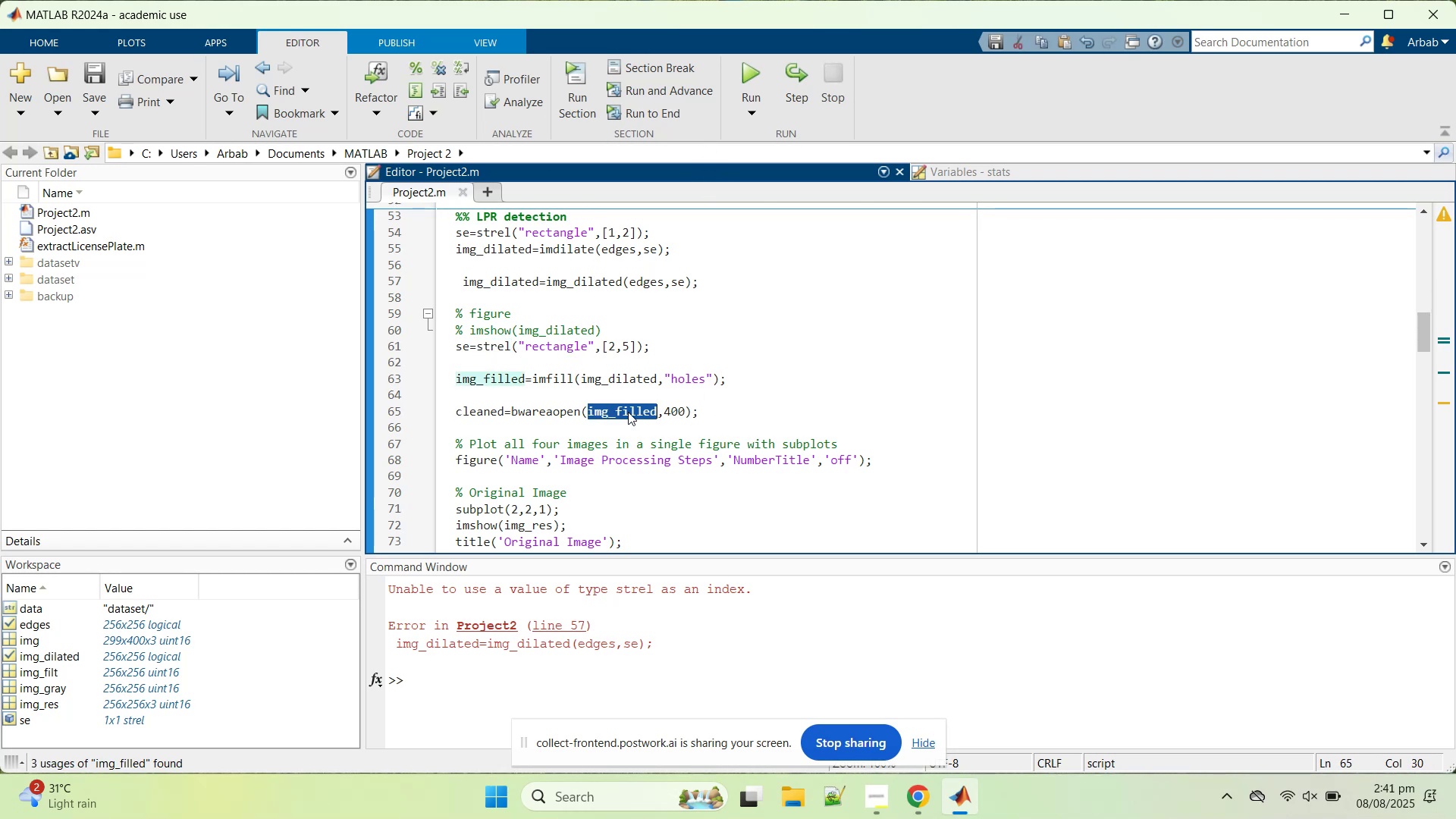 
left_click([612, 406])
 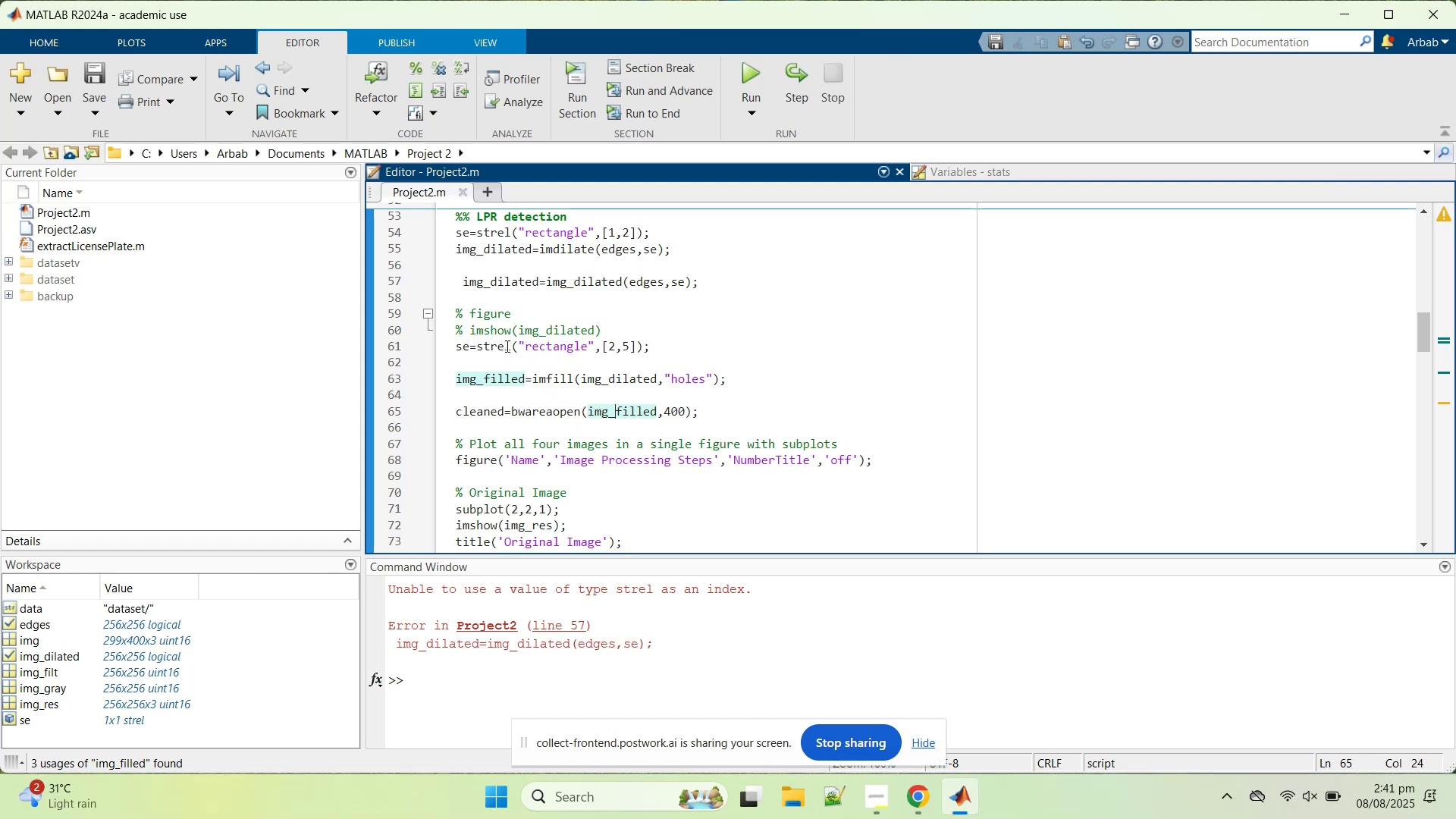 
double_click([500, 347])
 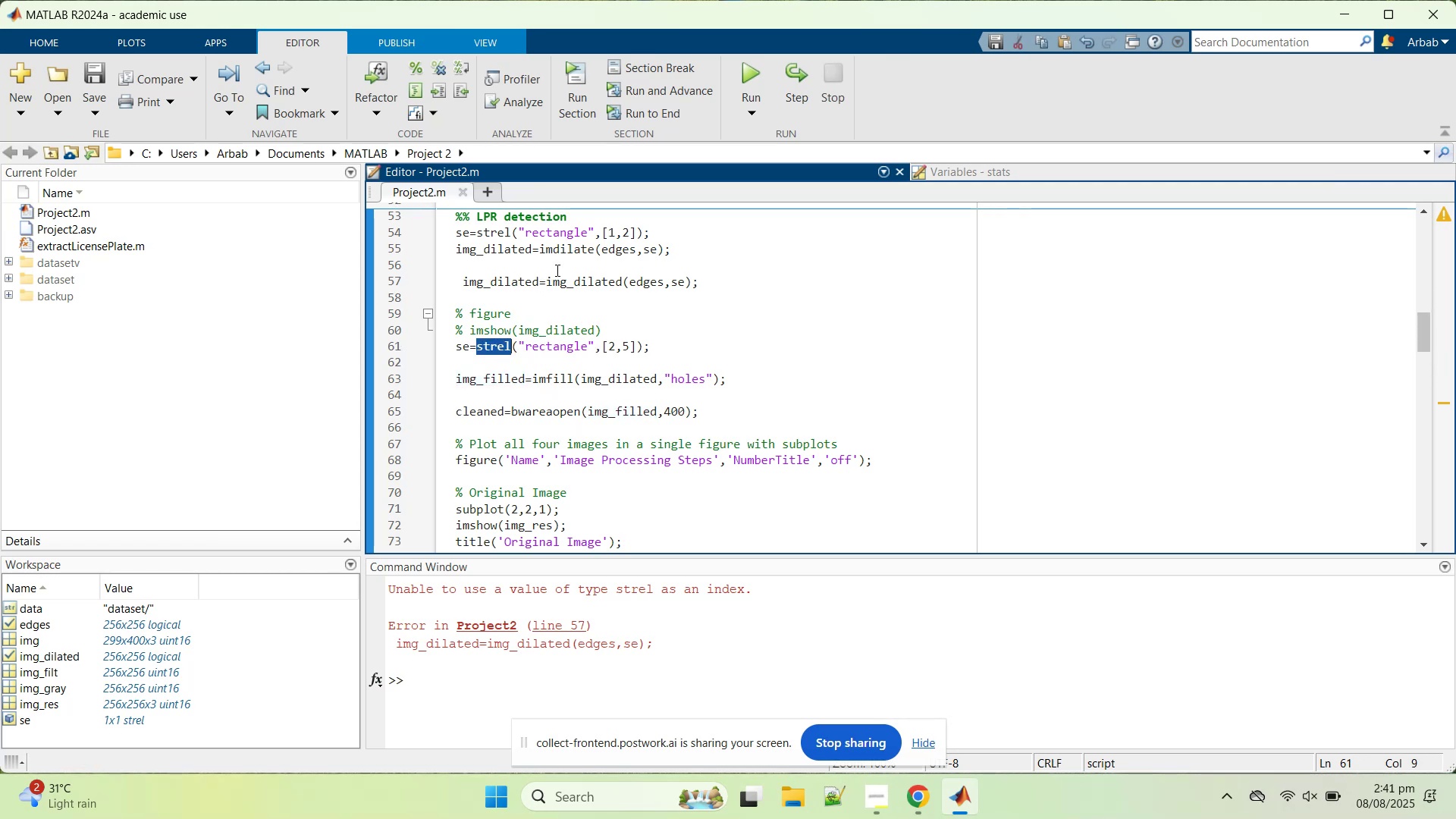 
left_click([556, 246])
 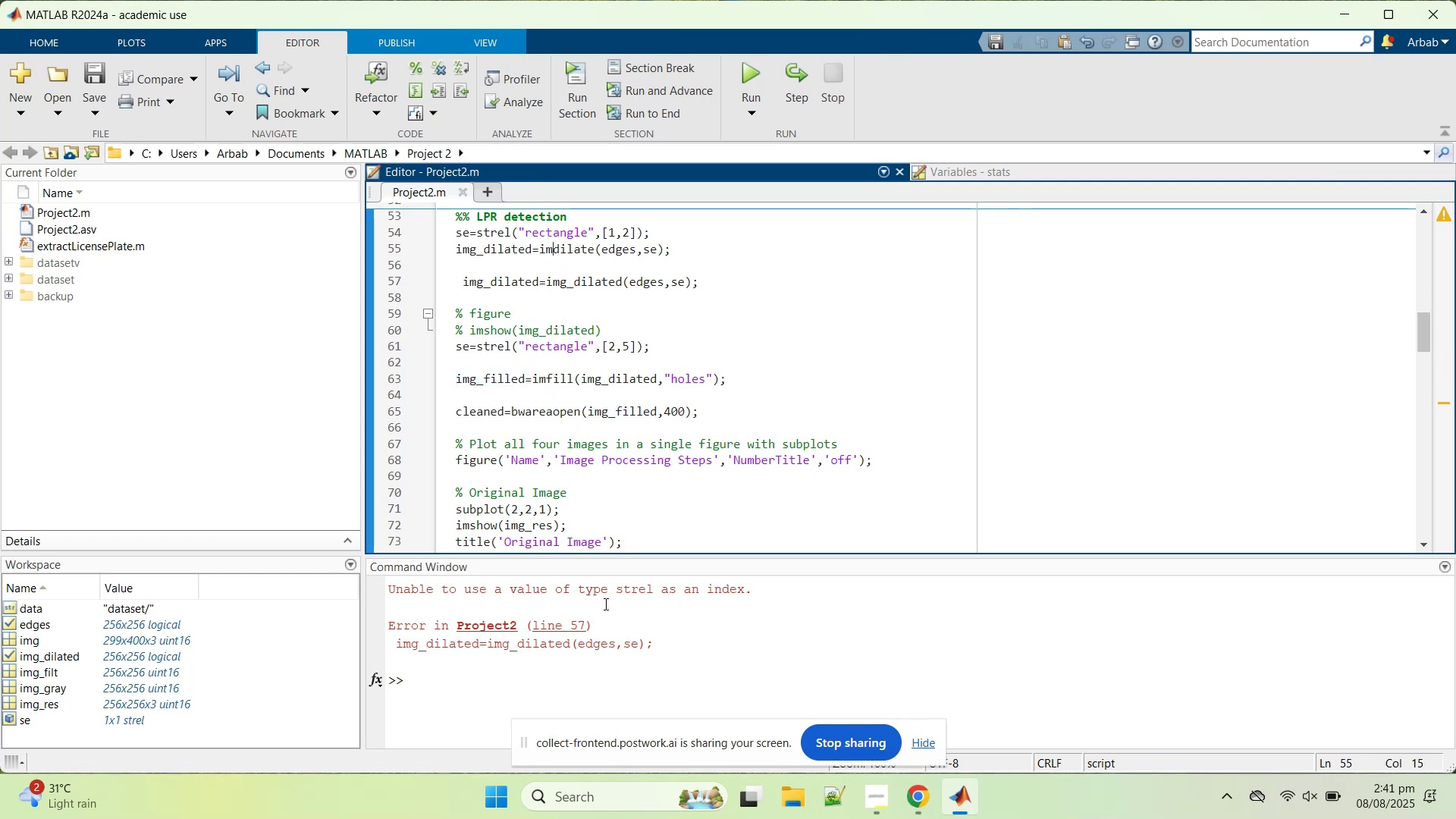 
left_click([558, 626])
 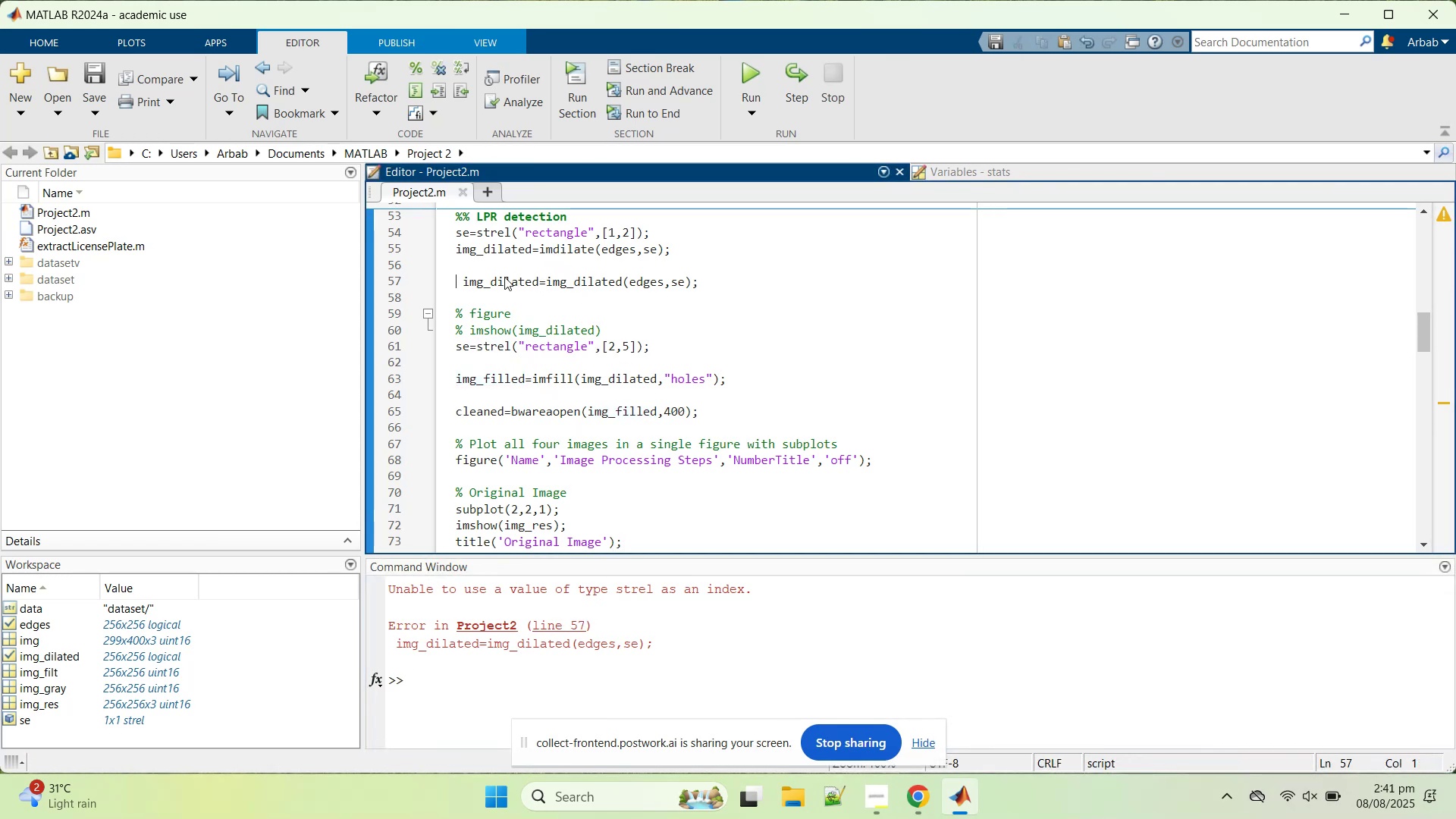 
scroll: coordinate [504, 277], scroll_direction: up, amount: 1.0
 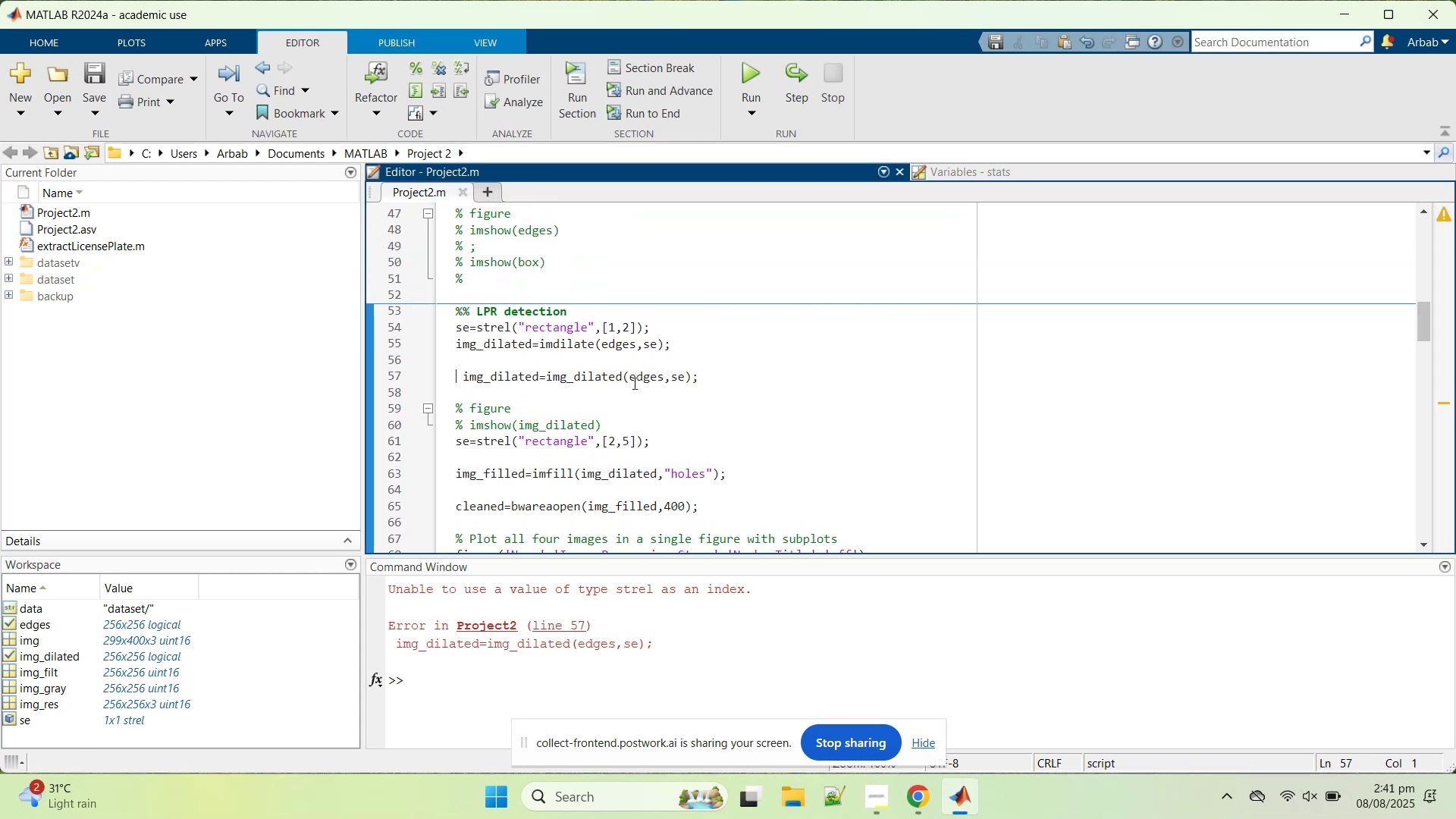 
double_click([627, 378])
 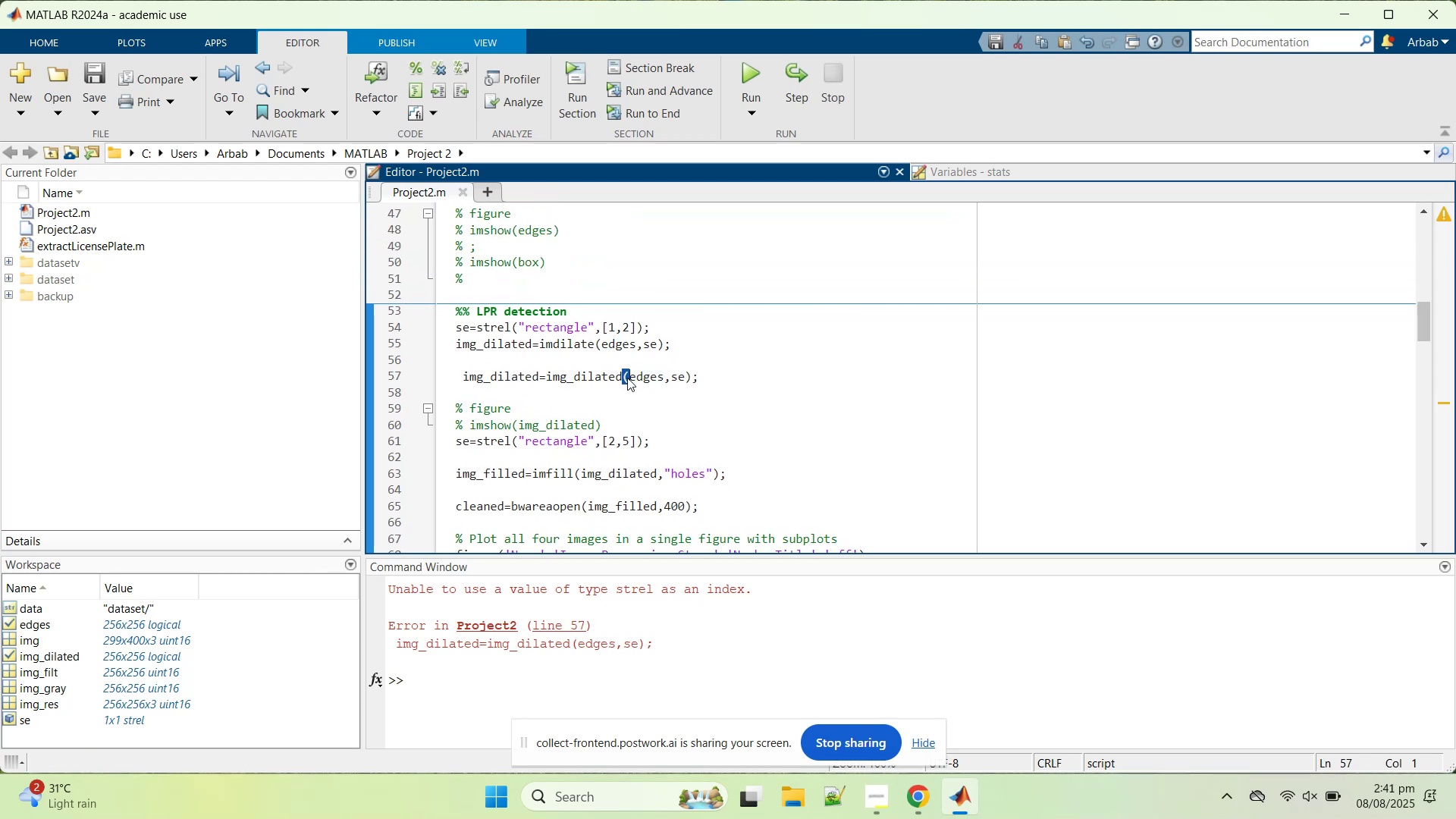 
triple_click([627, 378])
 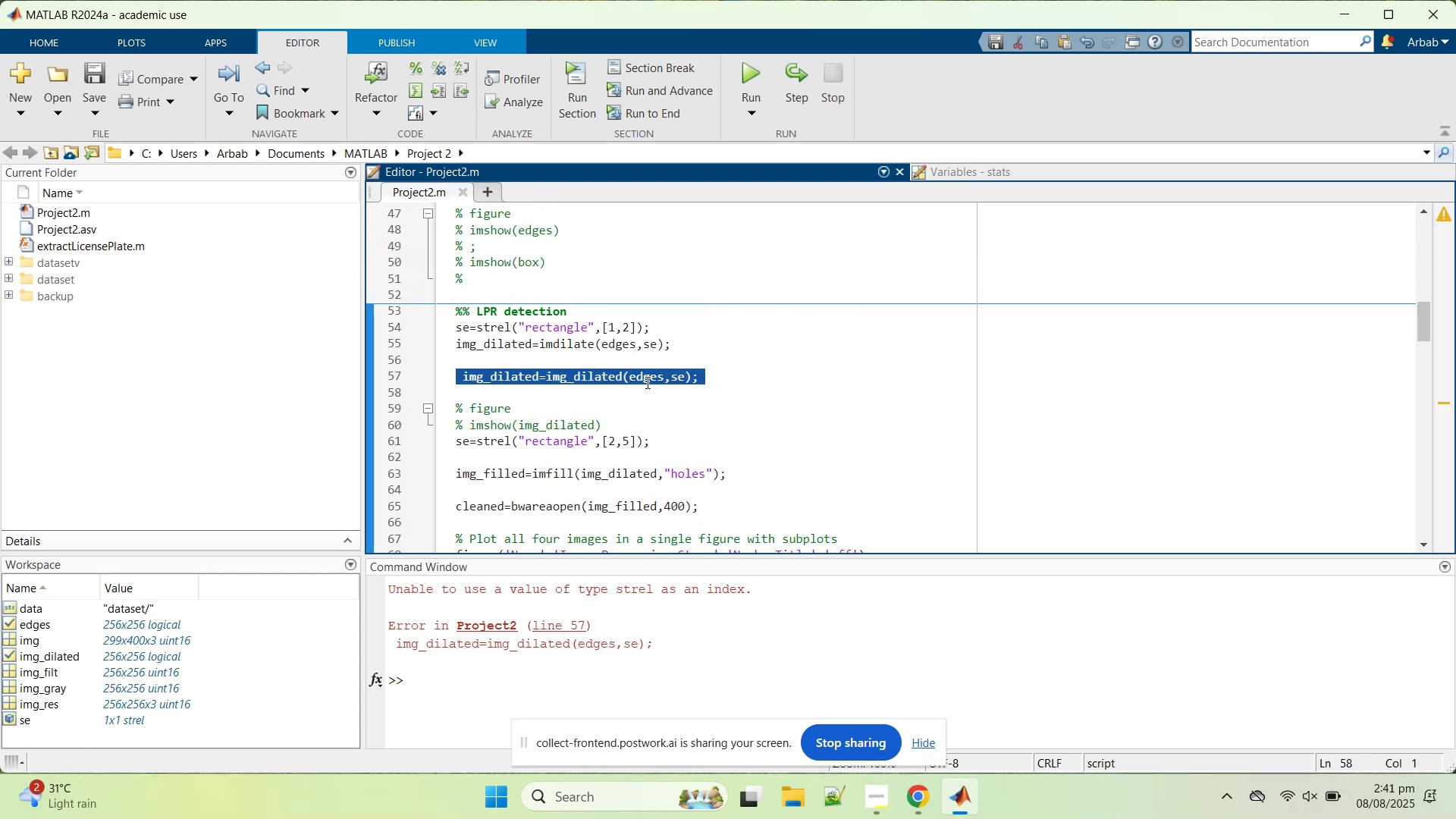 
hold_key(key=ControlLeft, duration=1.2)
 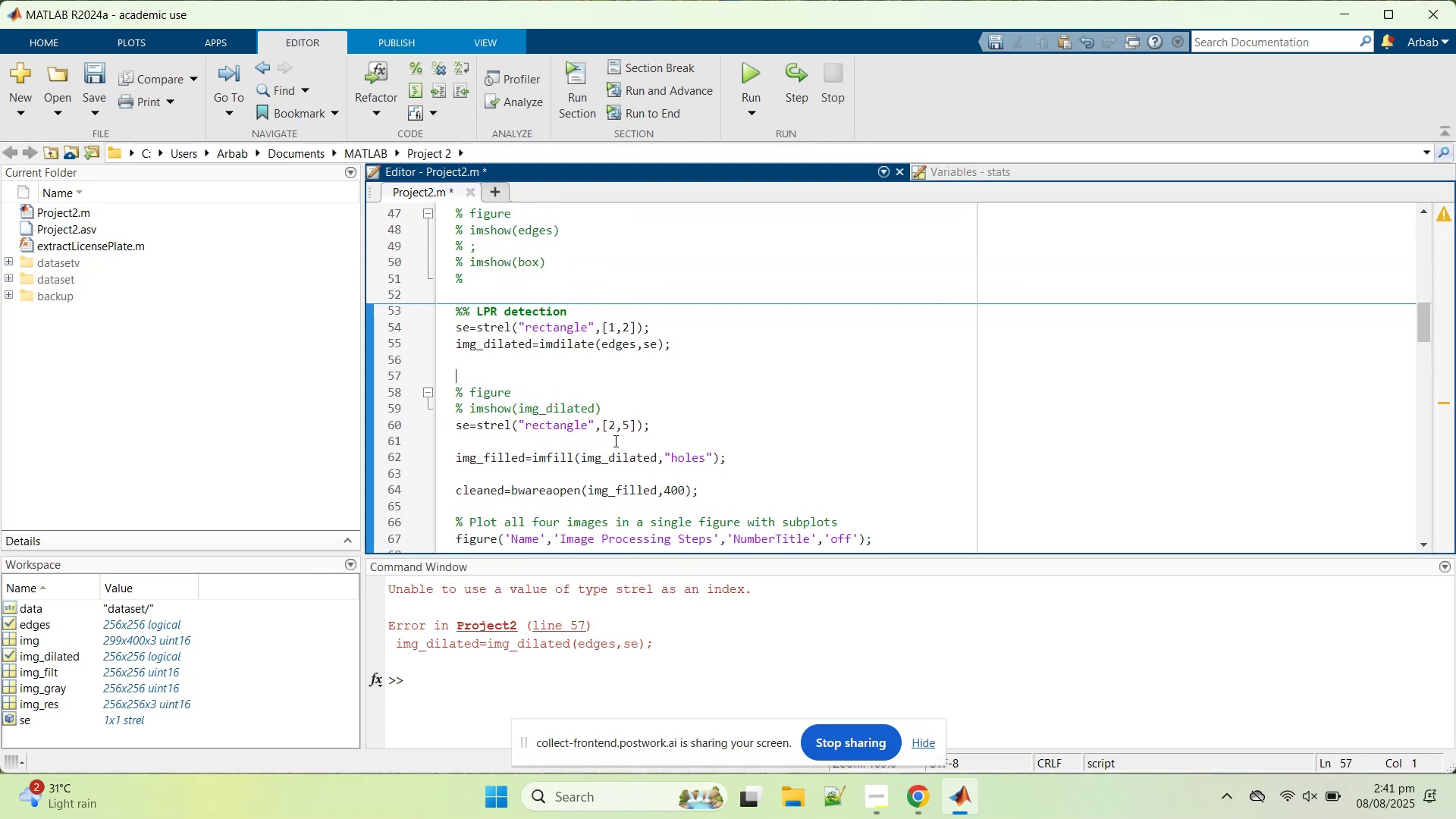 
hold_key(key=X, duration=0.3)
 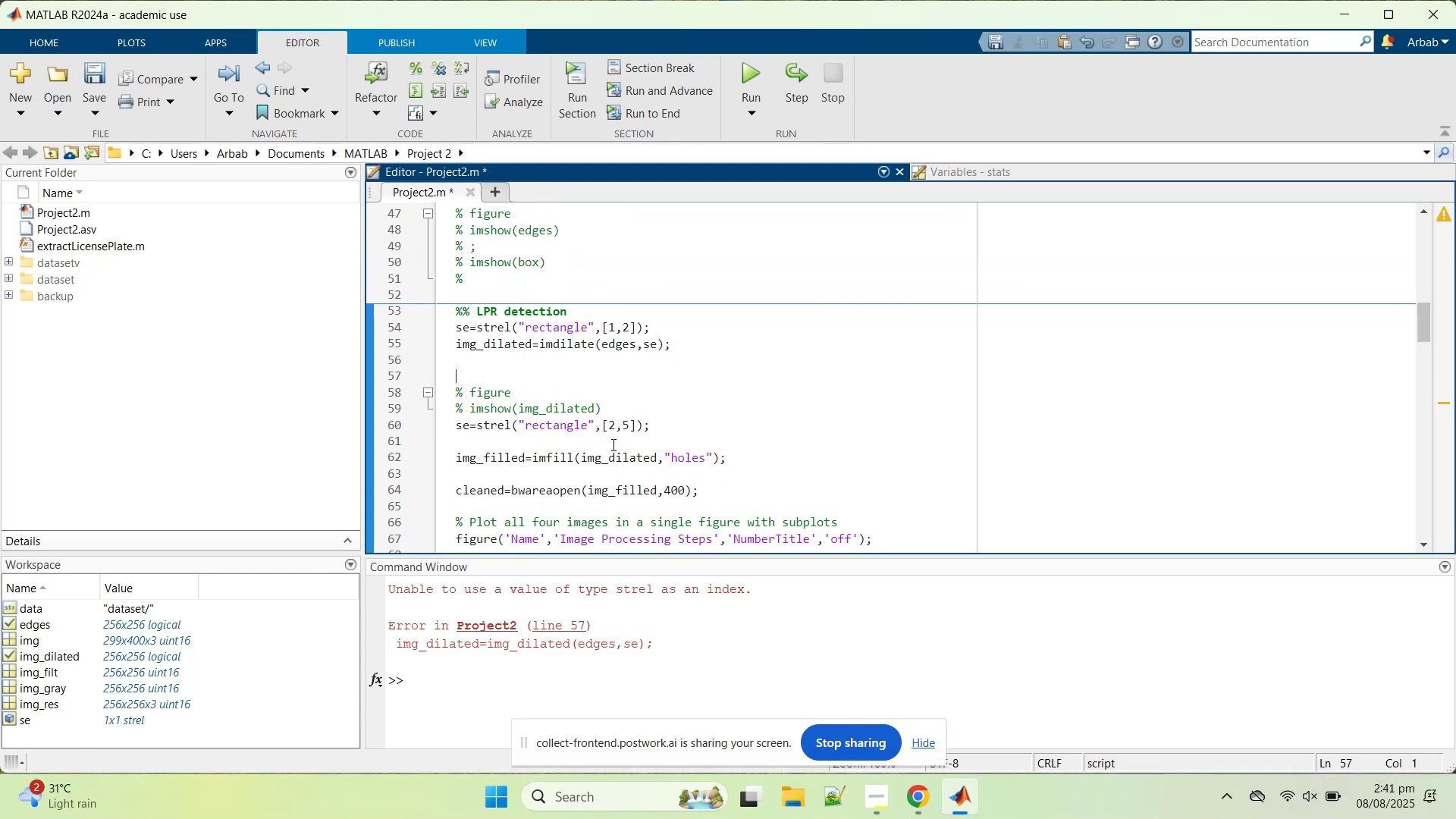 
left_click([612, 444])
 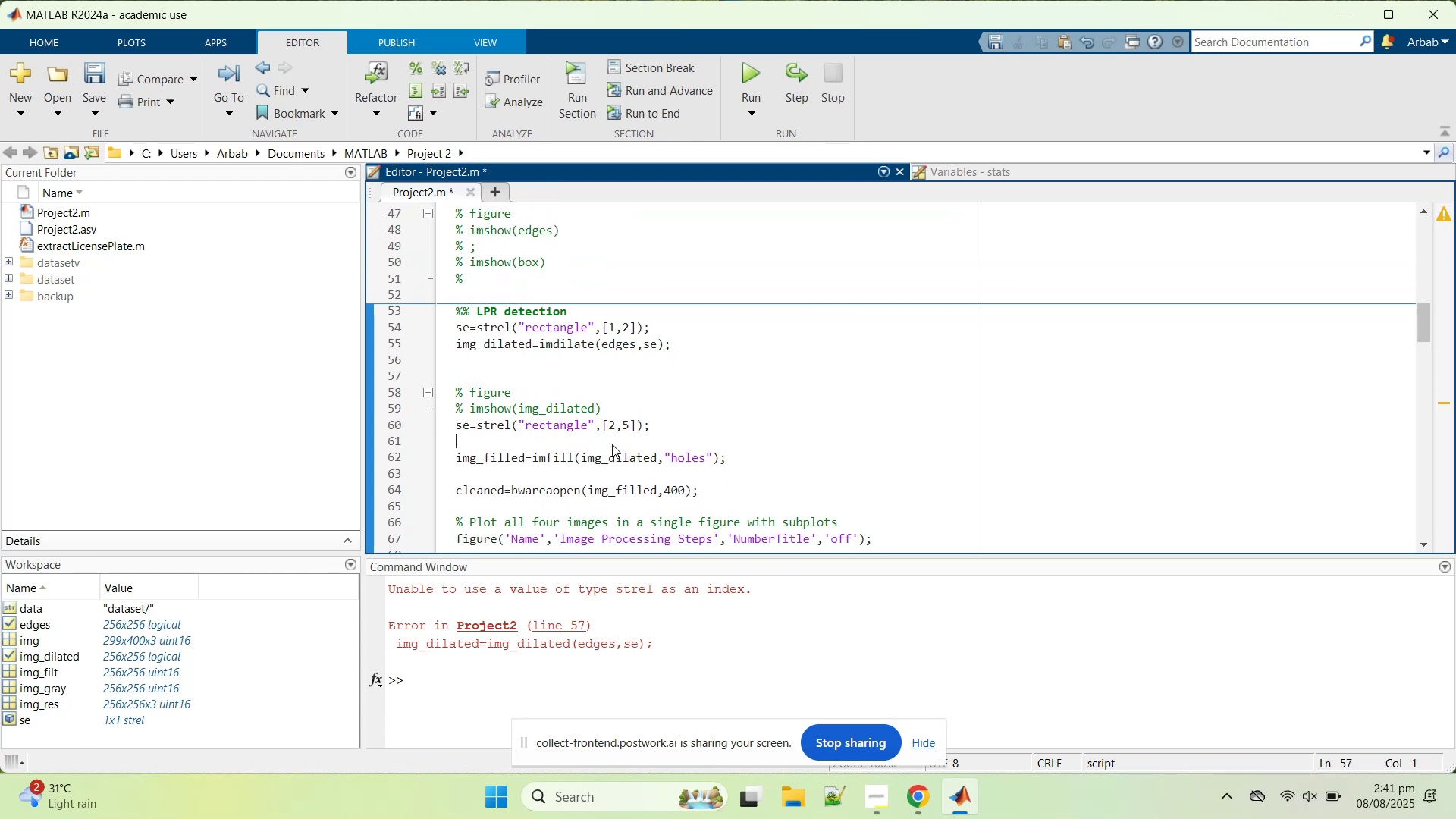 
key(Control+V)
 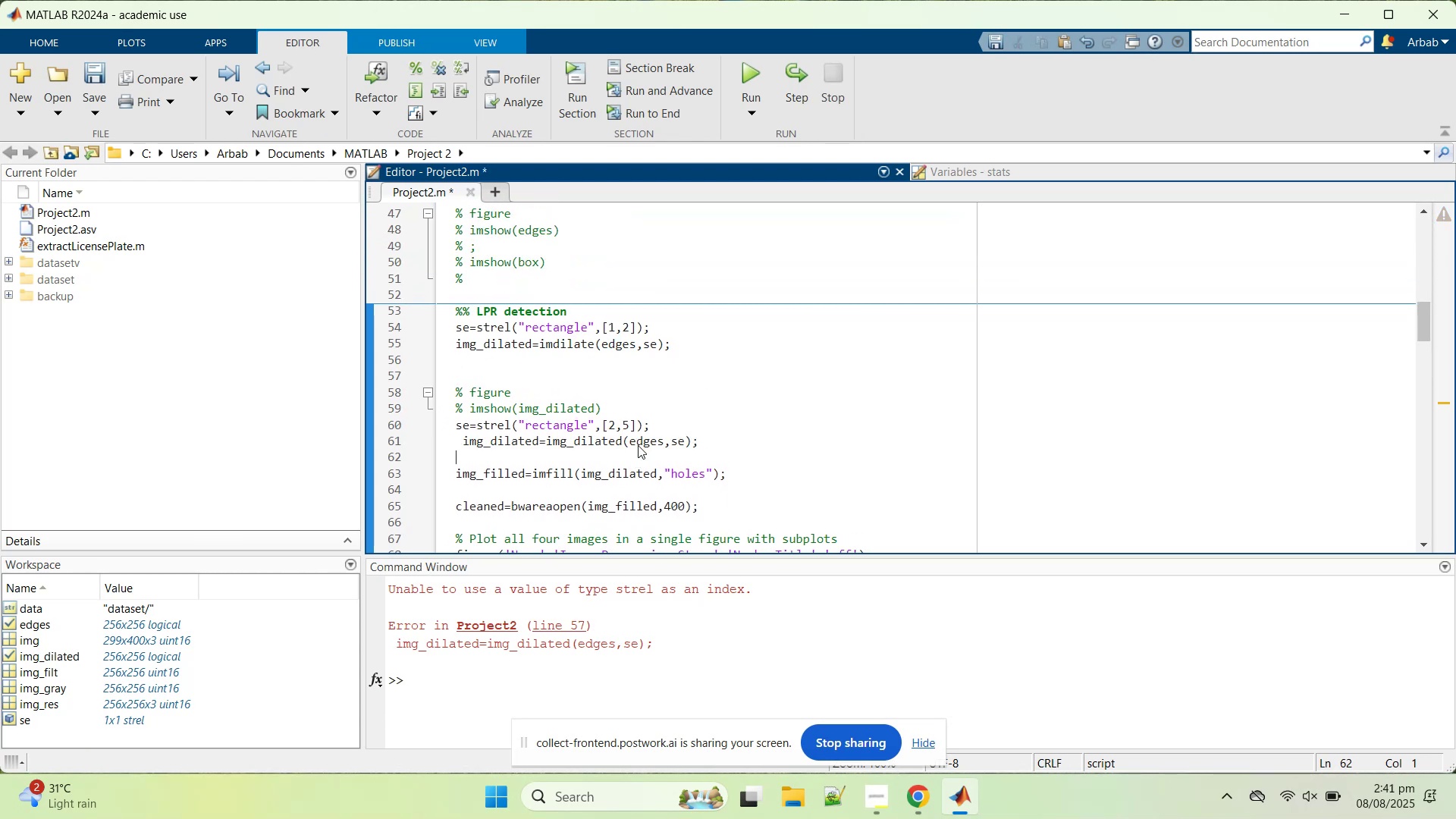 
hold_key(key=S, duration=0.35)
 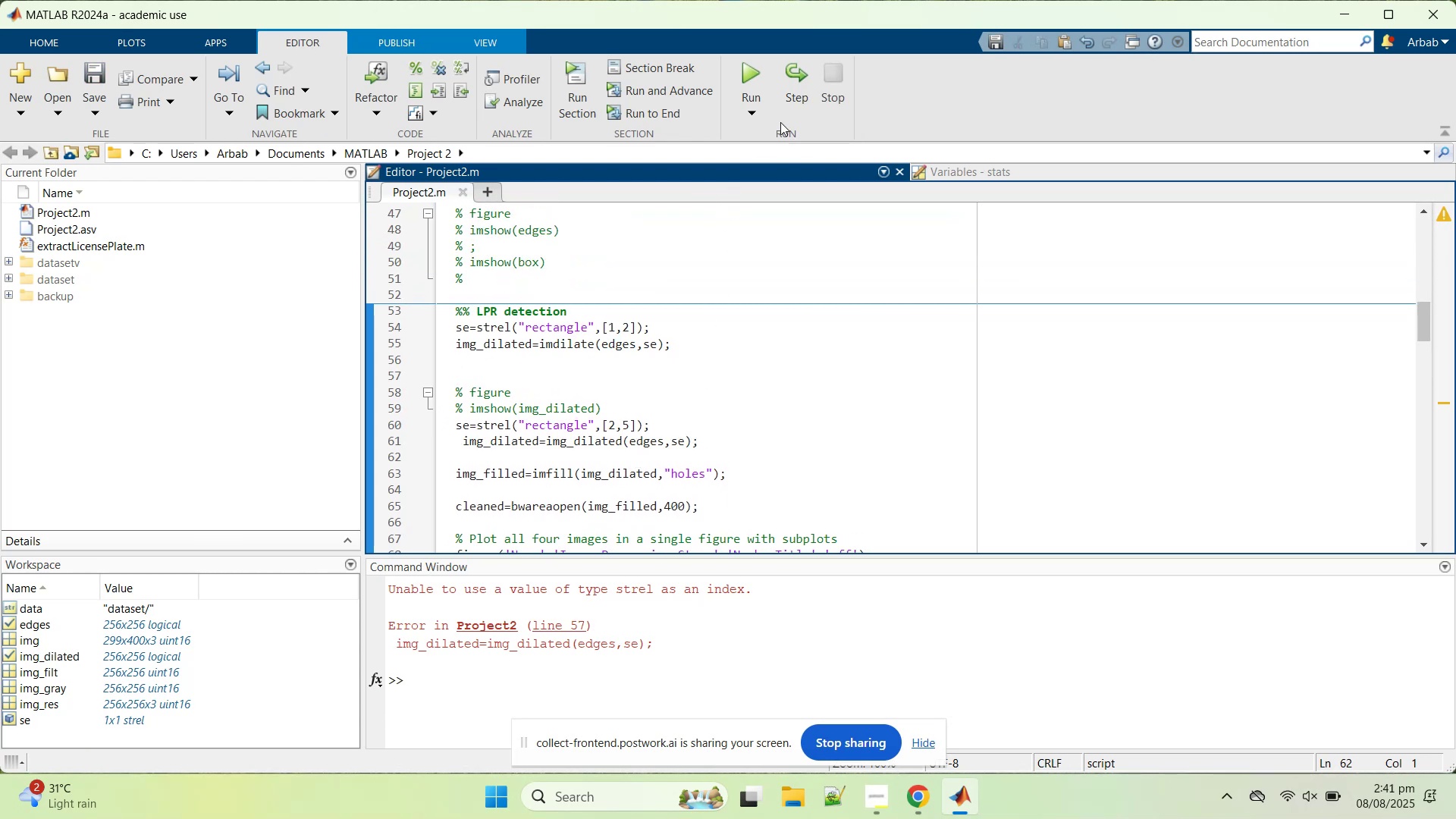 
left_click([752, 76])
 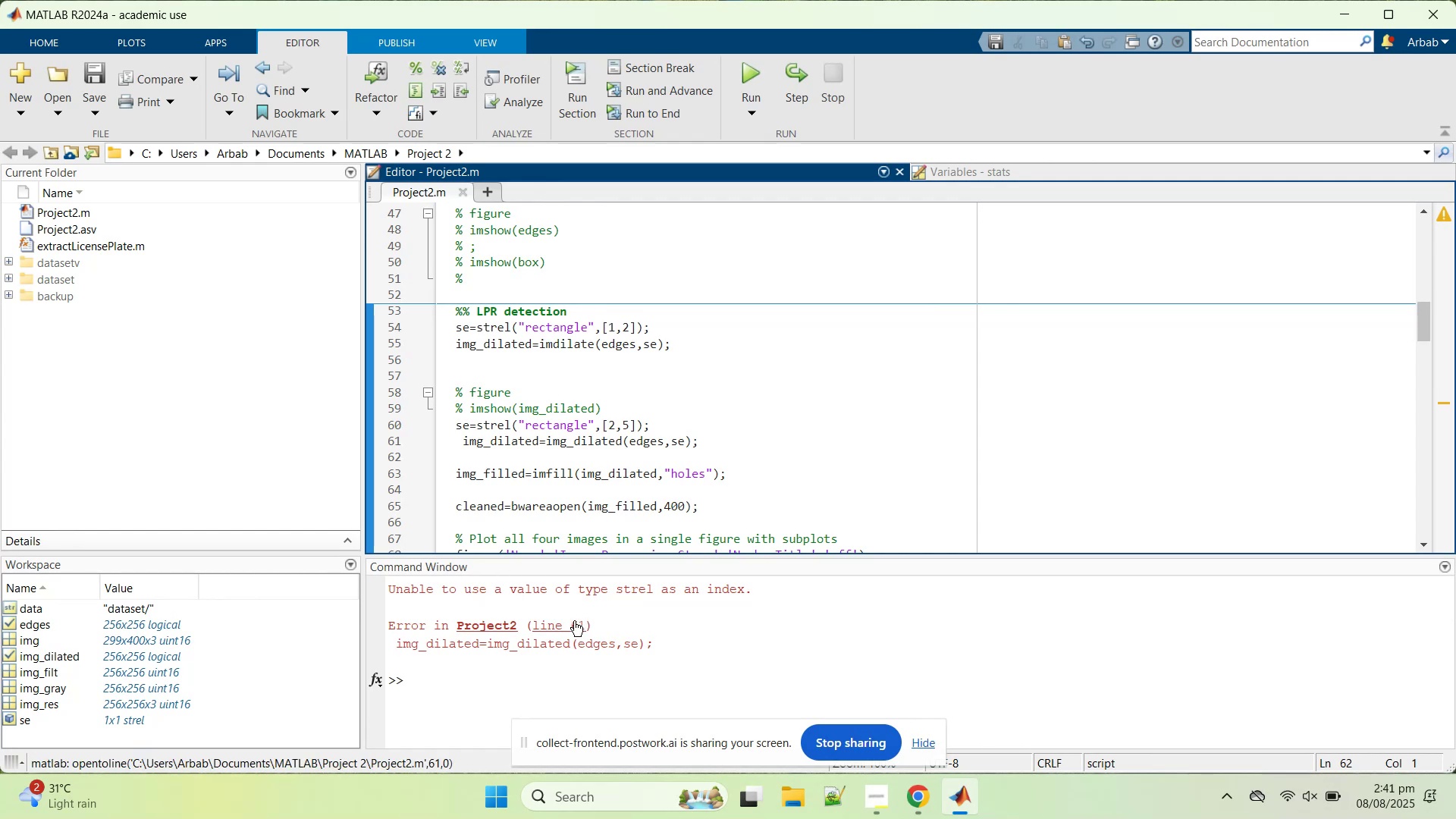 
wait(9.35)
 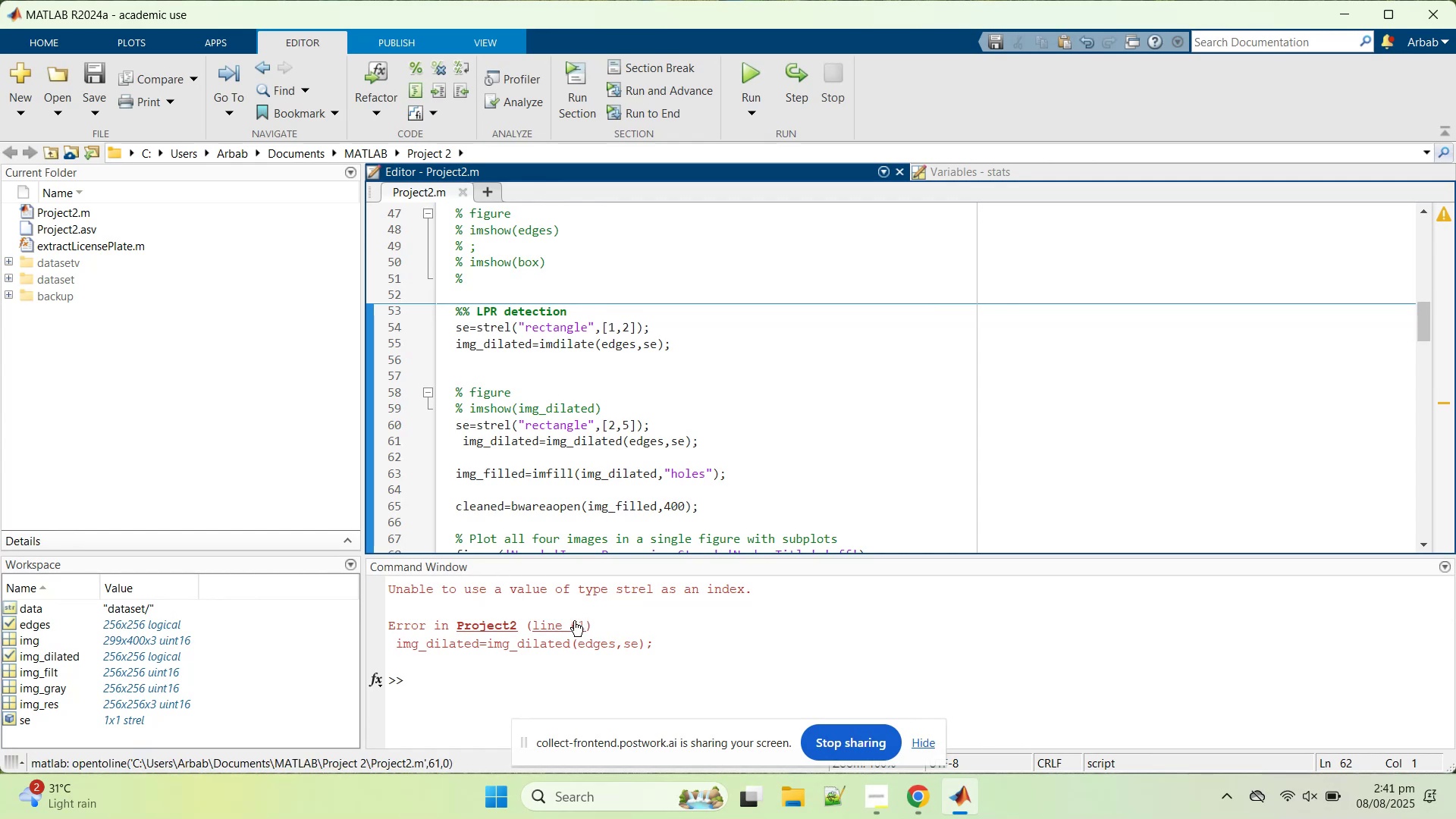 
double_click([579, 438])
 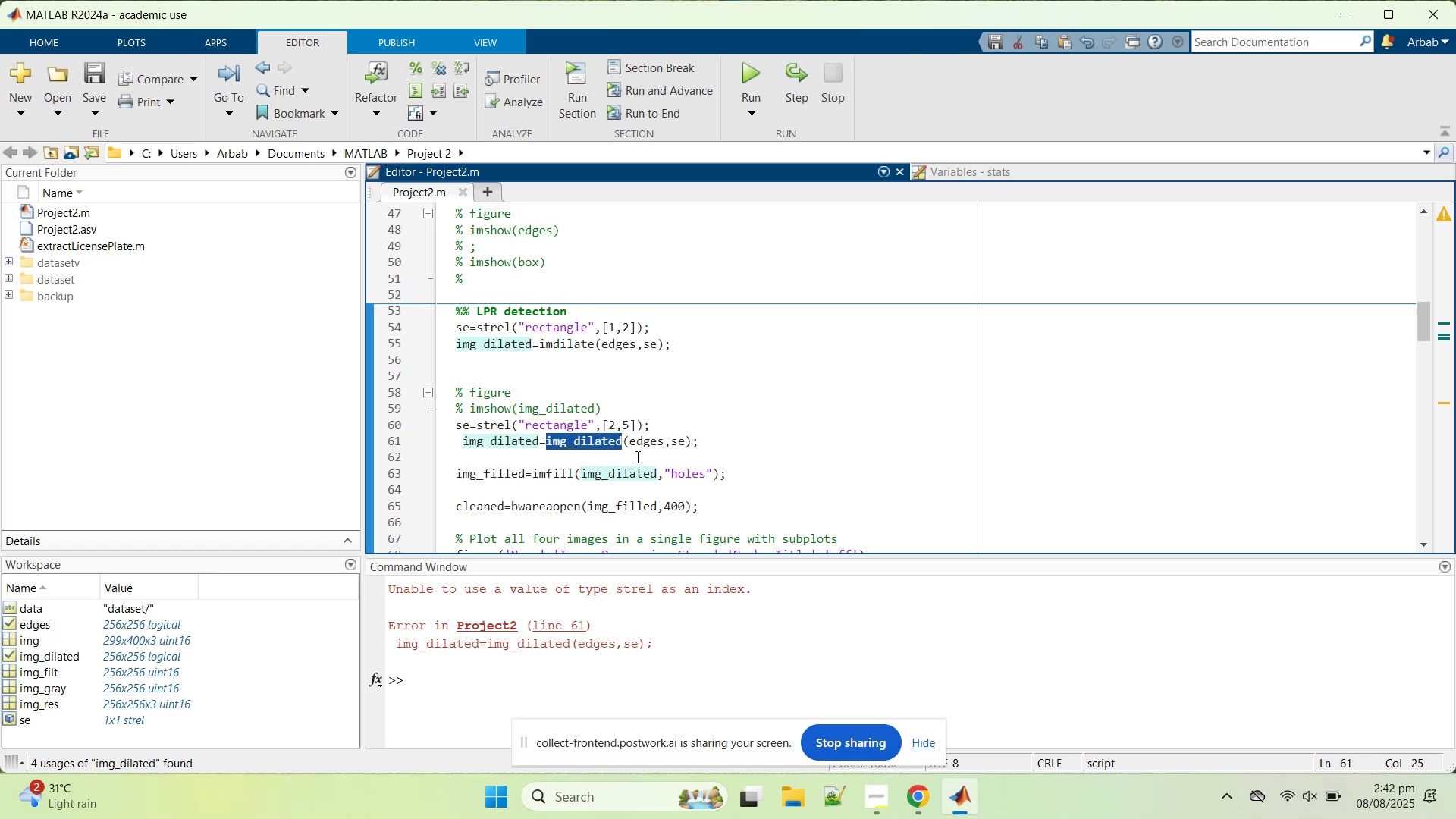 
key(Control+C)
 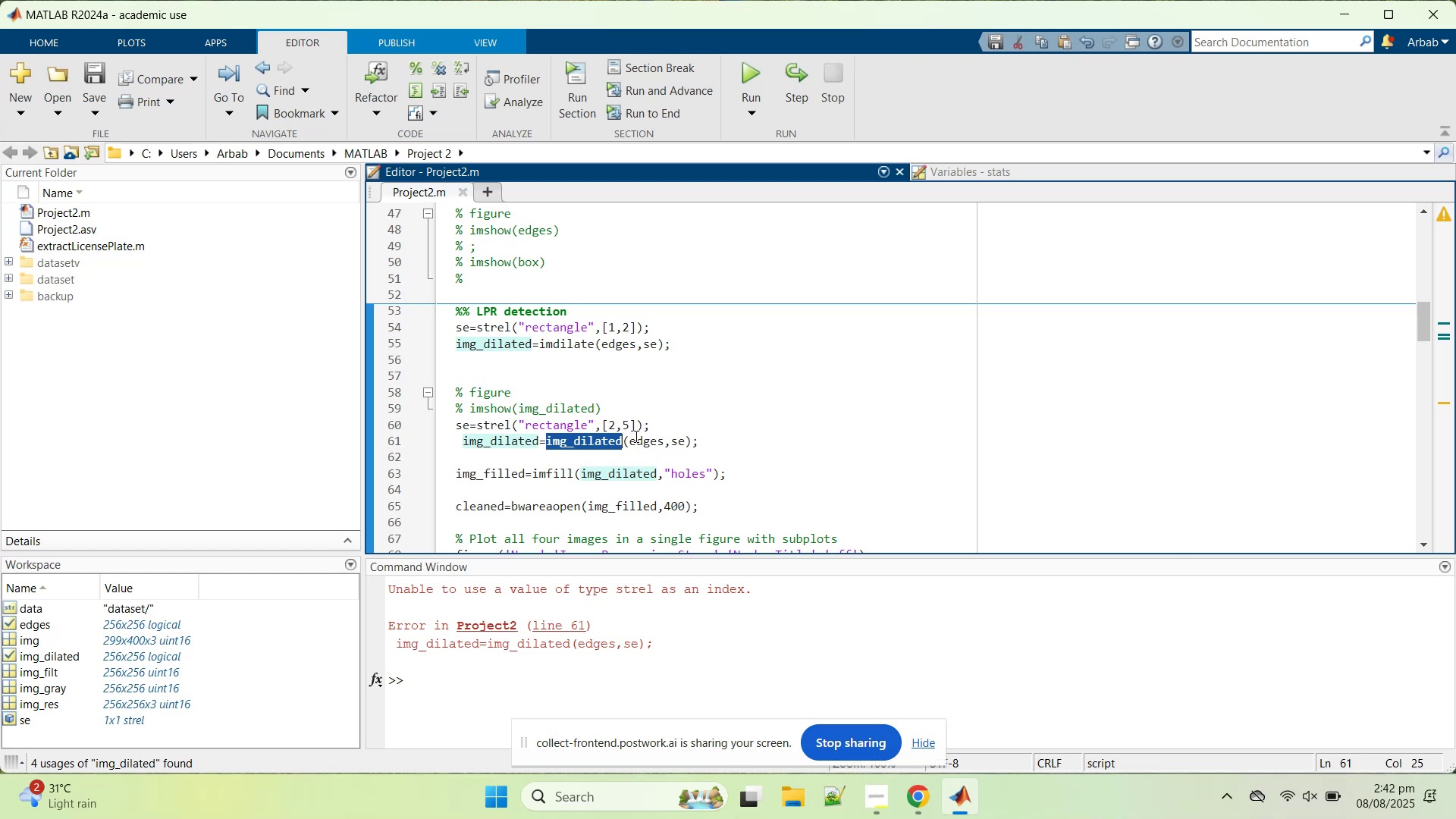 
key(Control+V)
 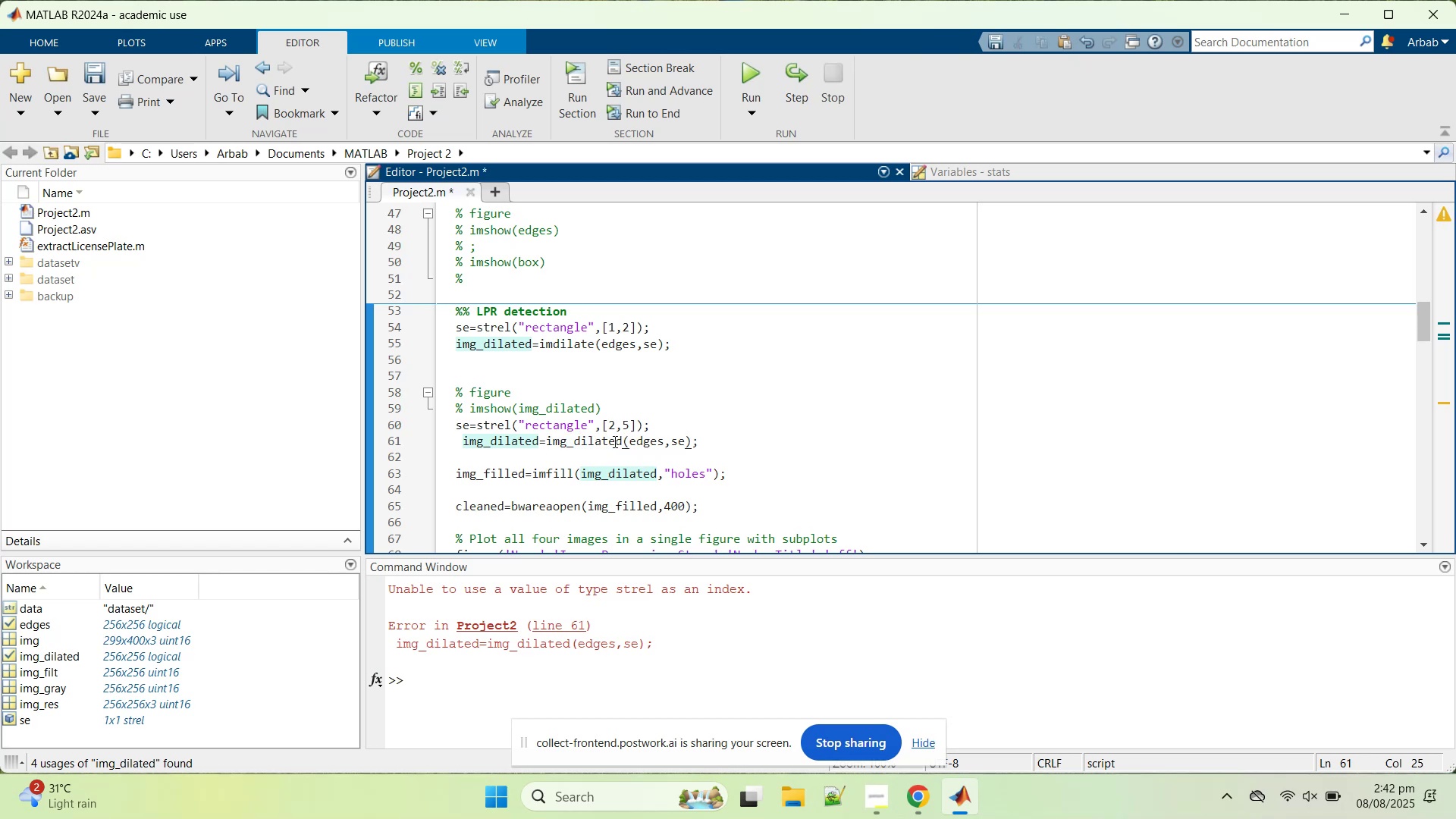 
double_click([612, 442])
 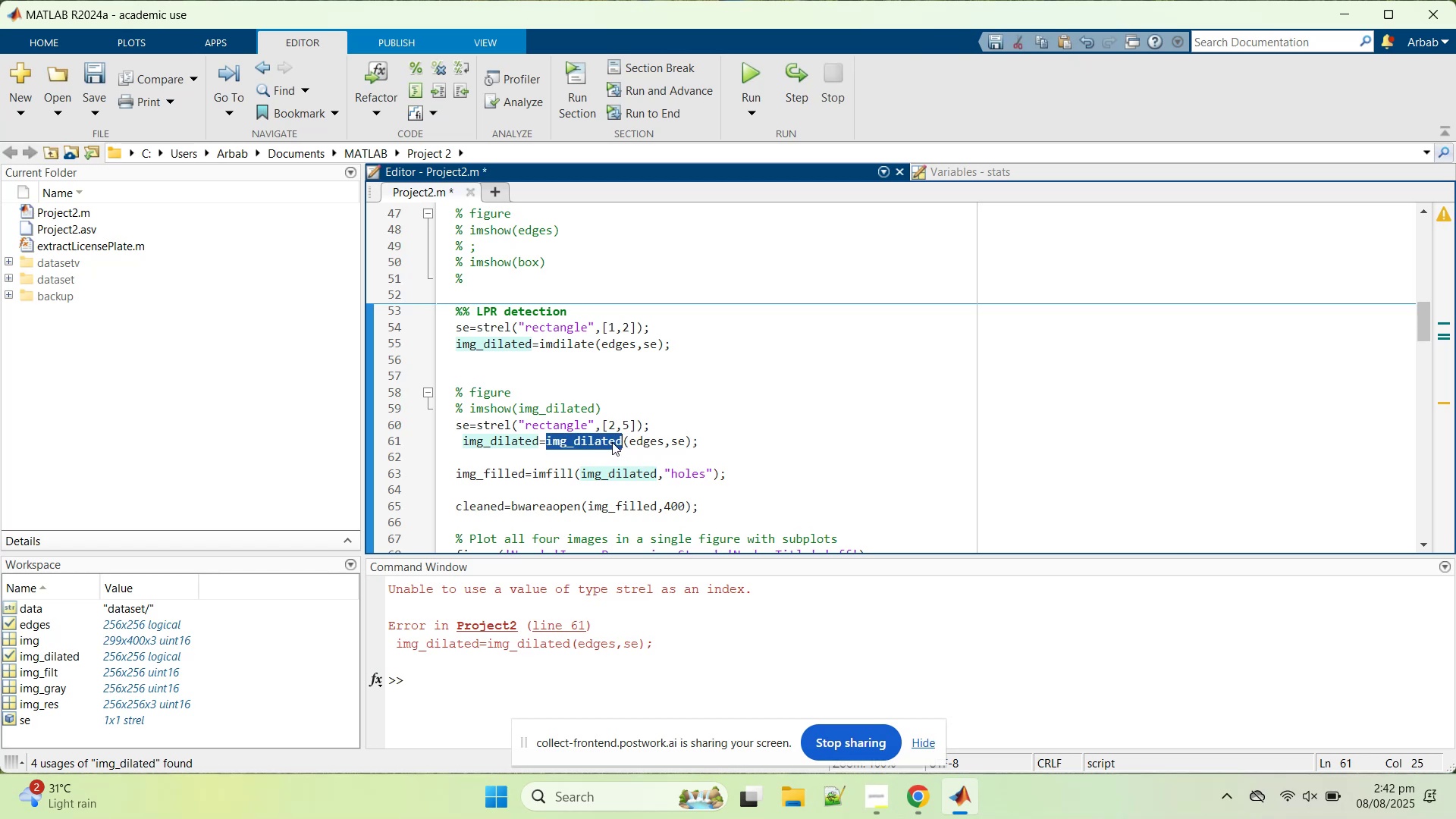 
key(Control+C)
 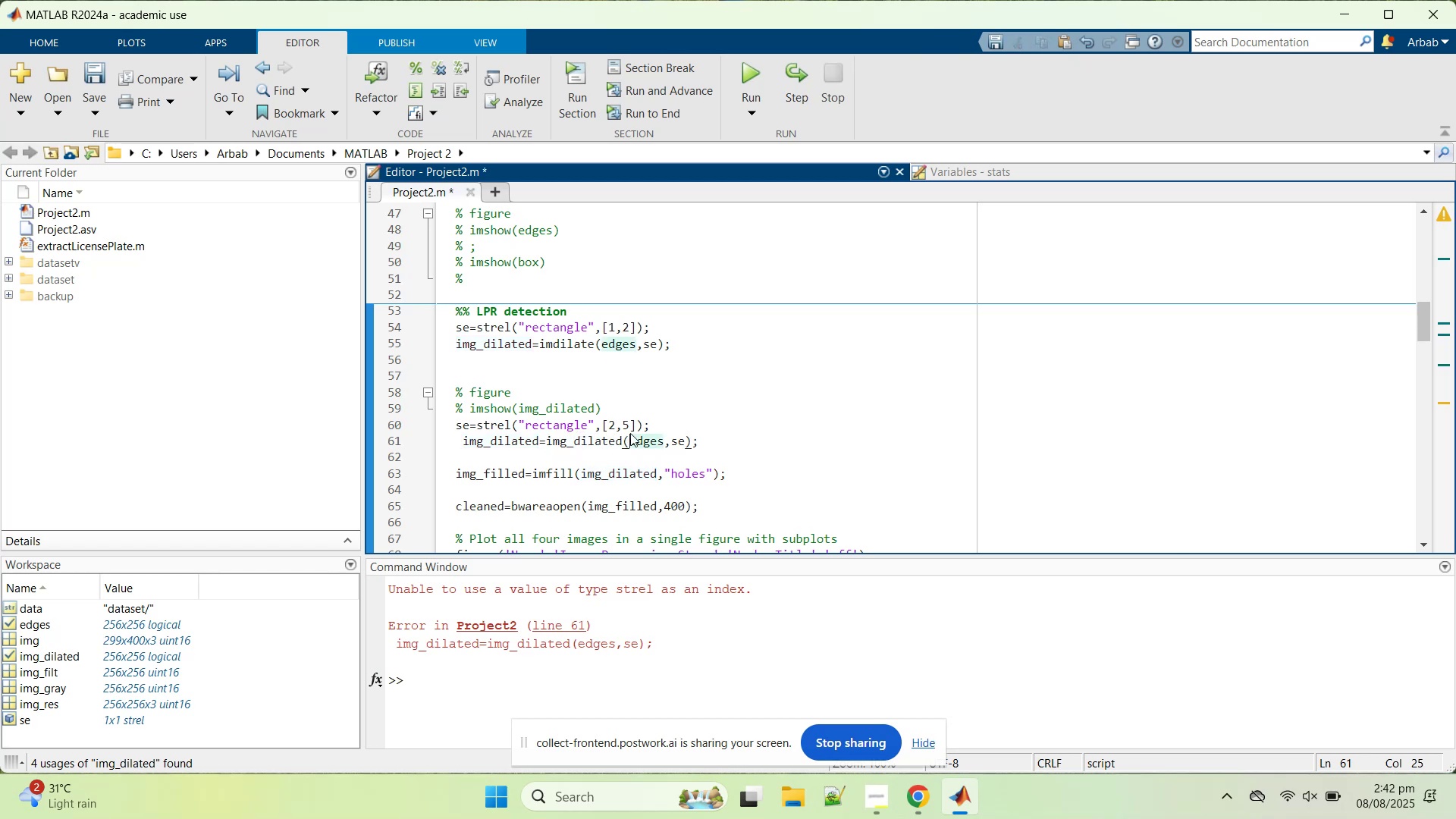 
double_click([630, 433])
 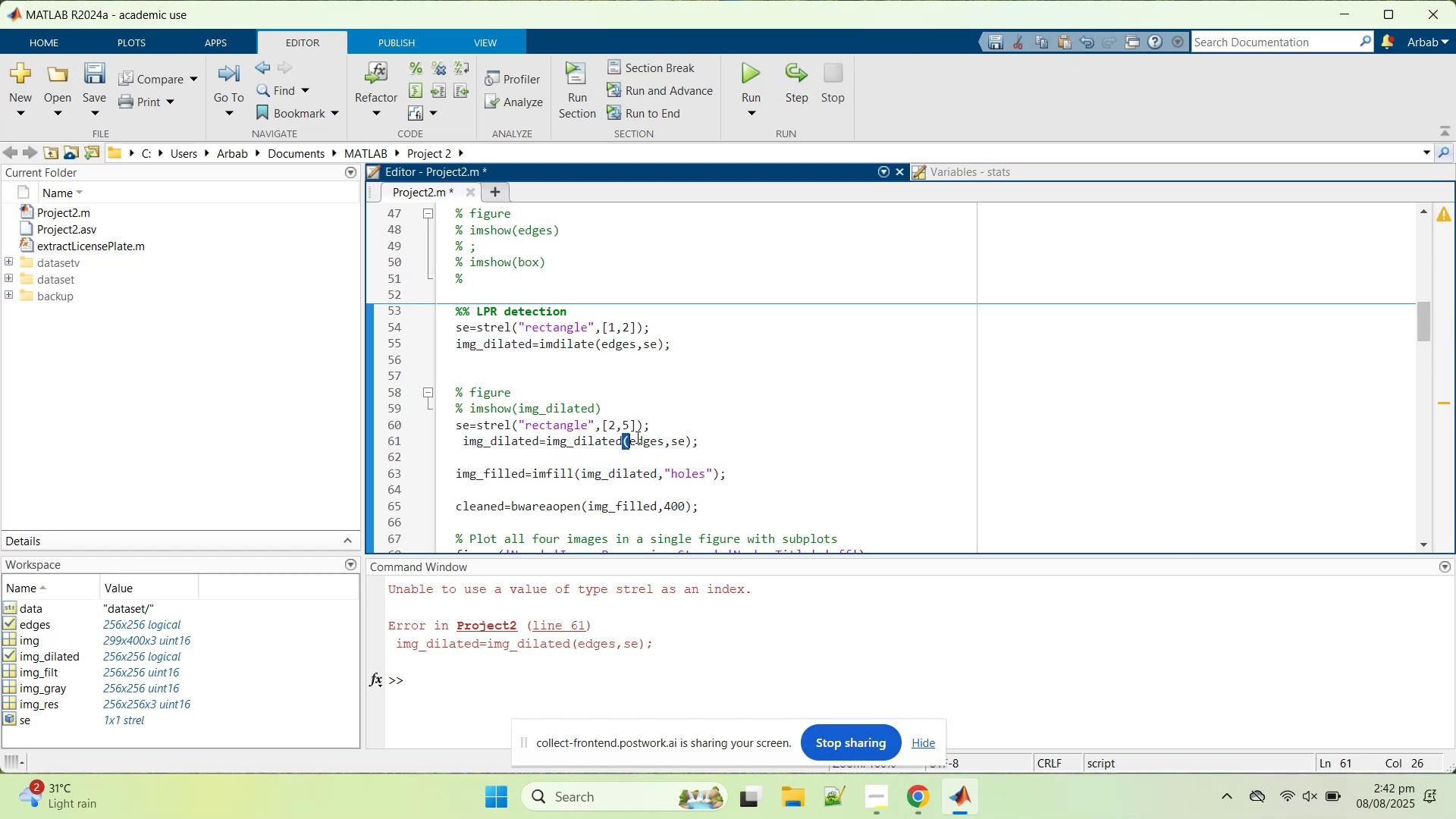 
left_click([636, 437])
 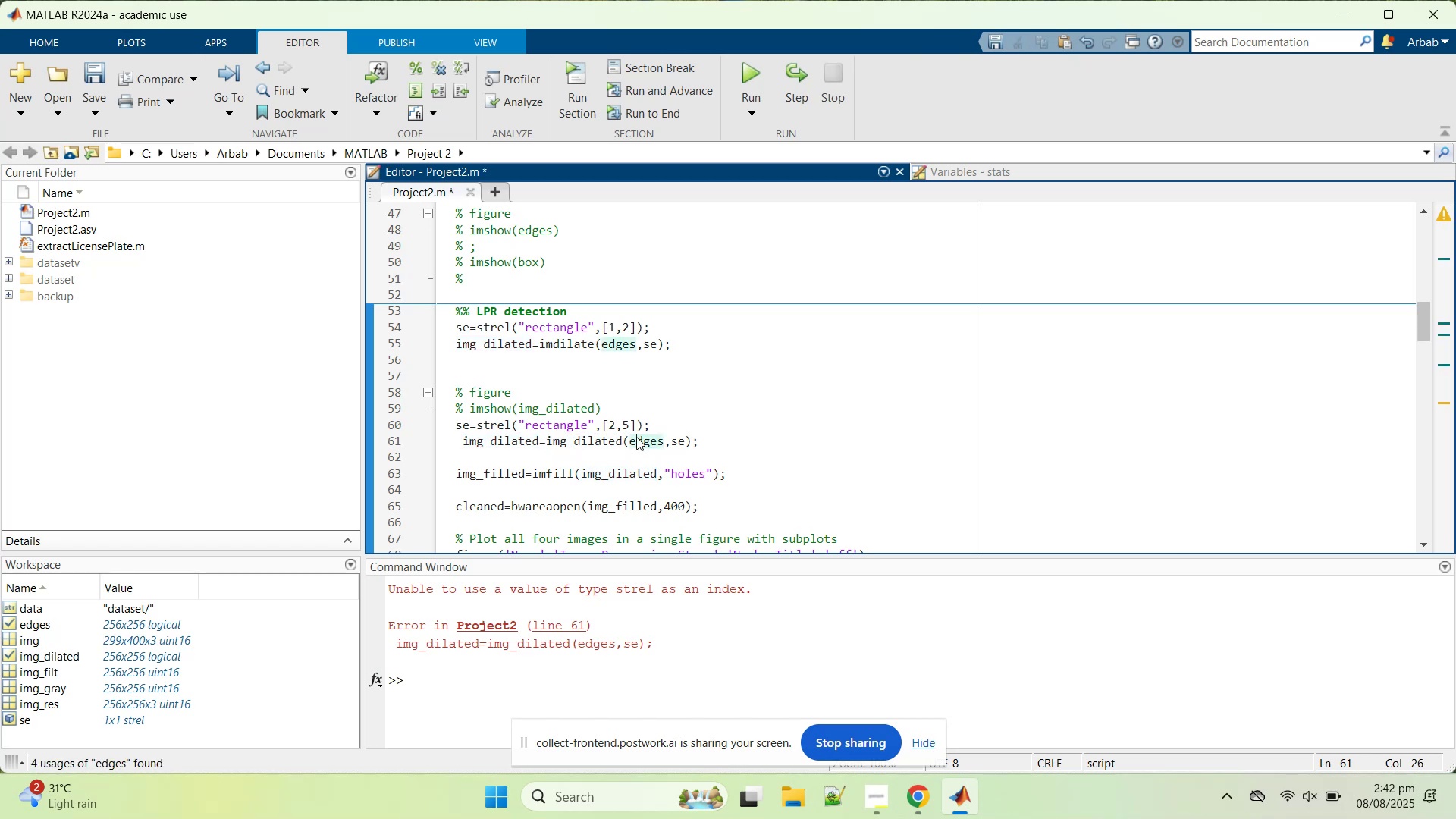 
double_click([636, 437])
 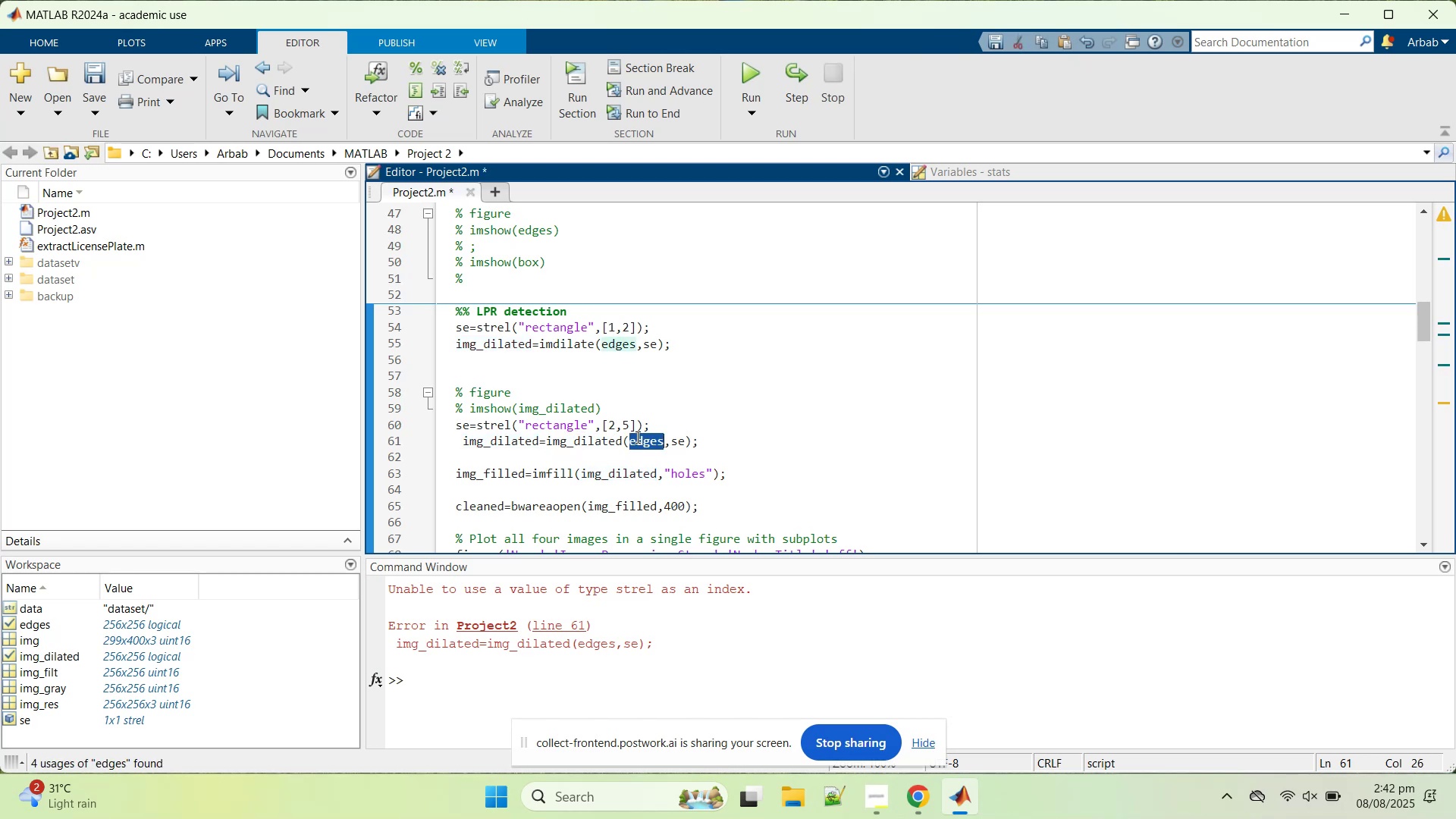 
key(Control+V)
 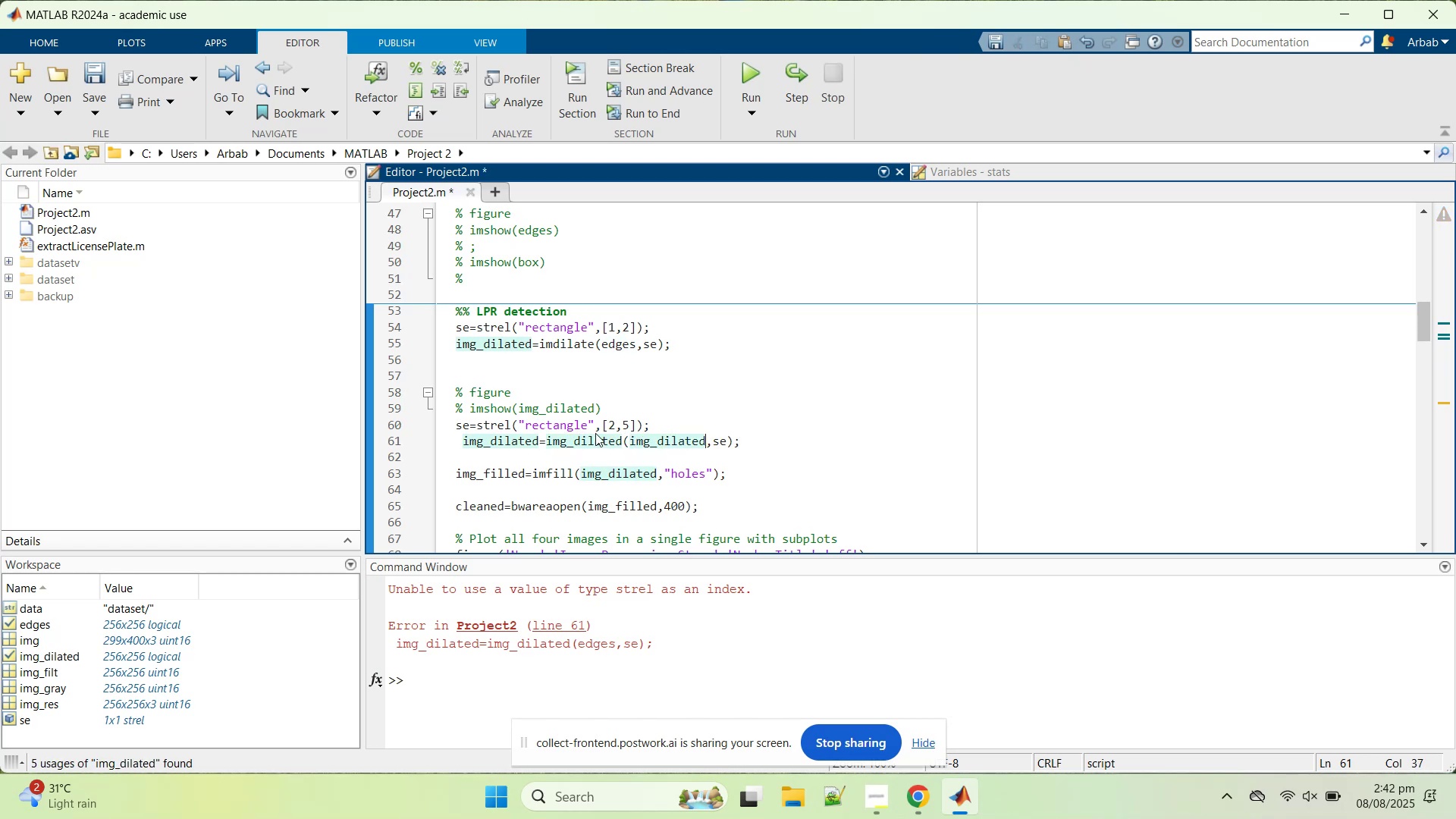 
left_click([595, 433])
 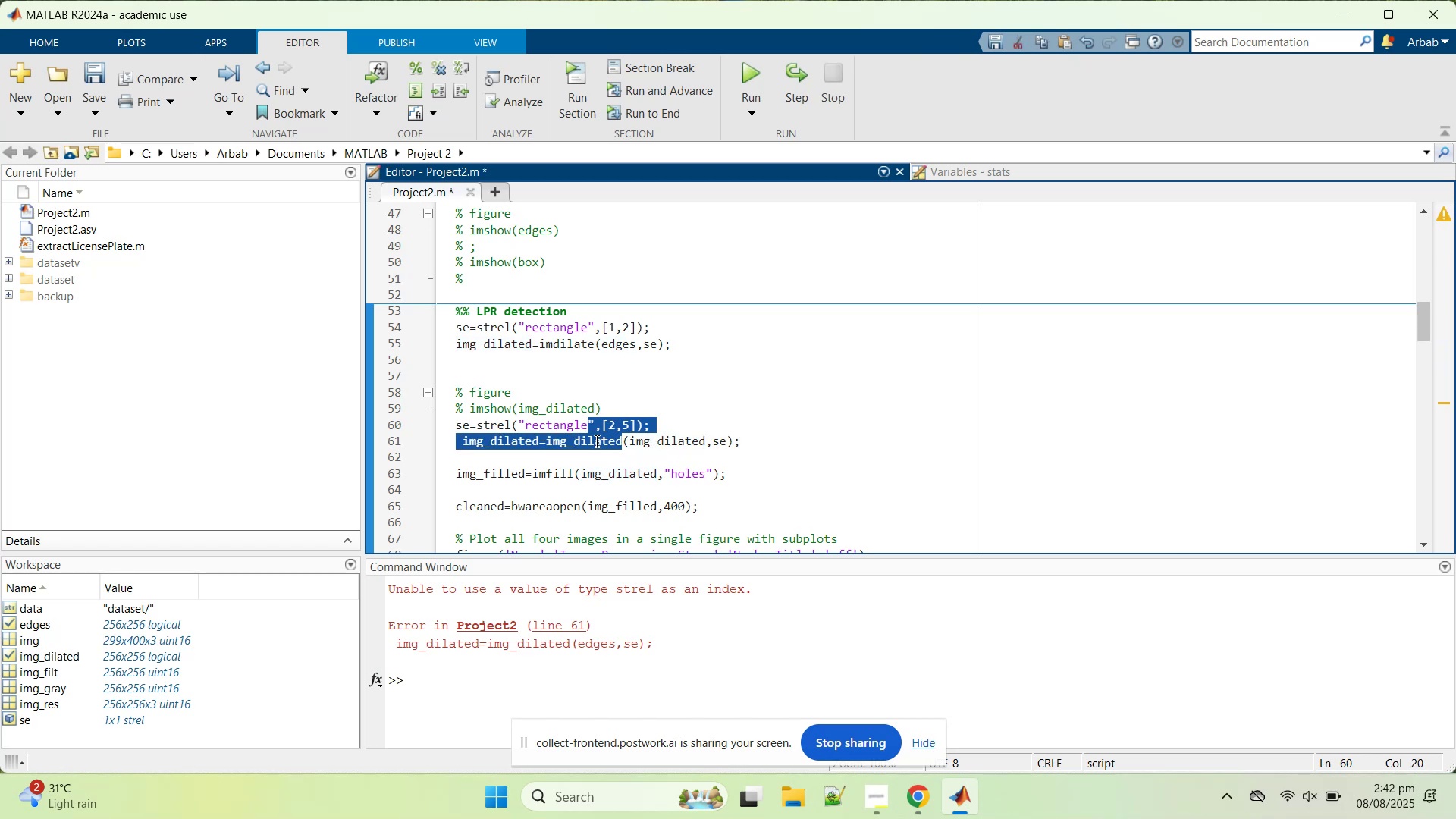 
double_click([595, 441])
 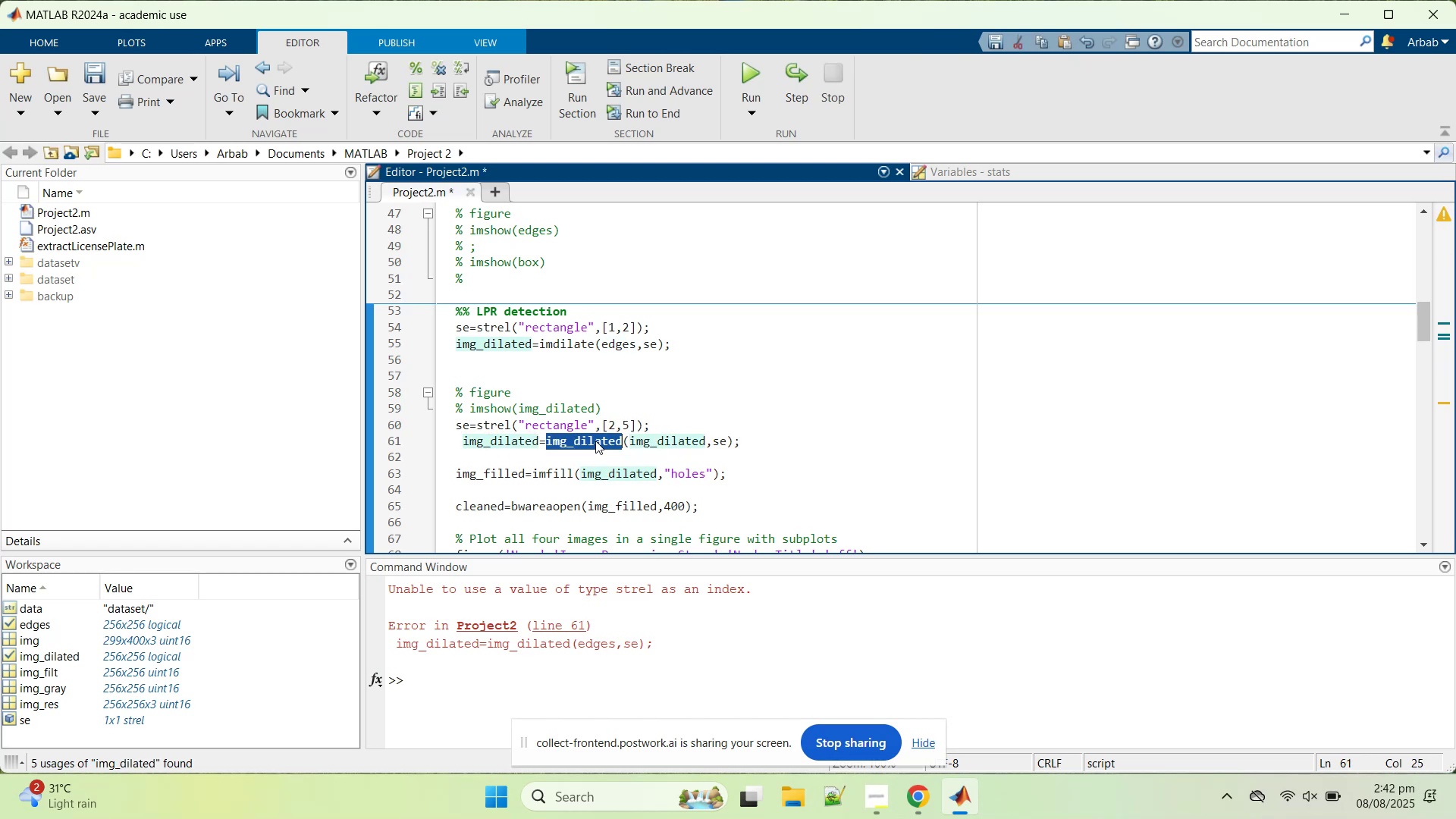 
type(ime)
 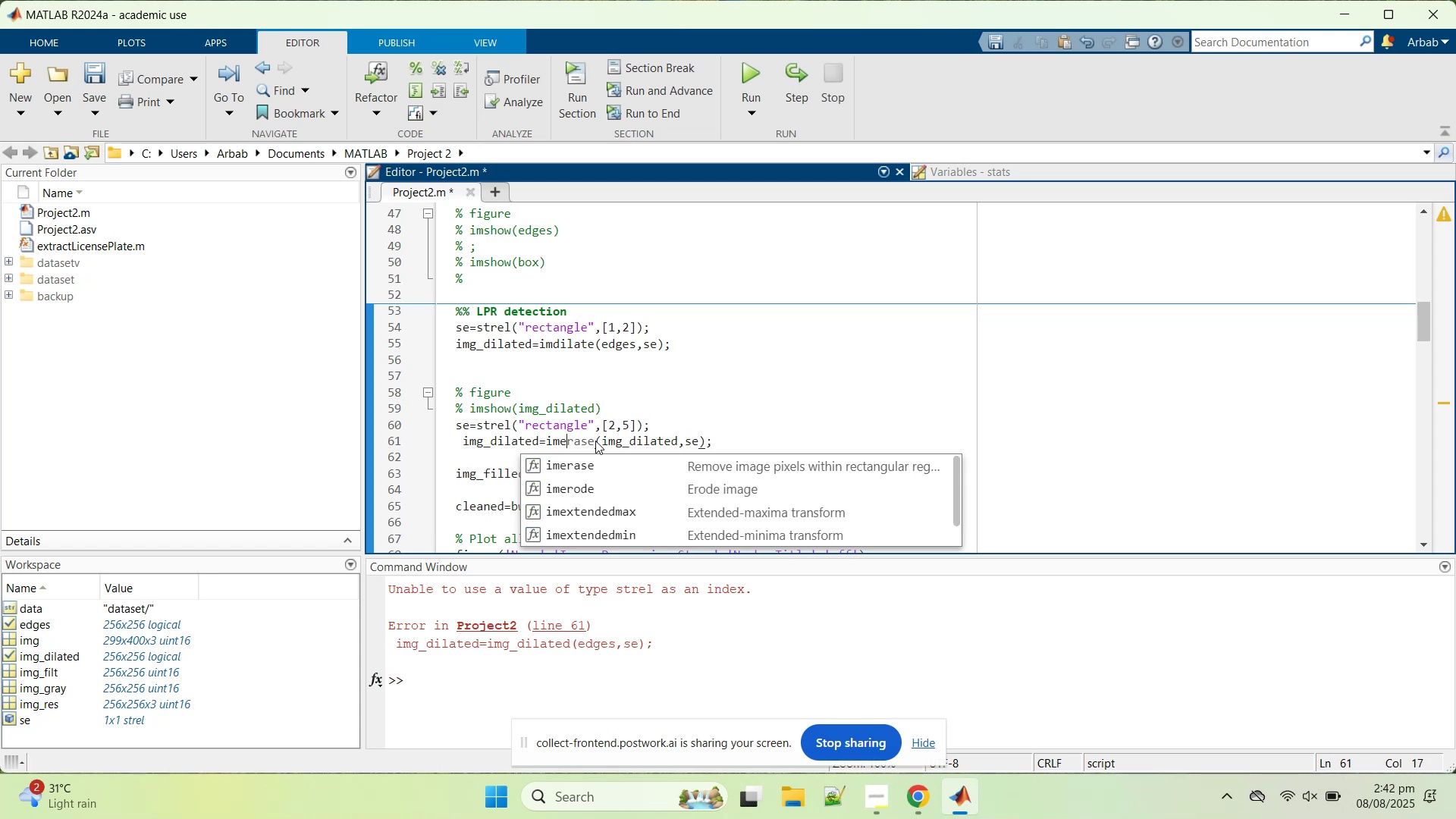 
key(ArrowDown)
 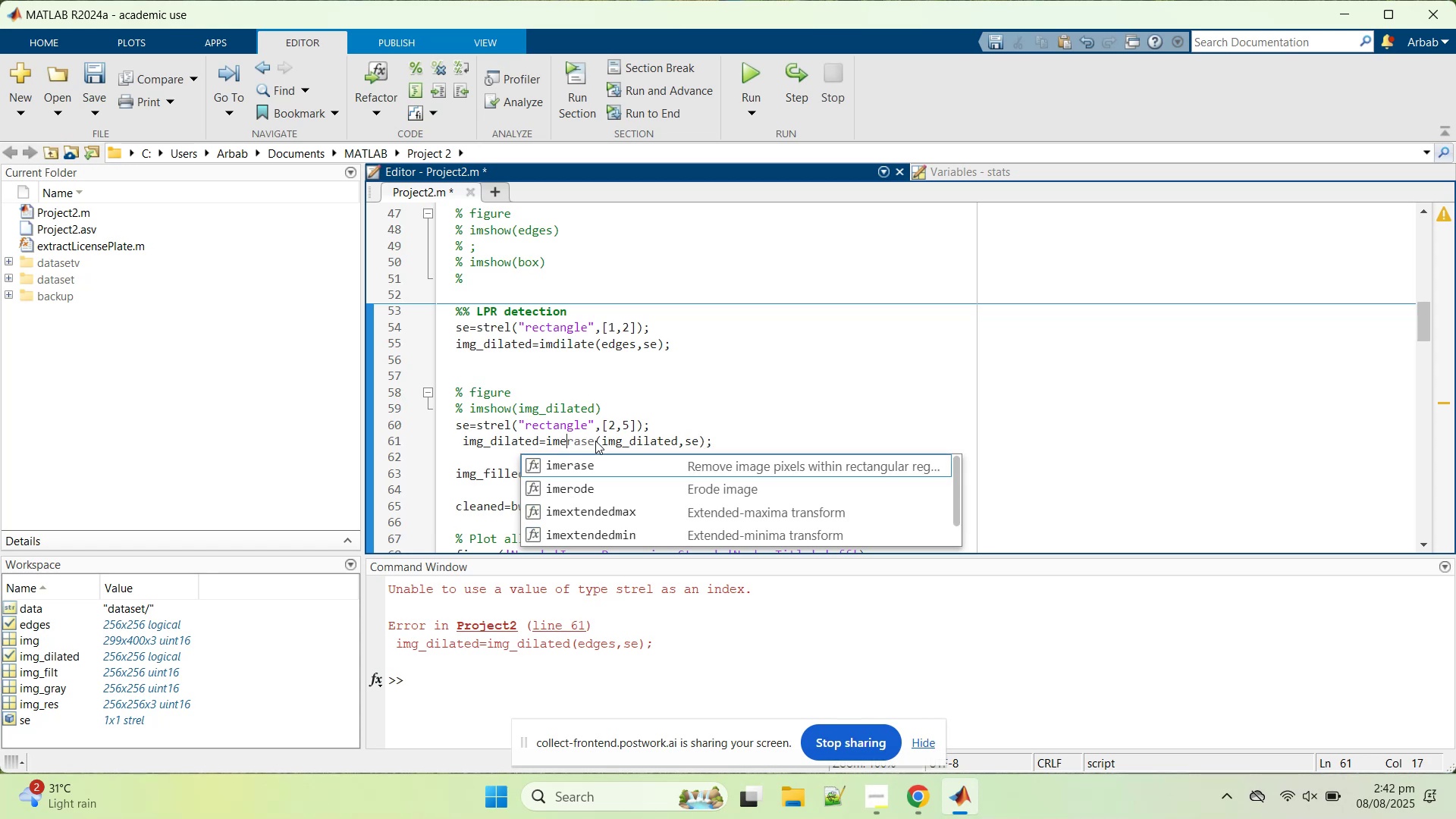 
key(ArrowDown)
 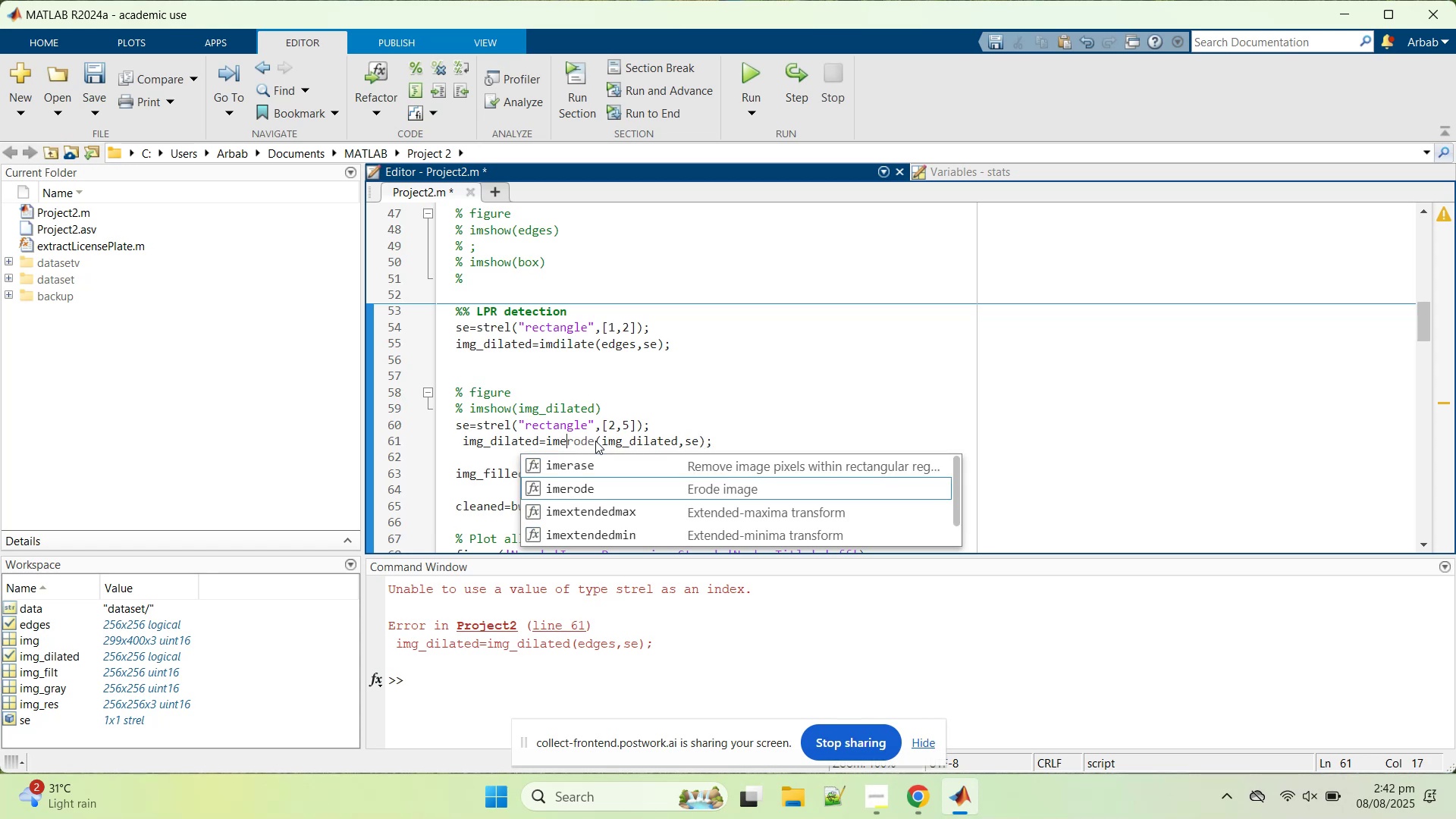 
key(Enter)
 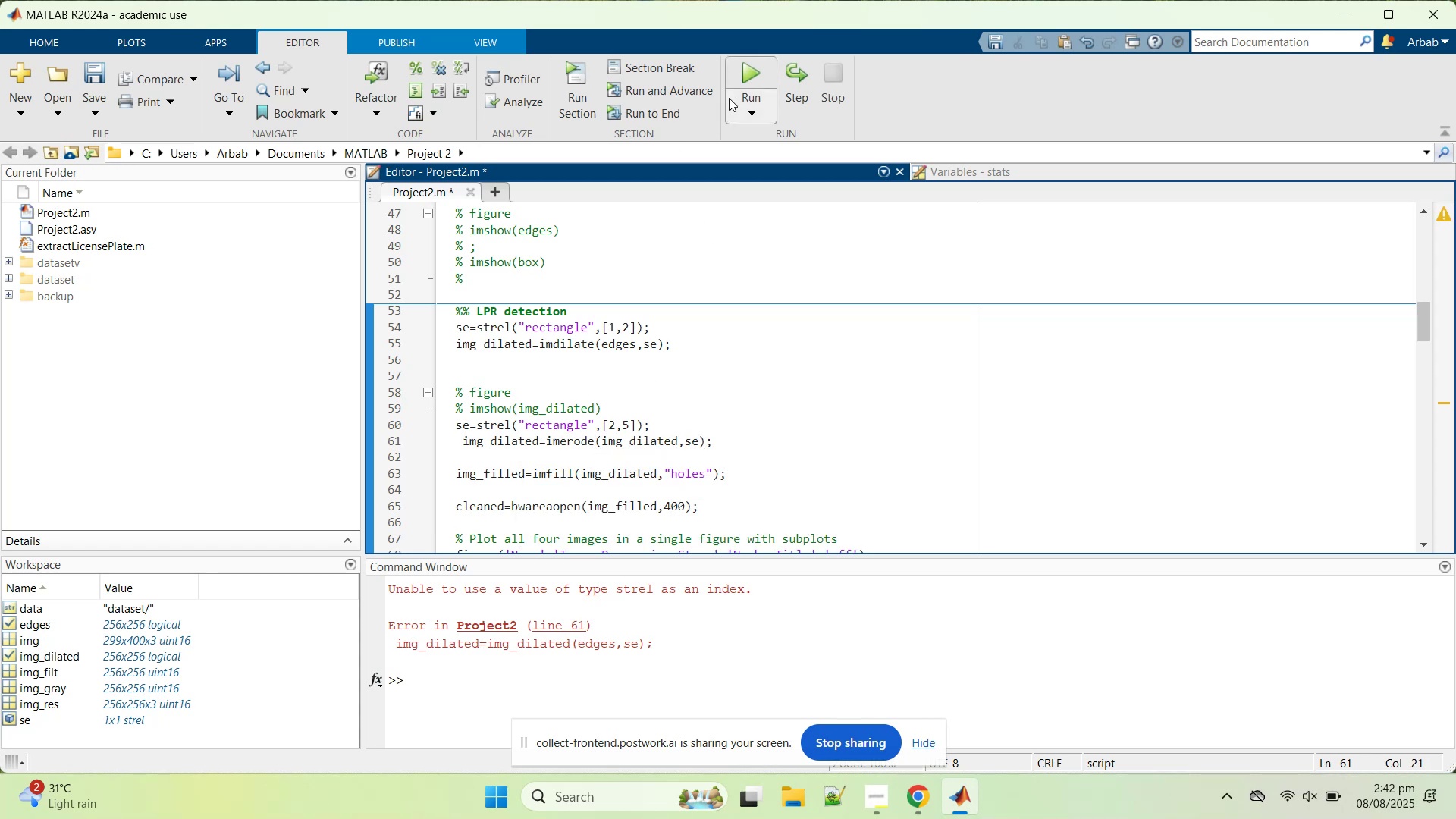 
left_click([745, 67])
 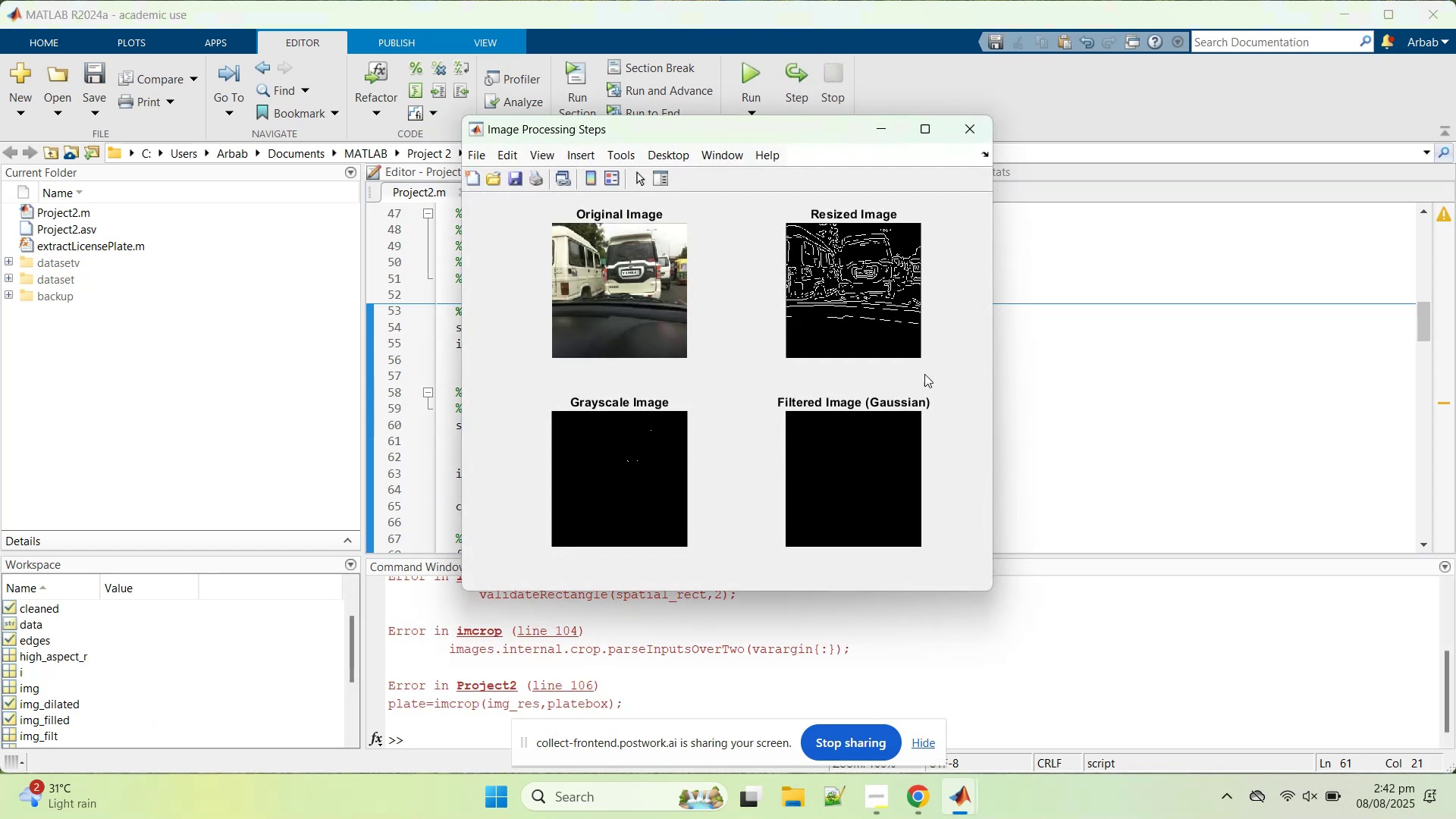 
left_click([1041, 337])
 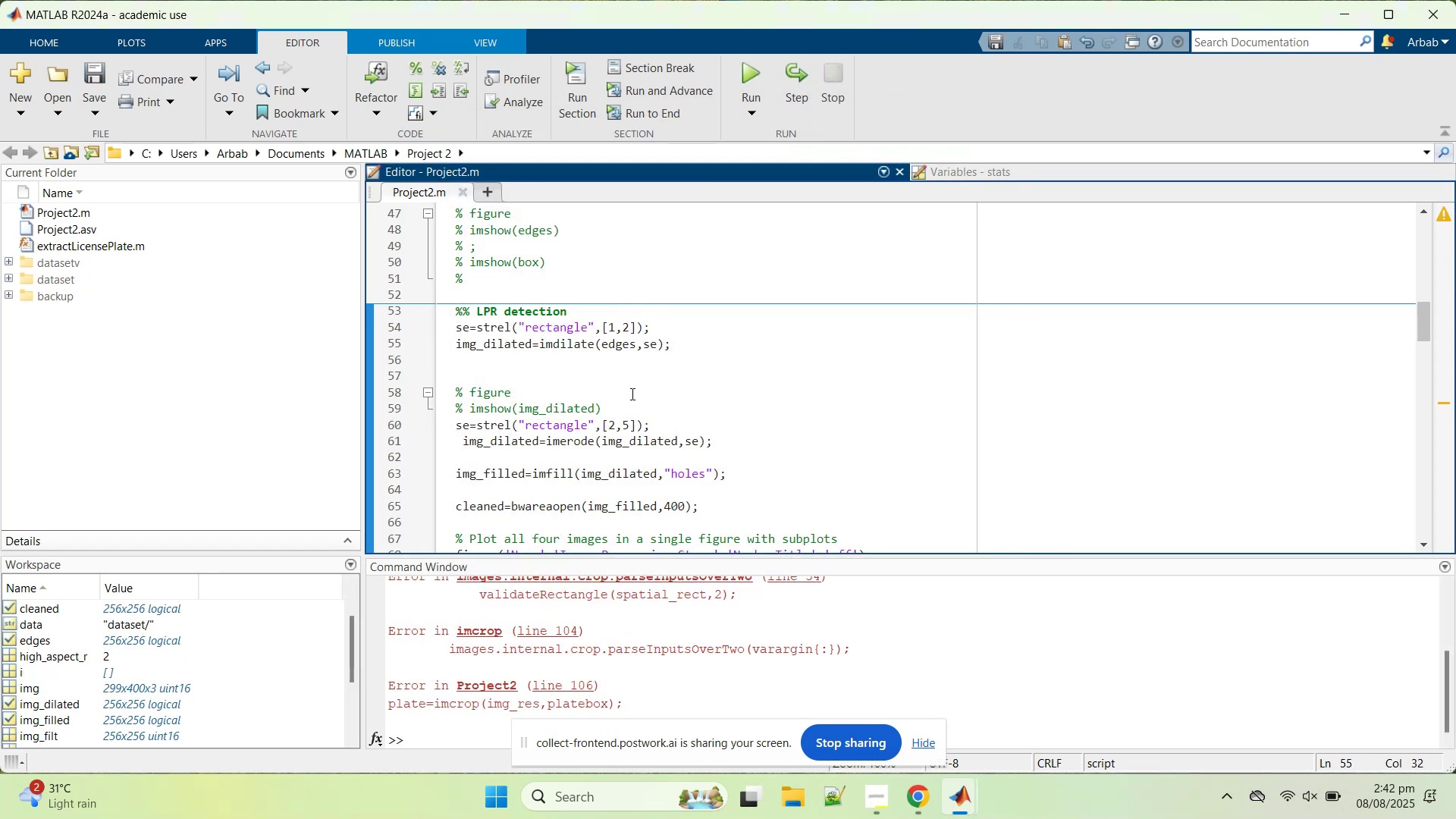 
scroll: coordinate [632, 394], scroll_direction: down, amount: 7.0
 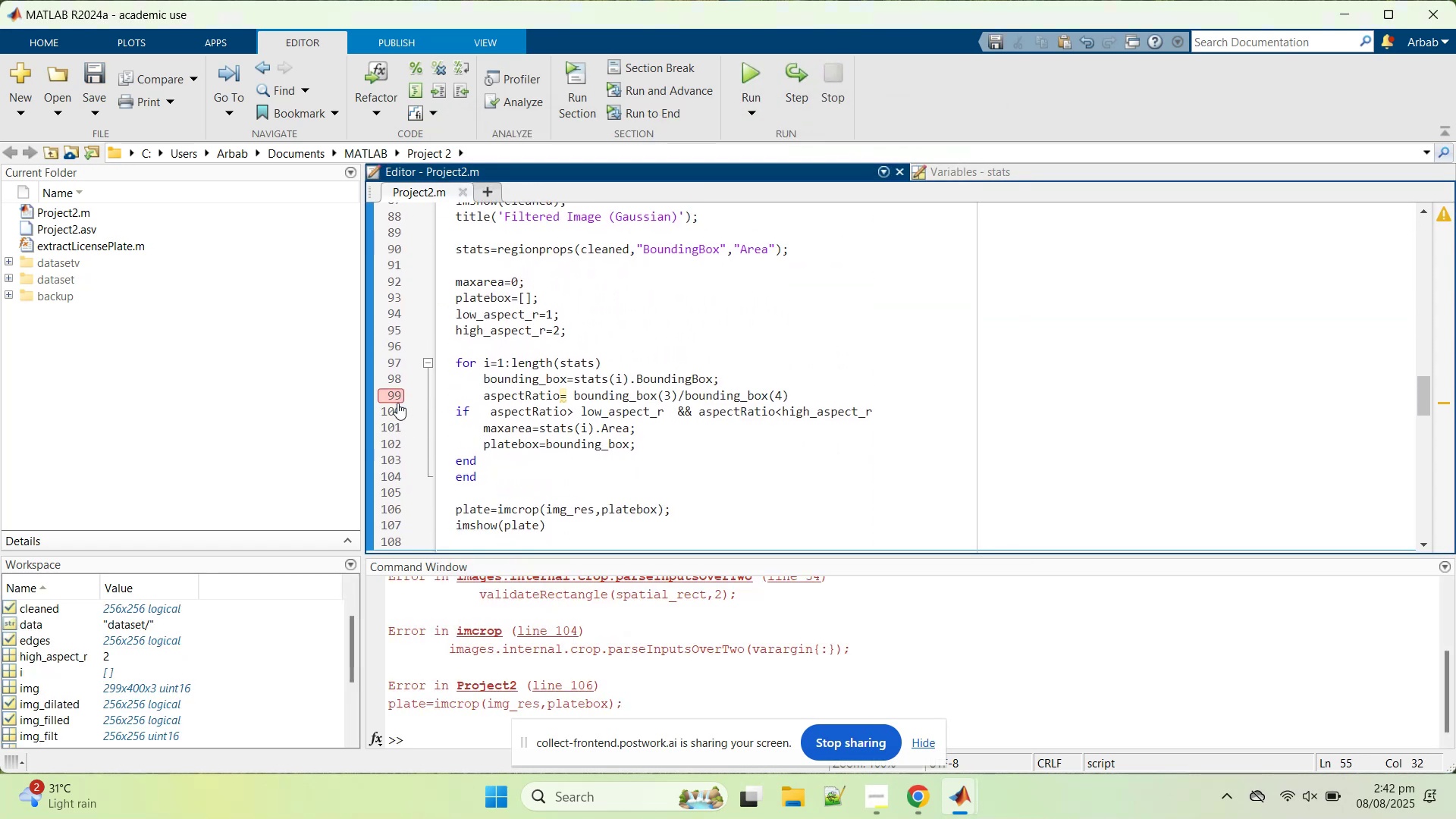 
left_click([396, 398])
 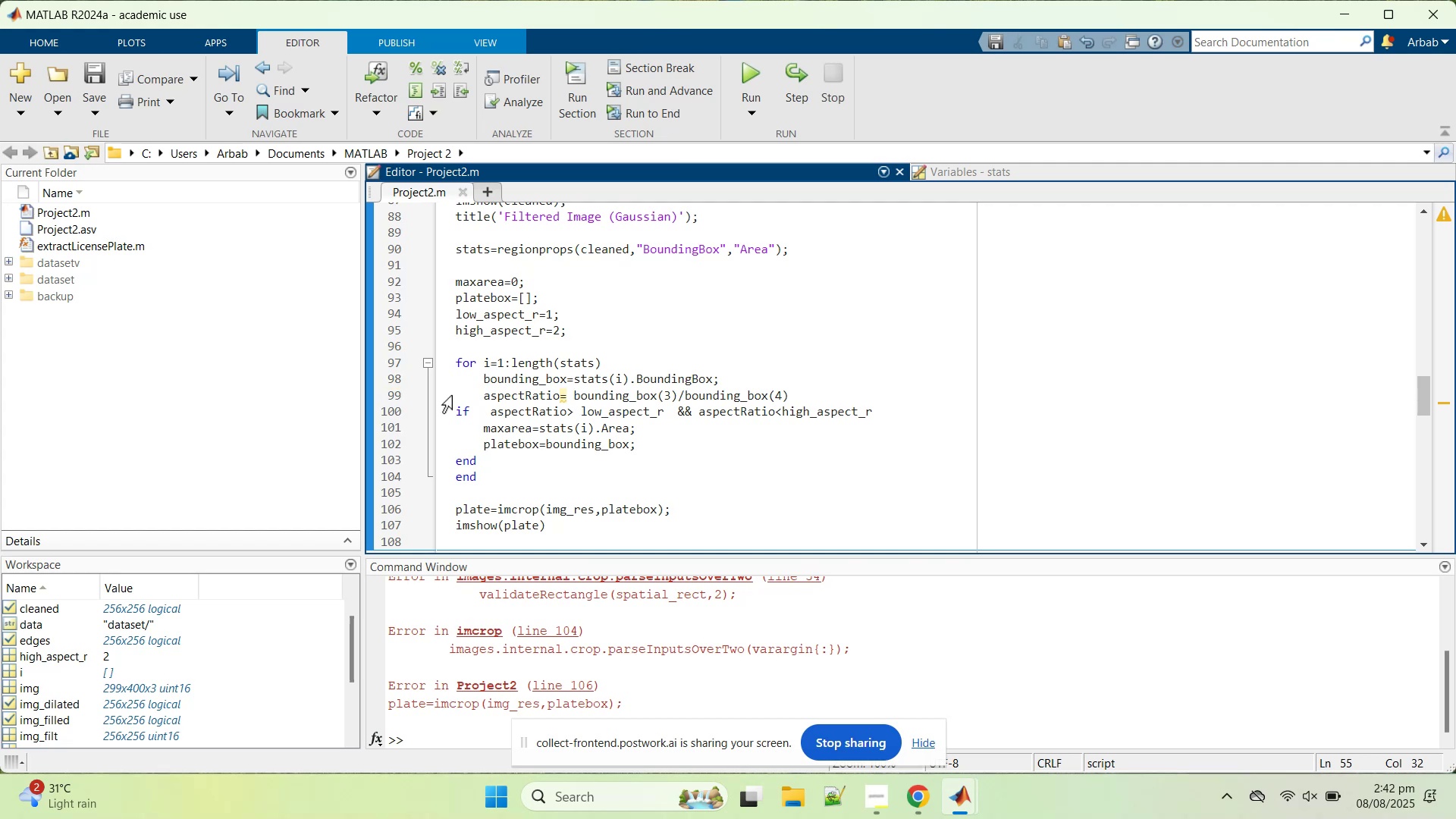 
scroll: coordinate [455, 390], scroll_direction: up, amount: 1.0
 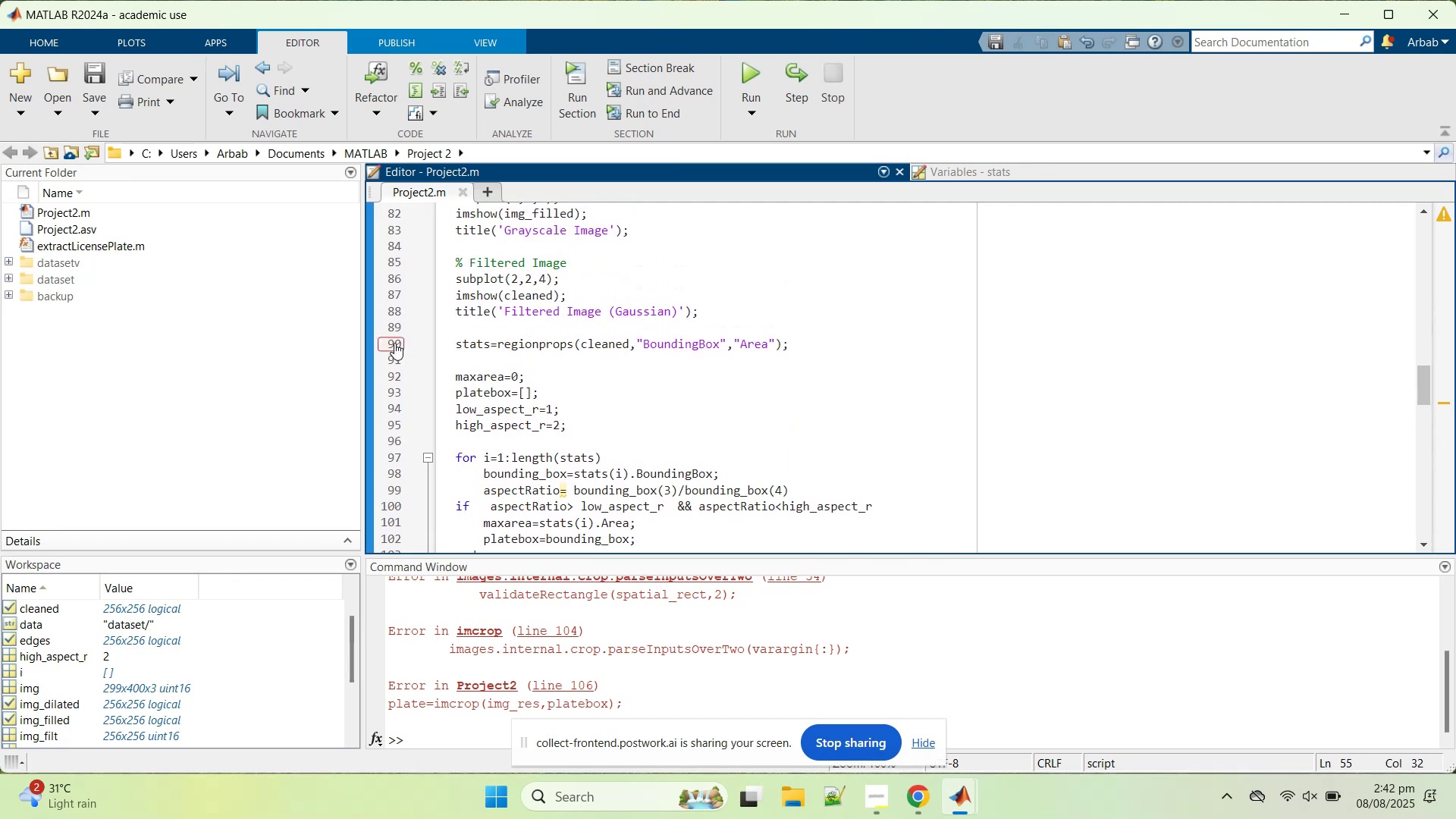 
left_click([394, 343])
 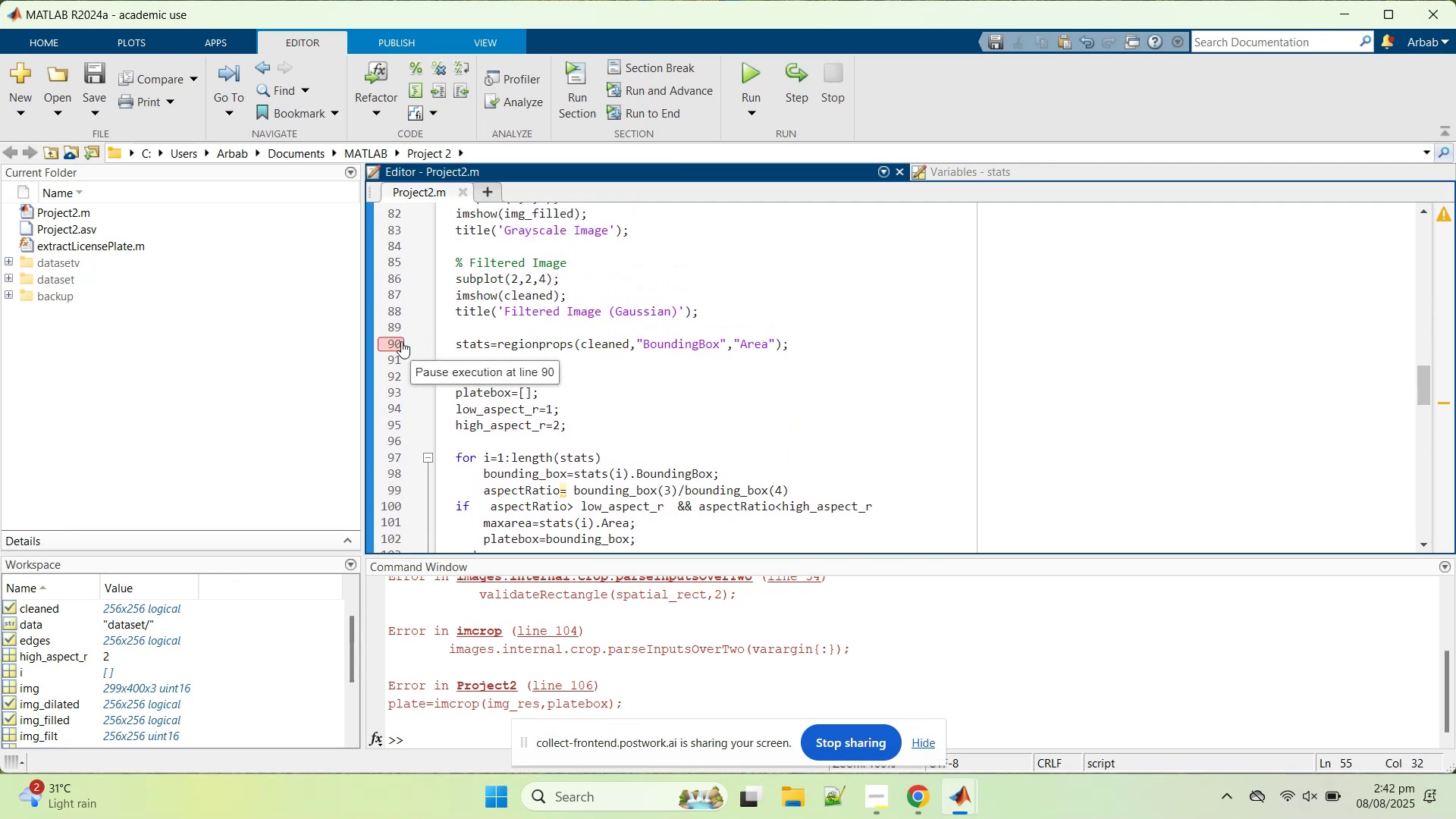 
left_click([741, 79])
 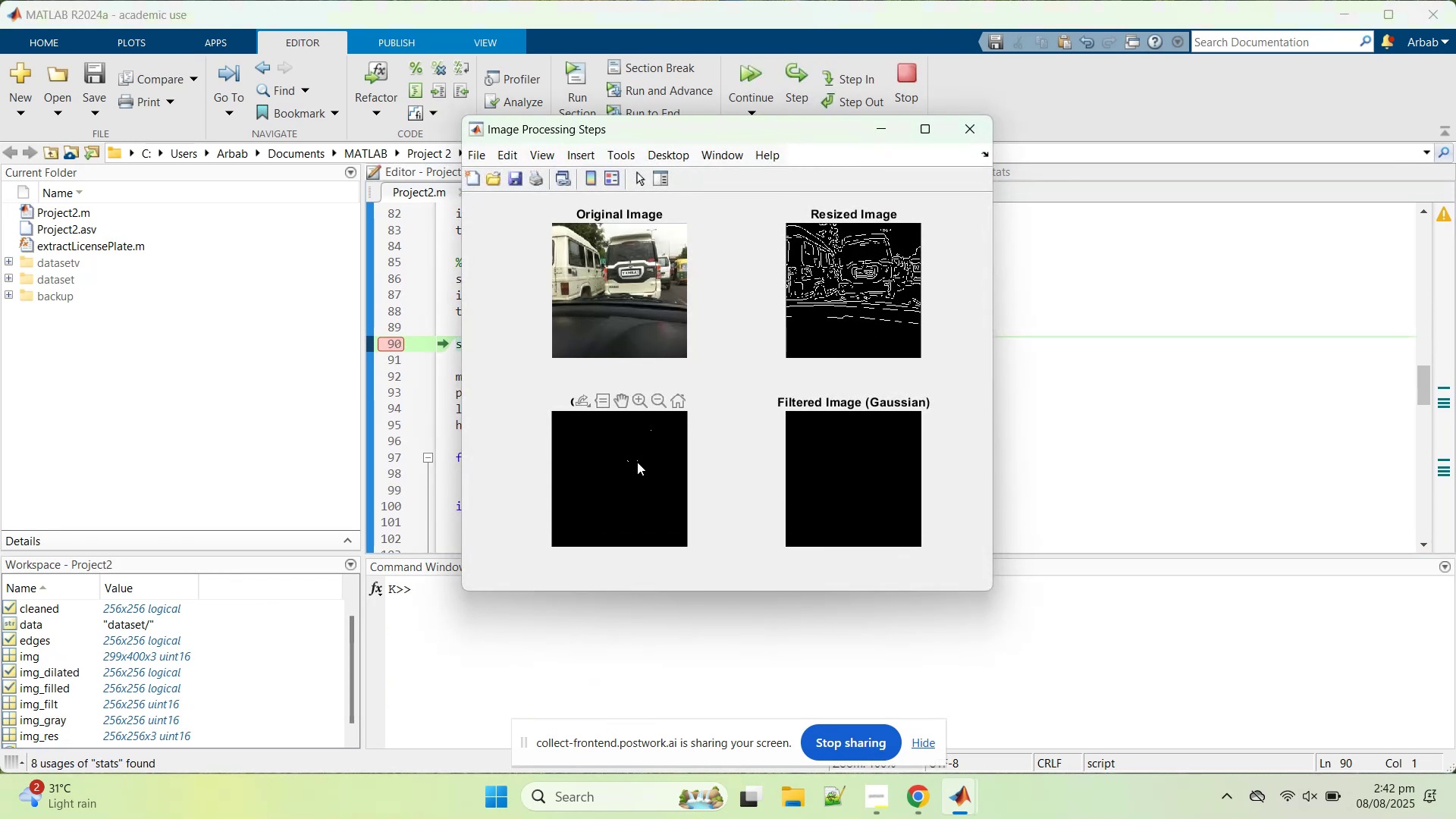 
left_click([1053, 275])
 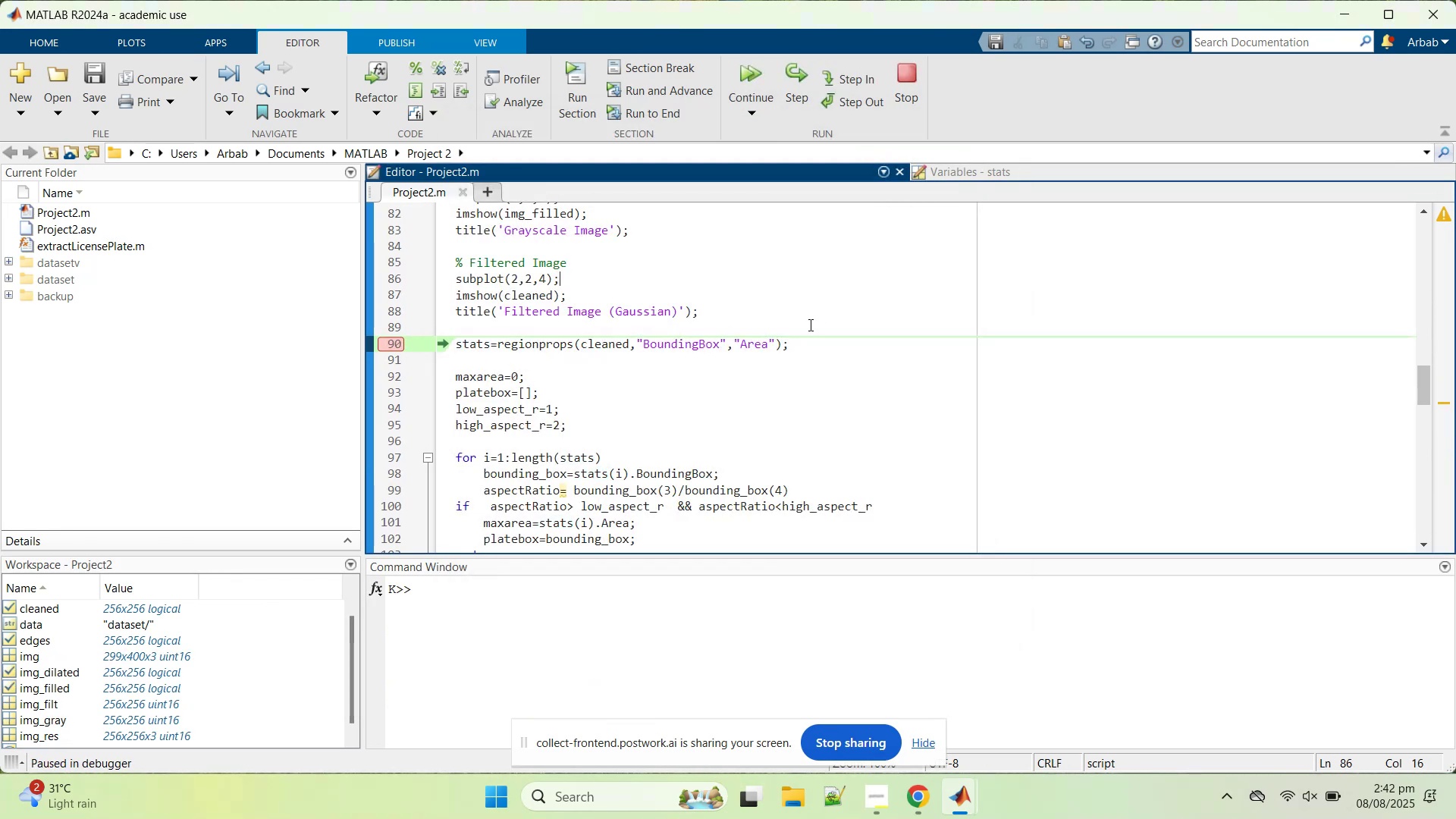 
scroll: coordinate [816, 340], scroll_direction: up, amount: 2.0
 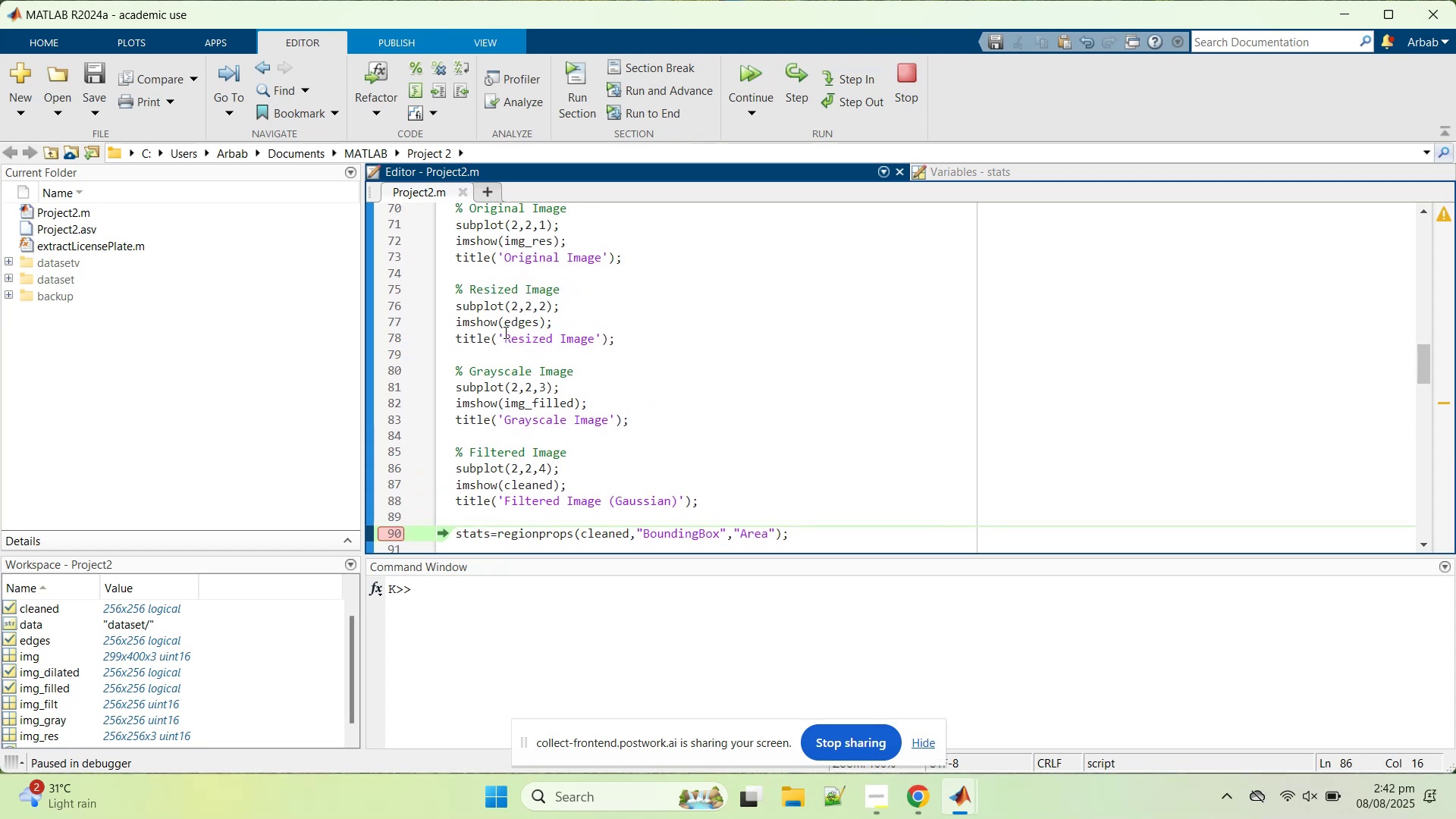 
double_click([504, 329])
 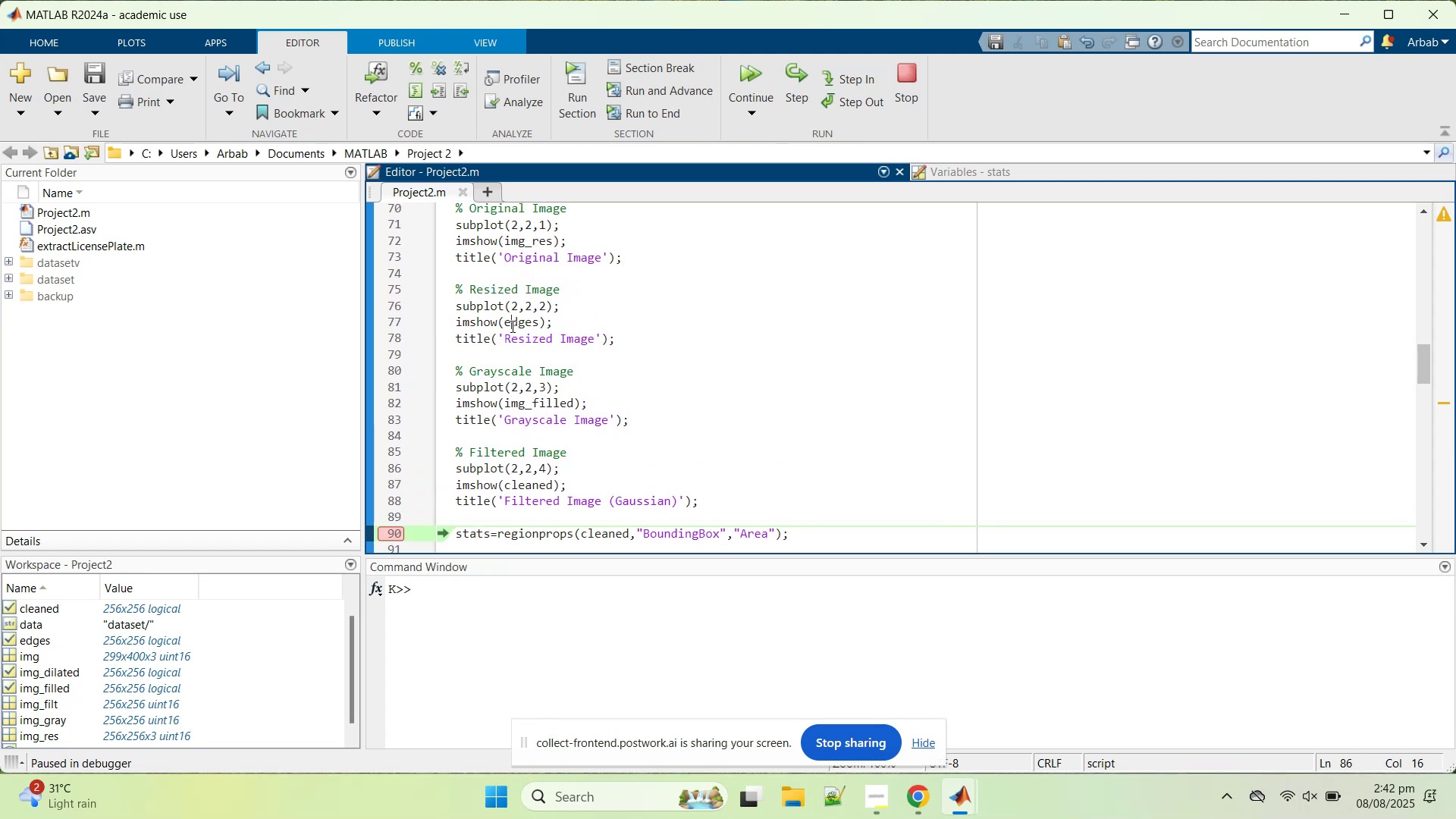 
double_click([511, 326])
 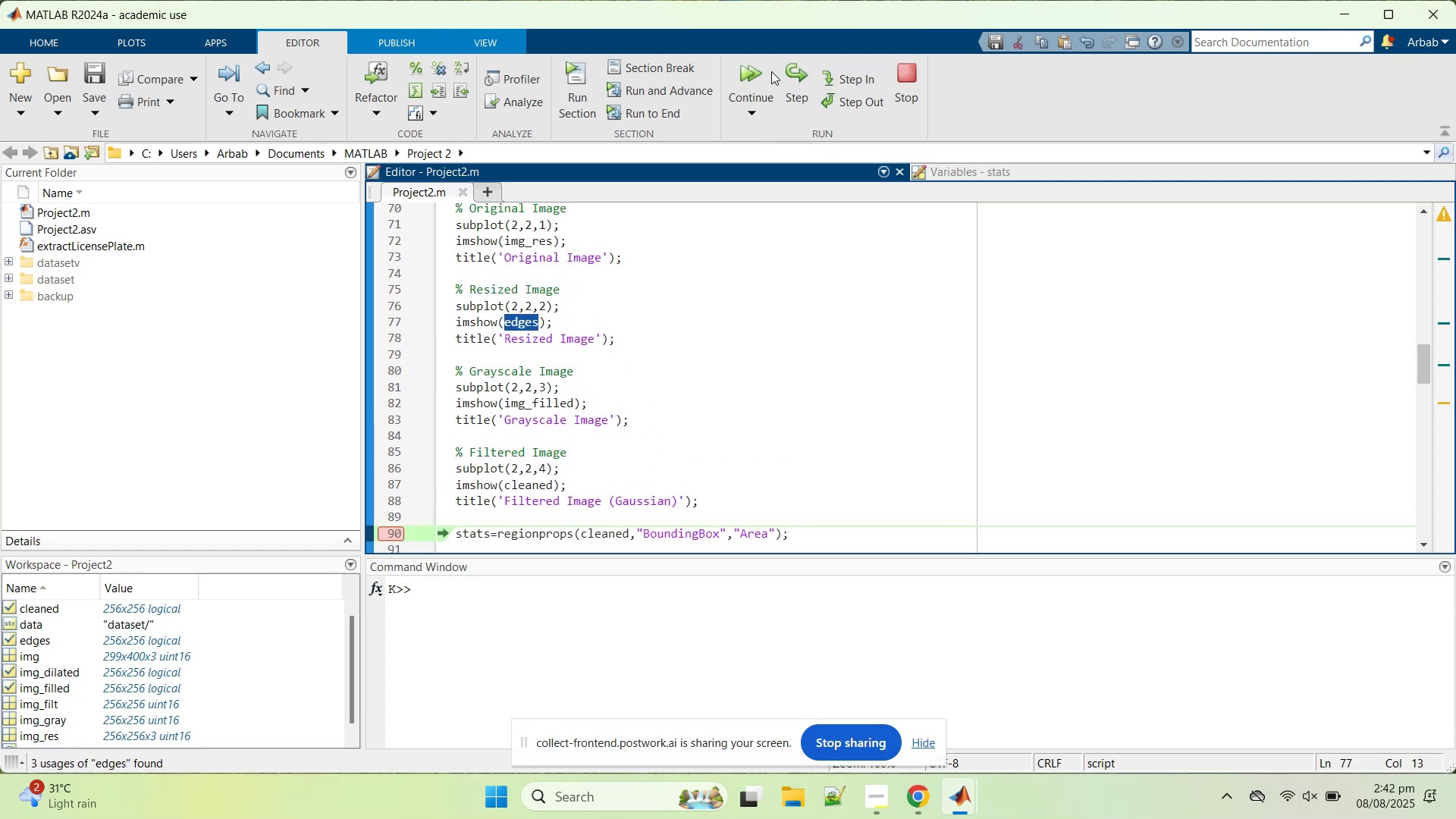 
left_click([731, 58])
 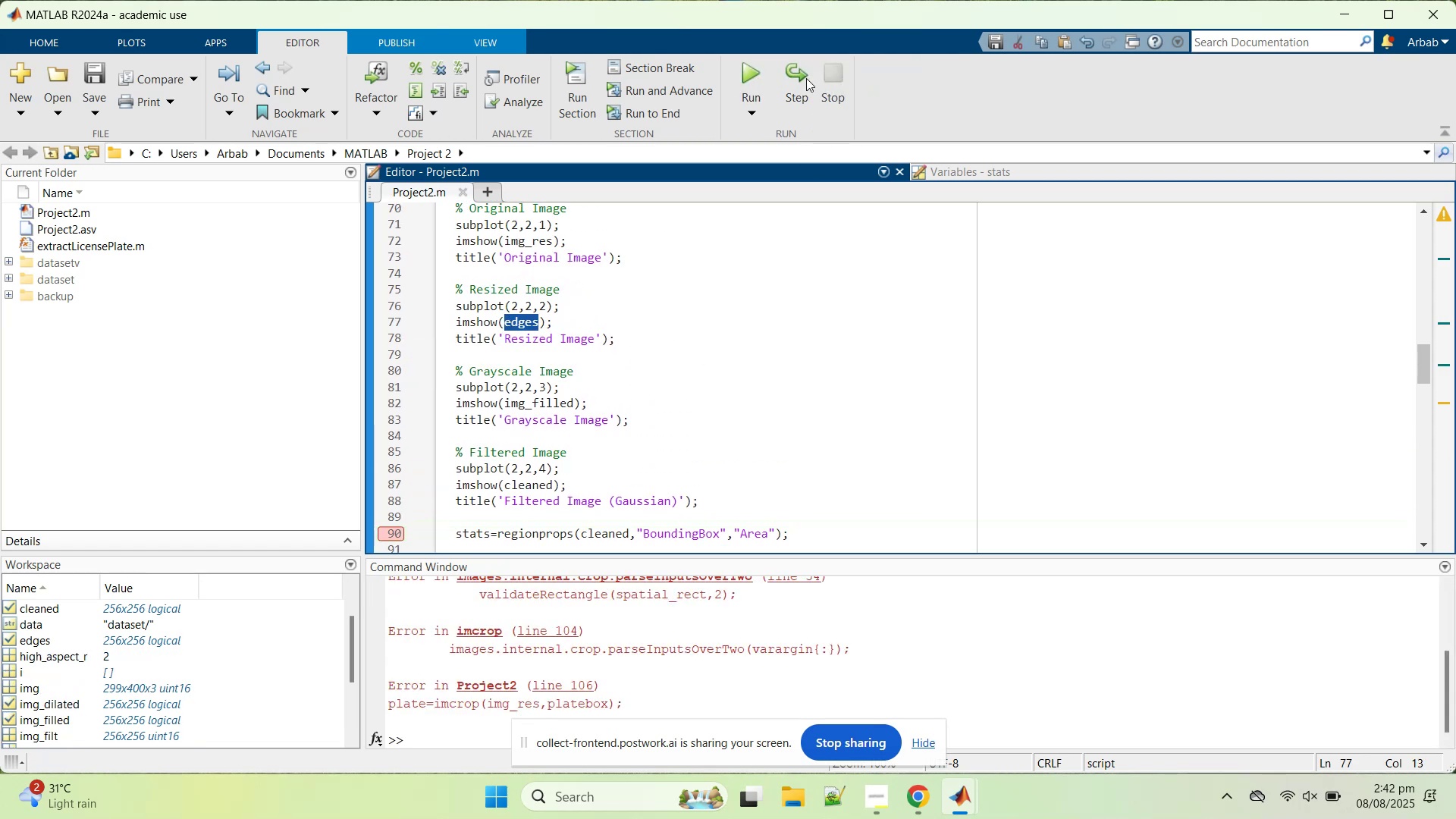 
left_click([748, 66])
 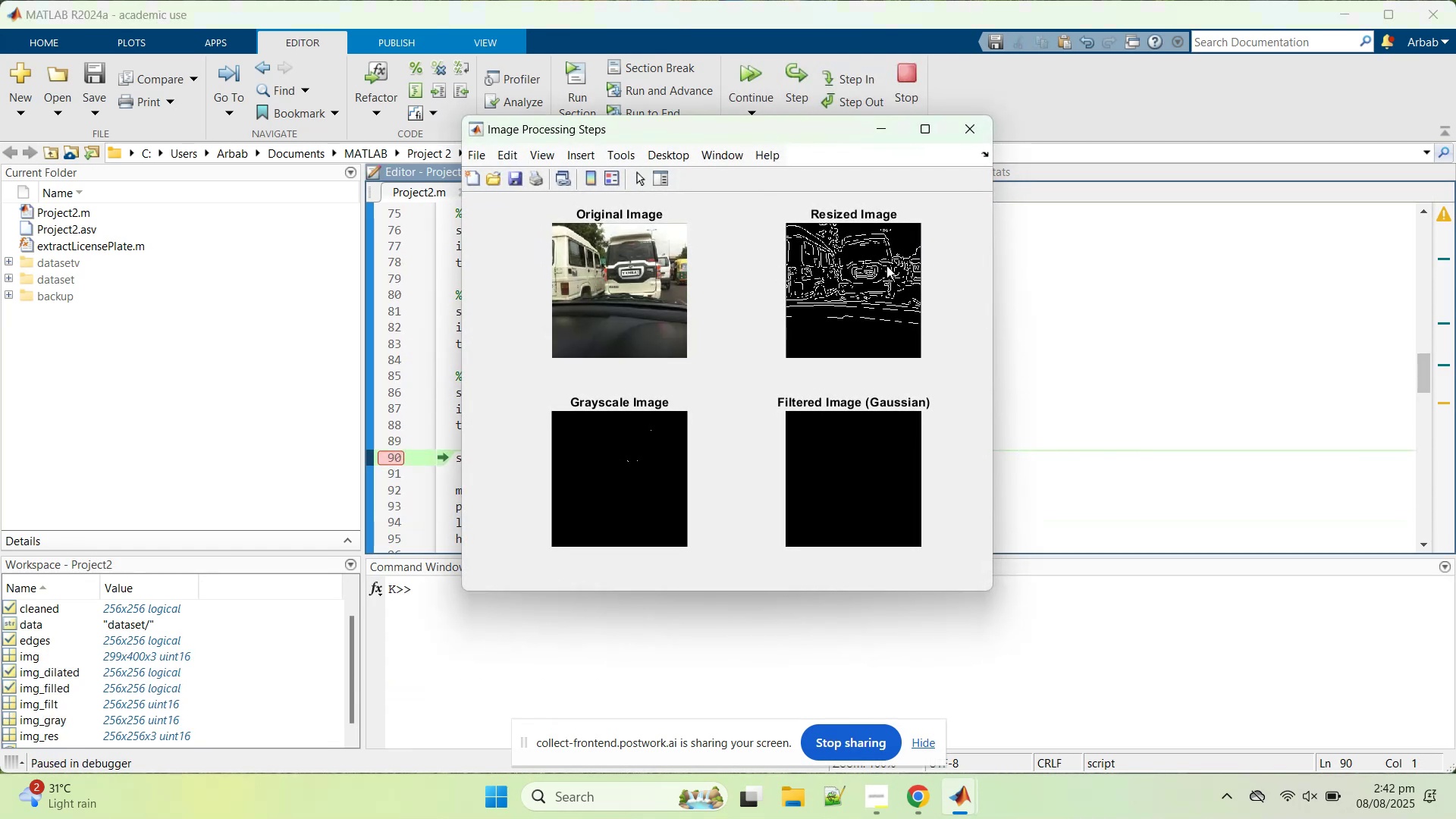 
left_click([1067, 278])
 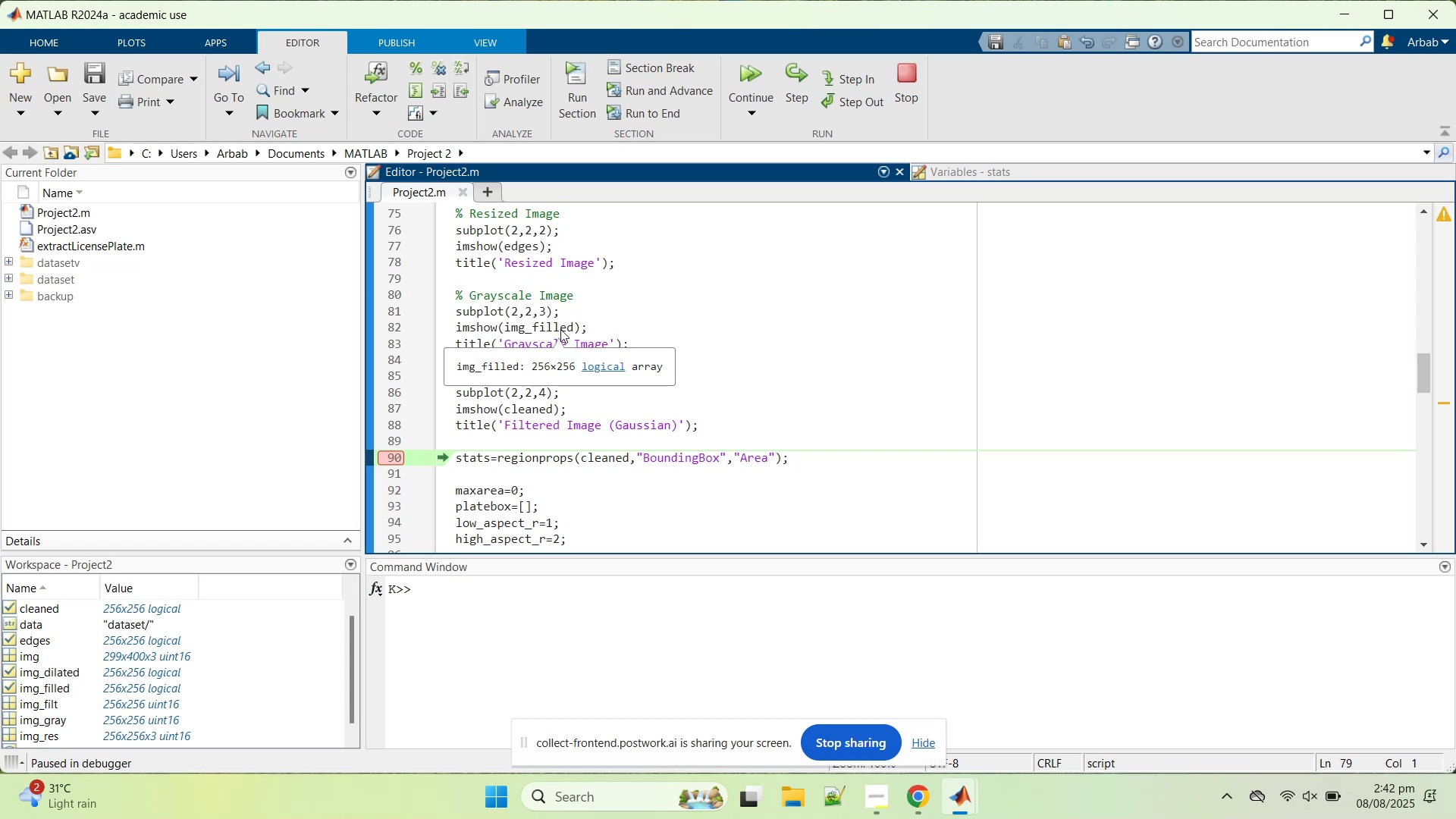 
double_click([560, 329])
 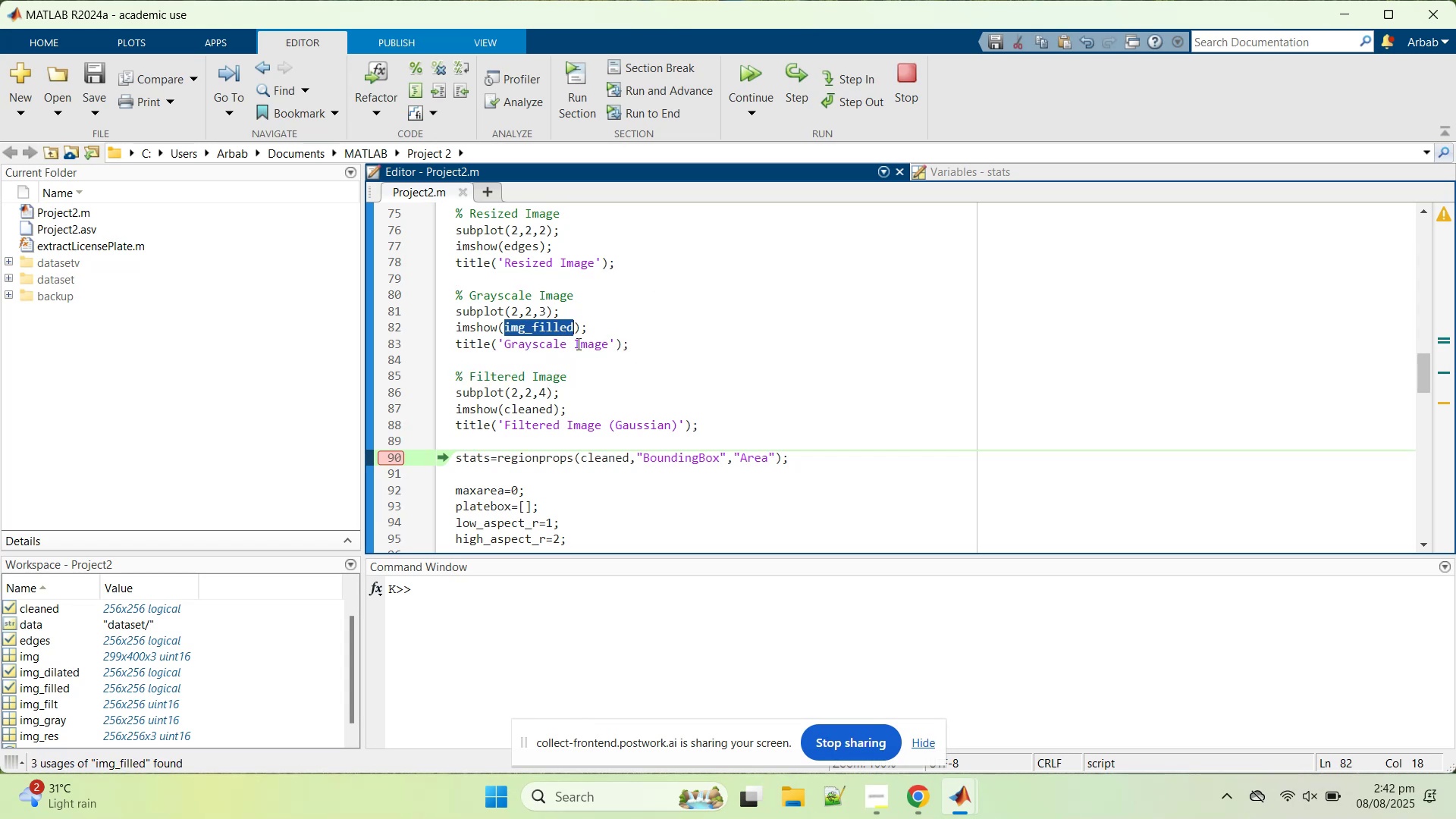 
scroll: coordinate [593, 360], scroll_direction: up, amount: 2.0
 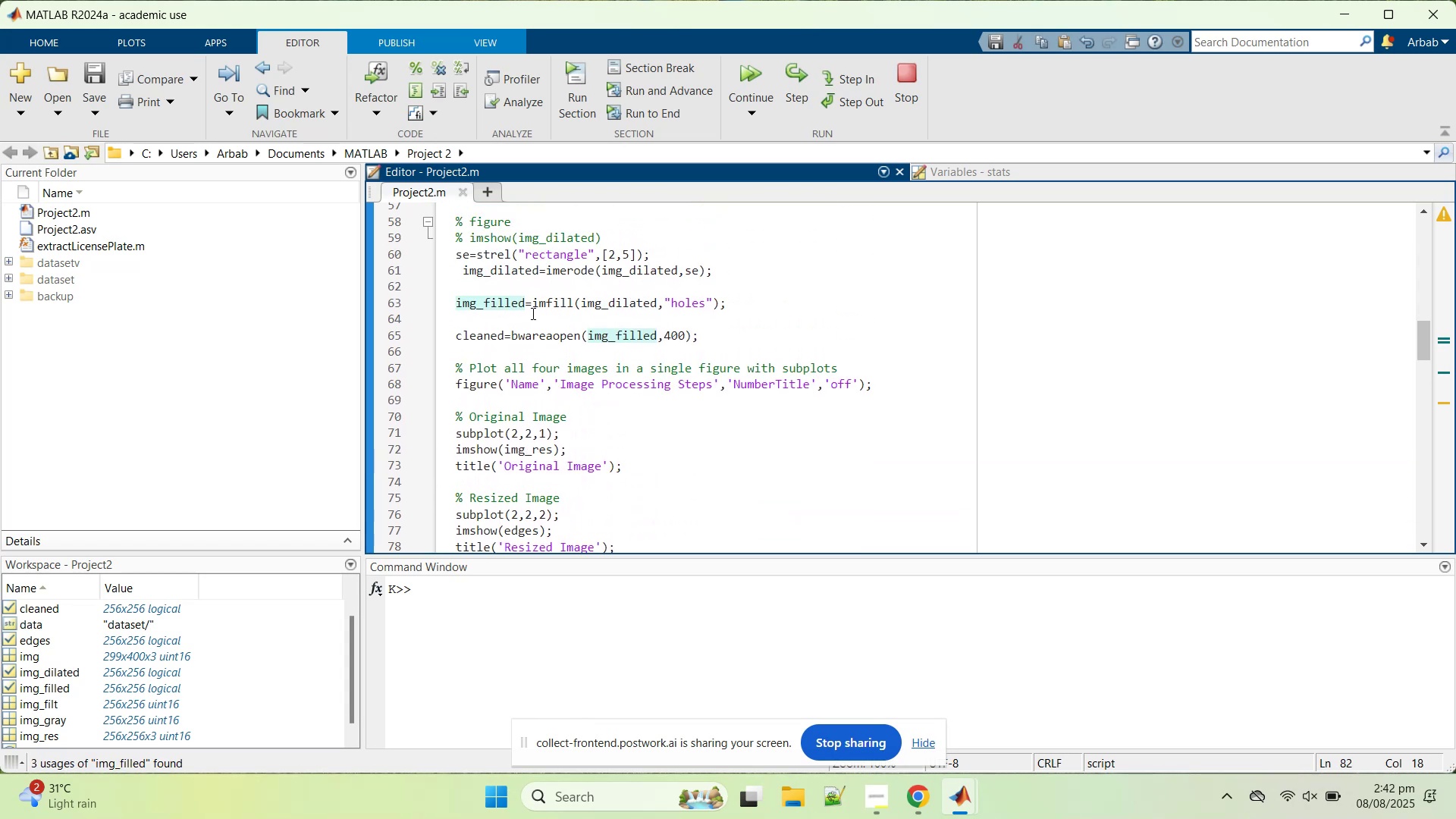 
left_click([520, 309])
 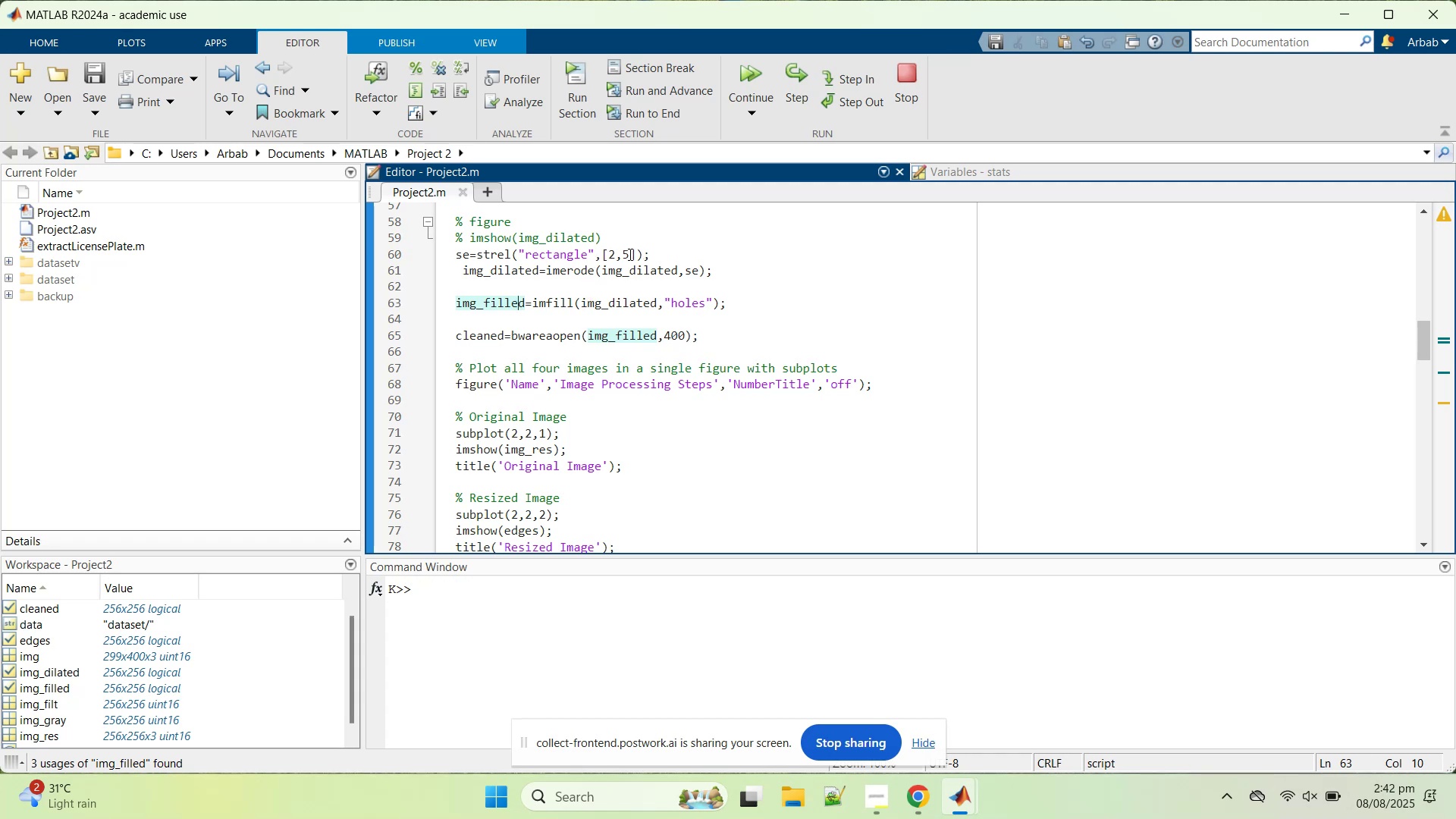 
left_click_drag(start_coordinate=[616, 257], to_coordinate=[611, 254])
 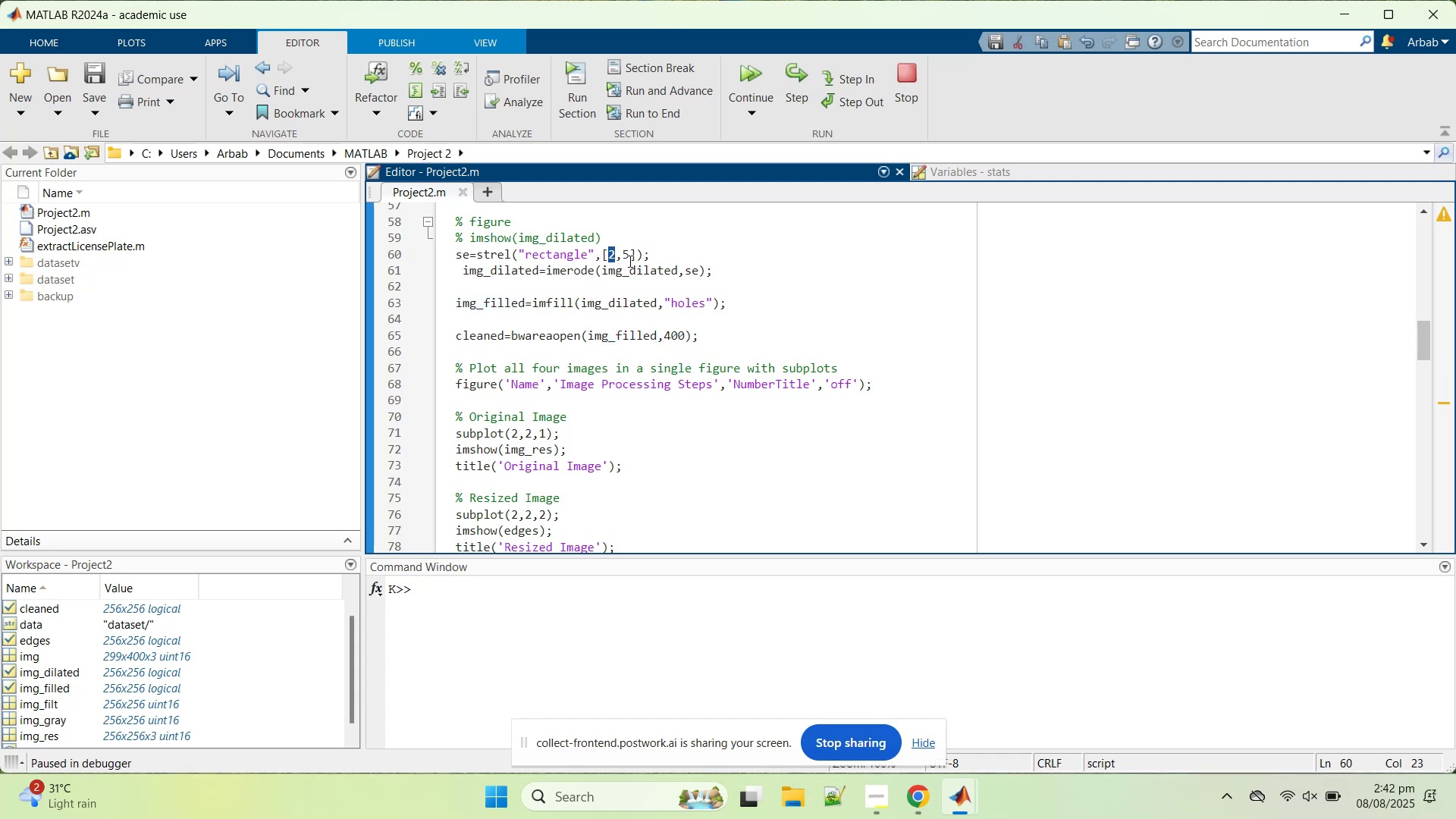 
left_click_drag(start_coordinate=[629, 261], to_coordinate=[622, 256])
 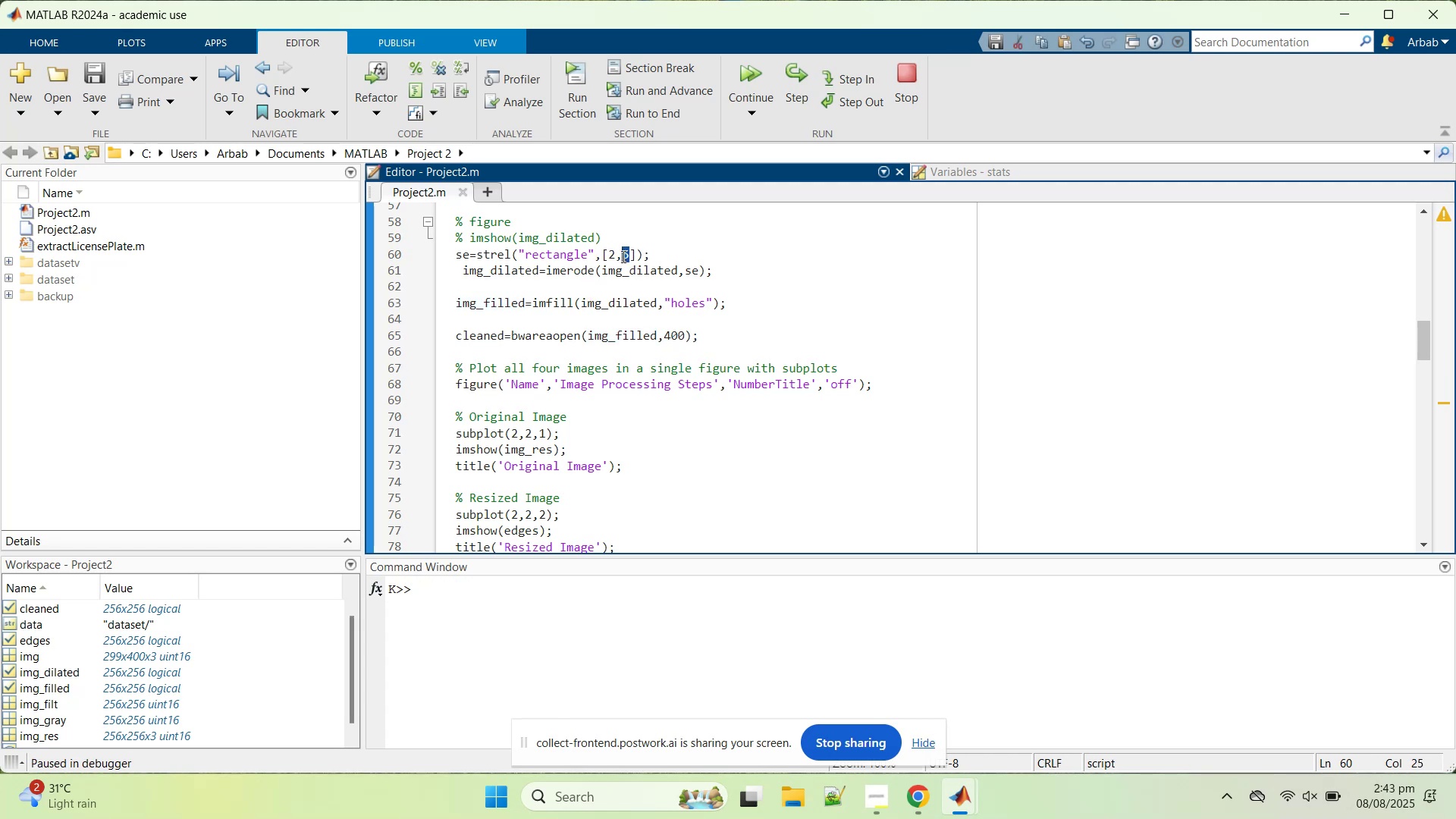 
key(3)
 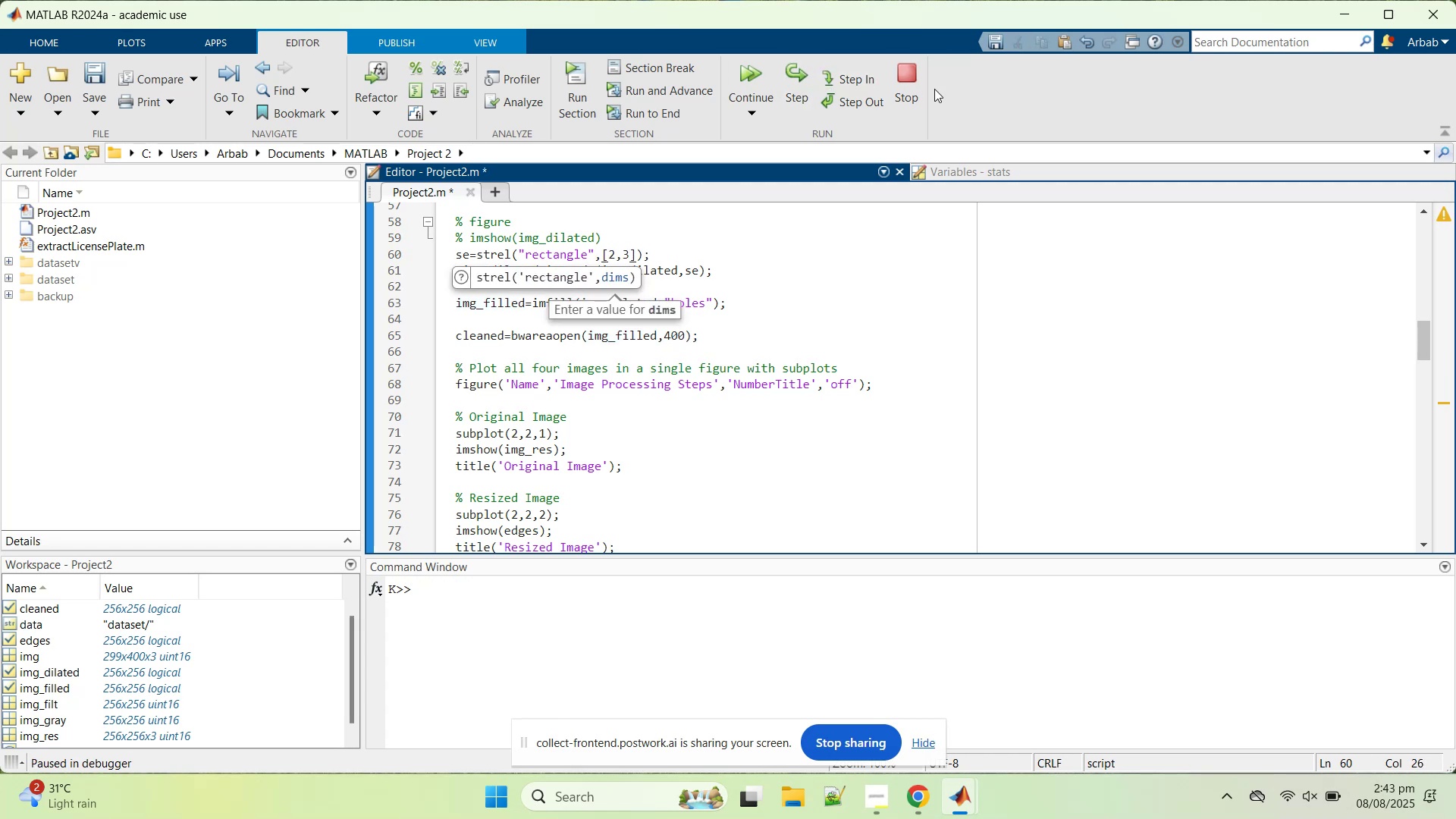 
left_click([915, 81])
 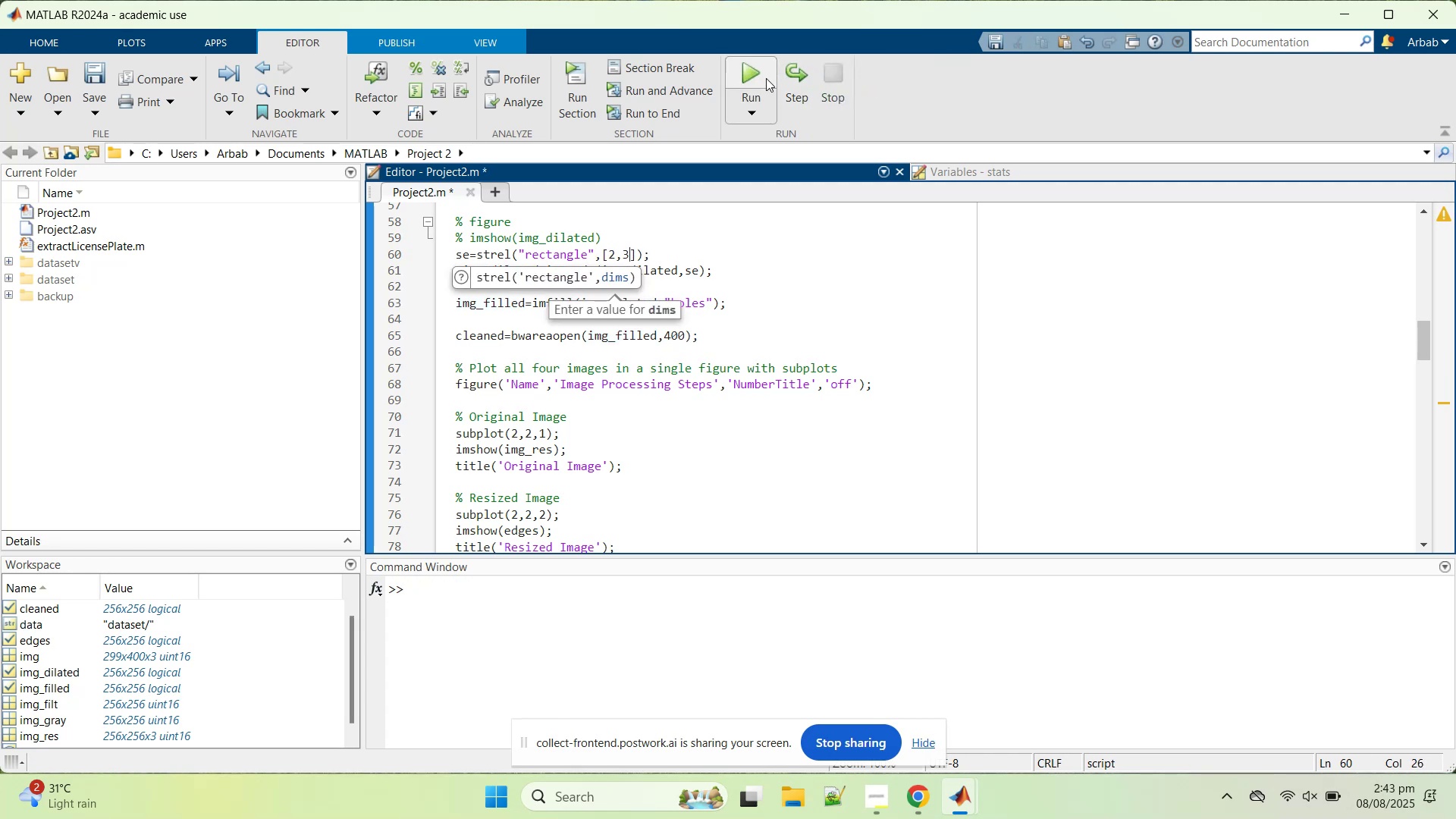 
left_click([756, 71])
 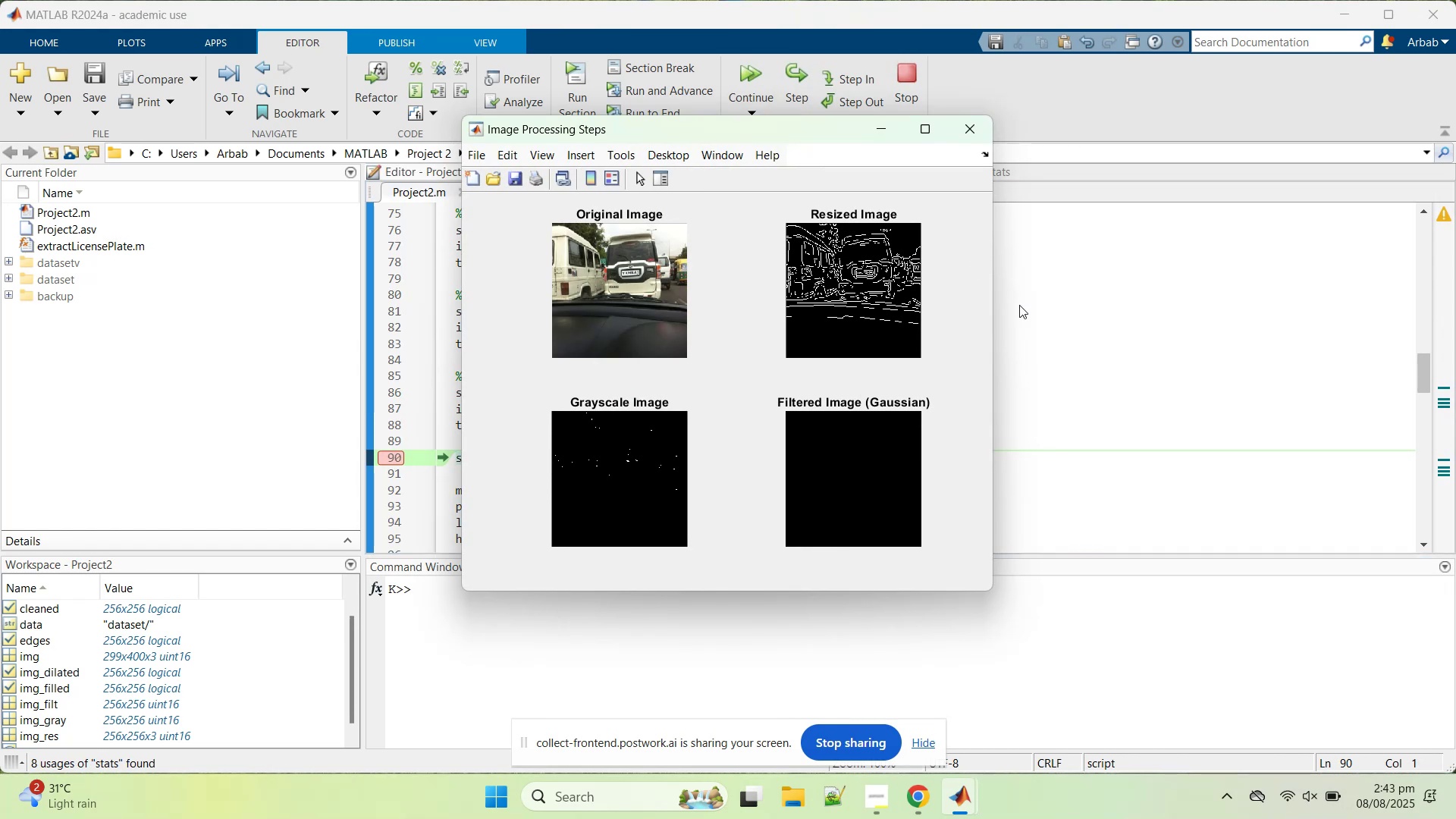 
wait(10.29)
 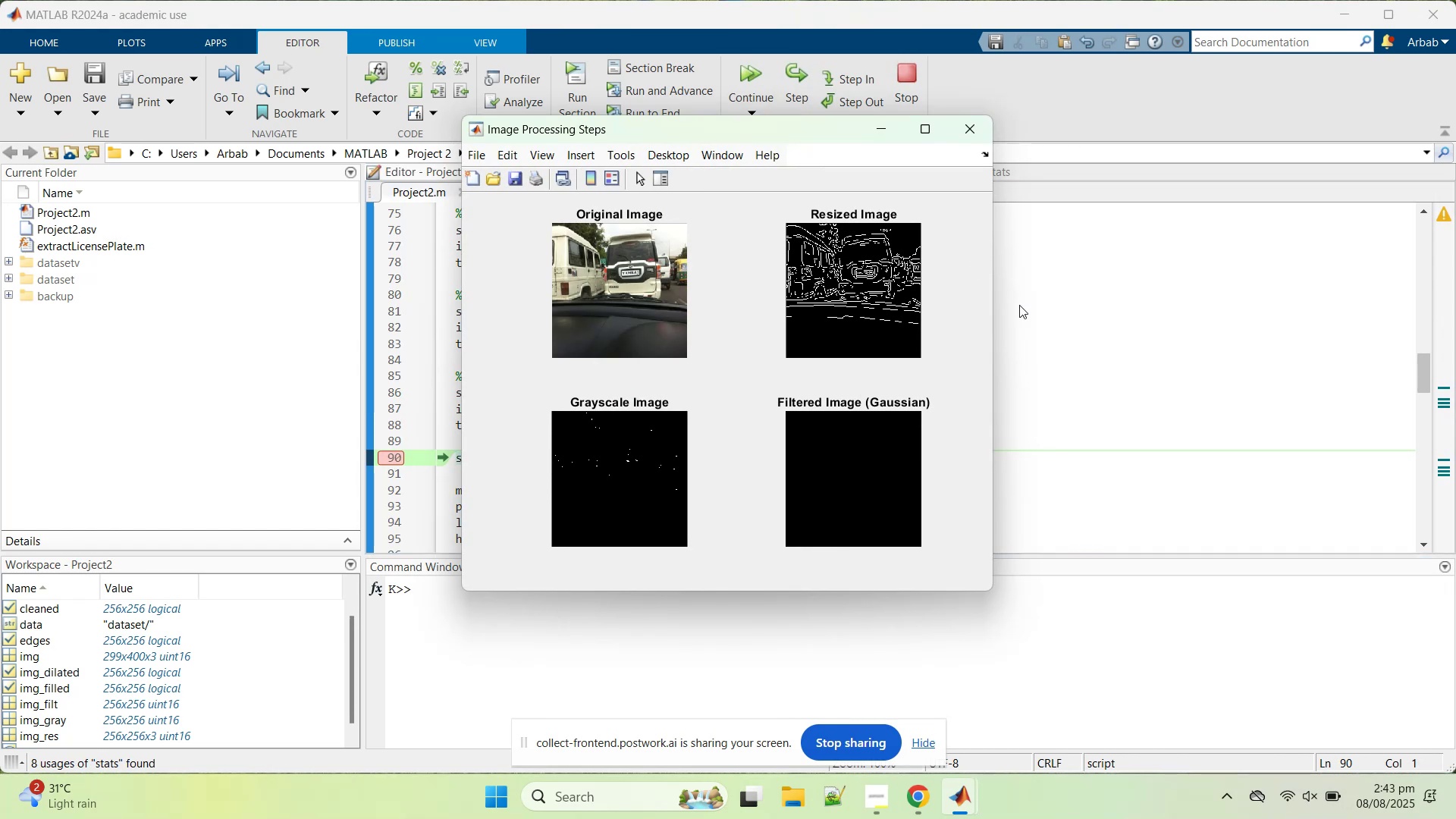 
left_click([1059, 325])
 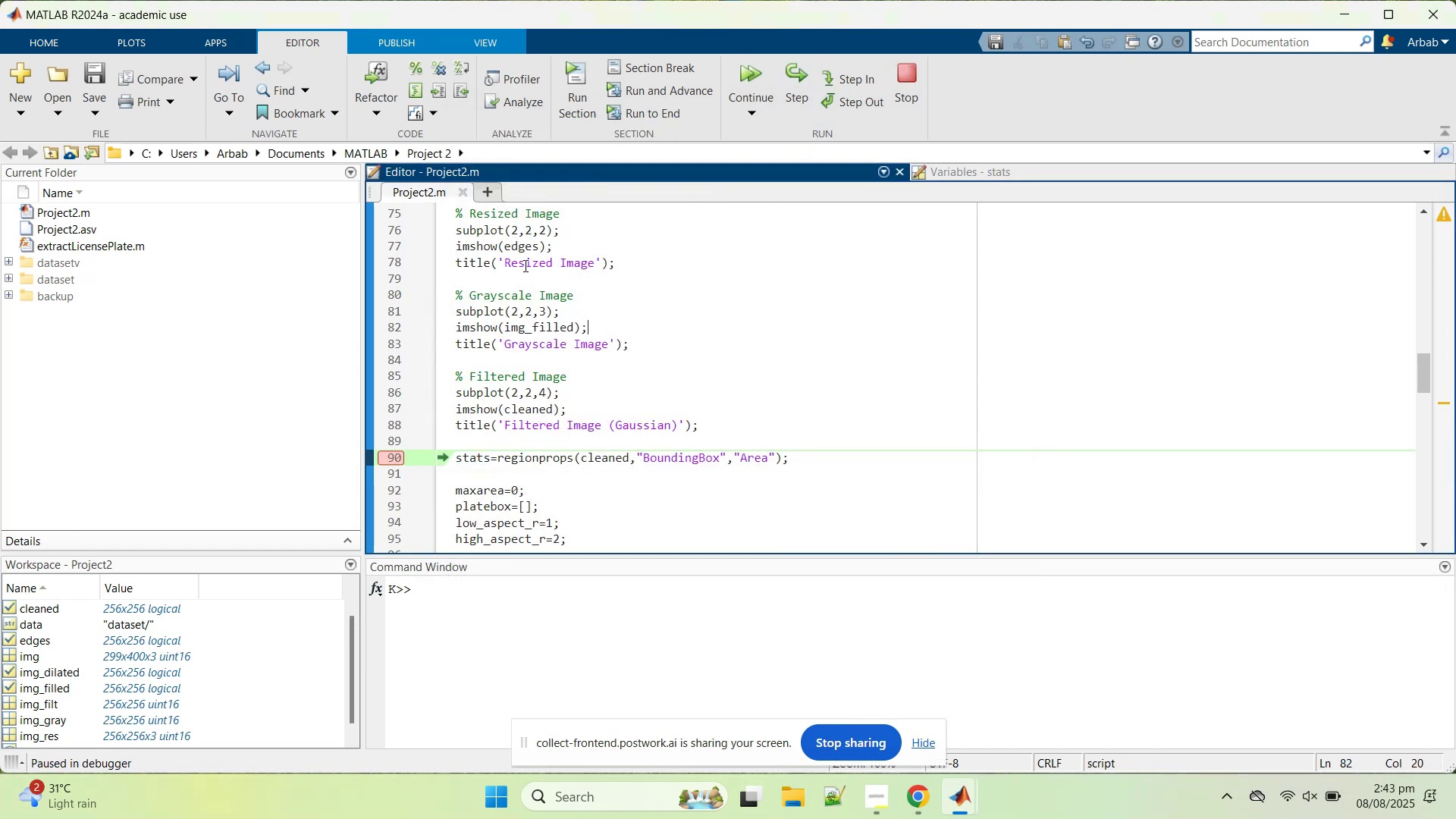 
scroll: coordinate [530, 313], scroll_direction: up, amount: 3.0
 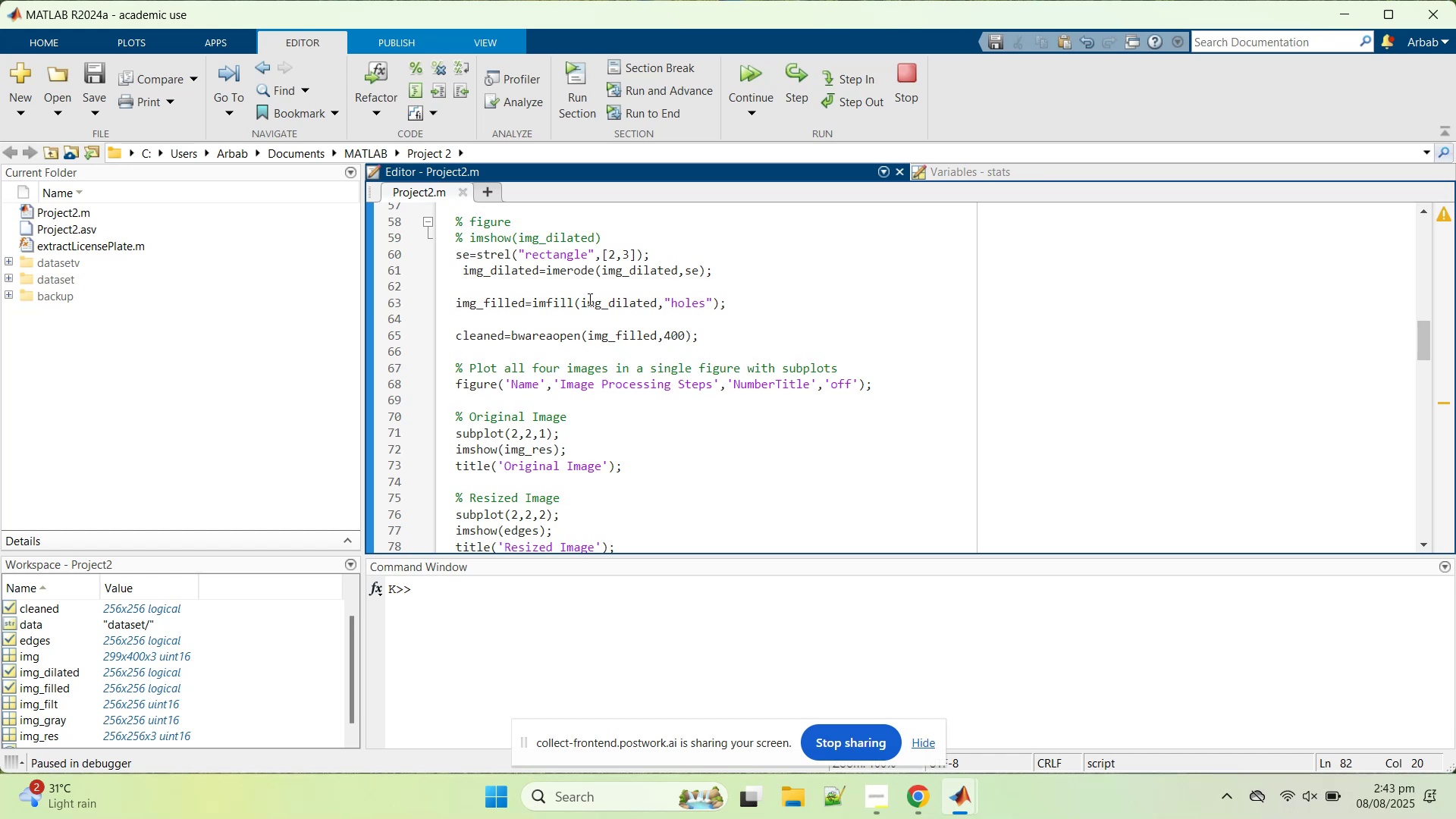 
double_click([588, 299])
 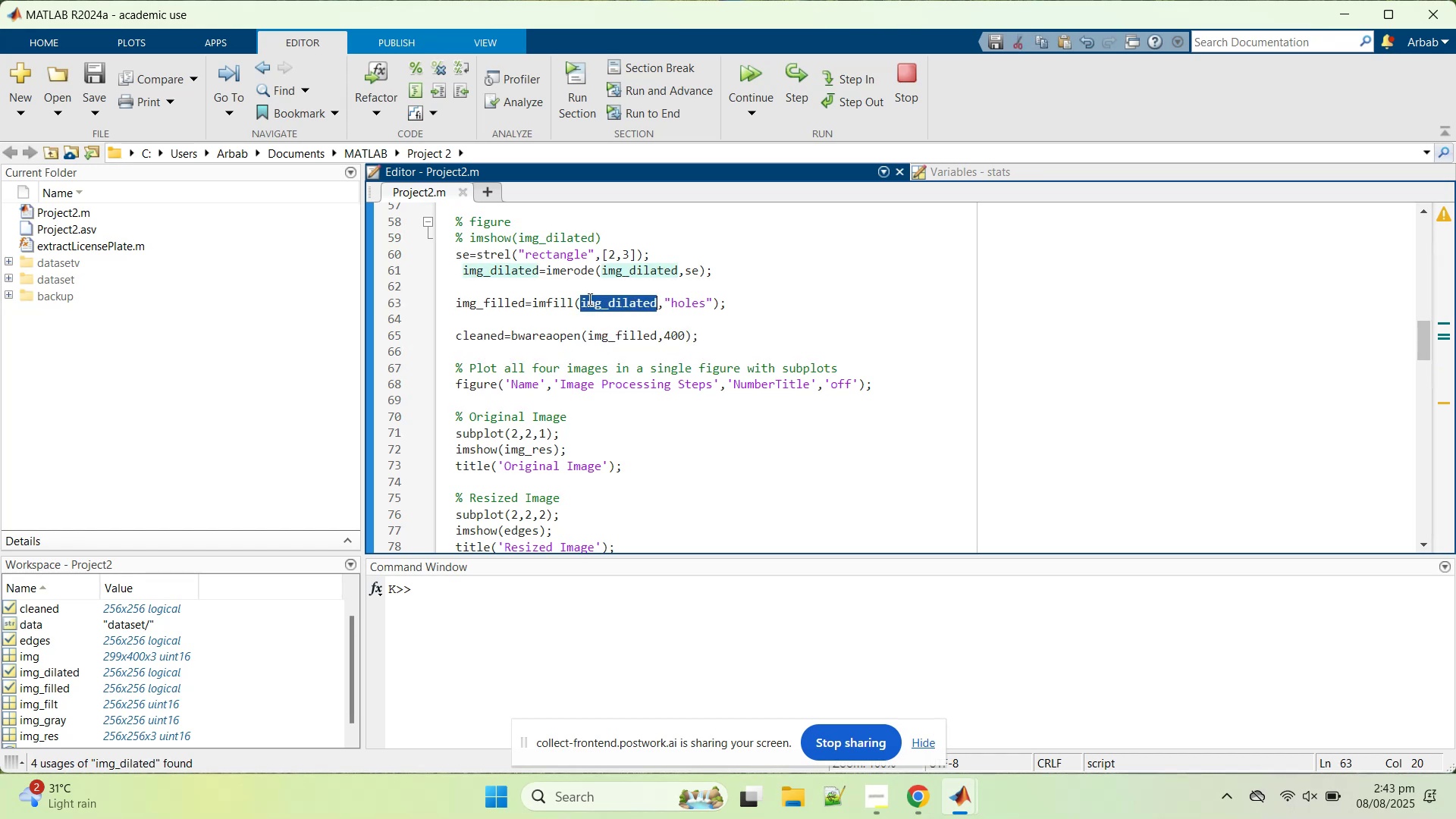 
triple_click([588, 299])
 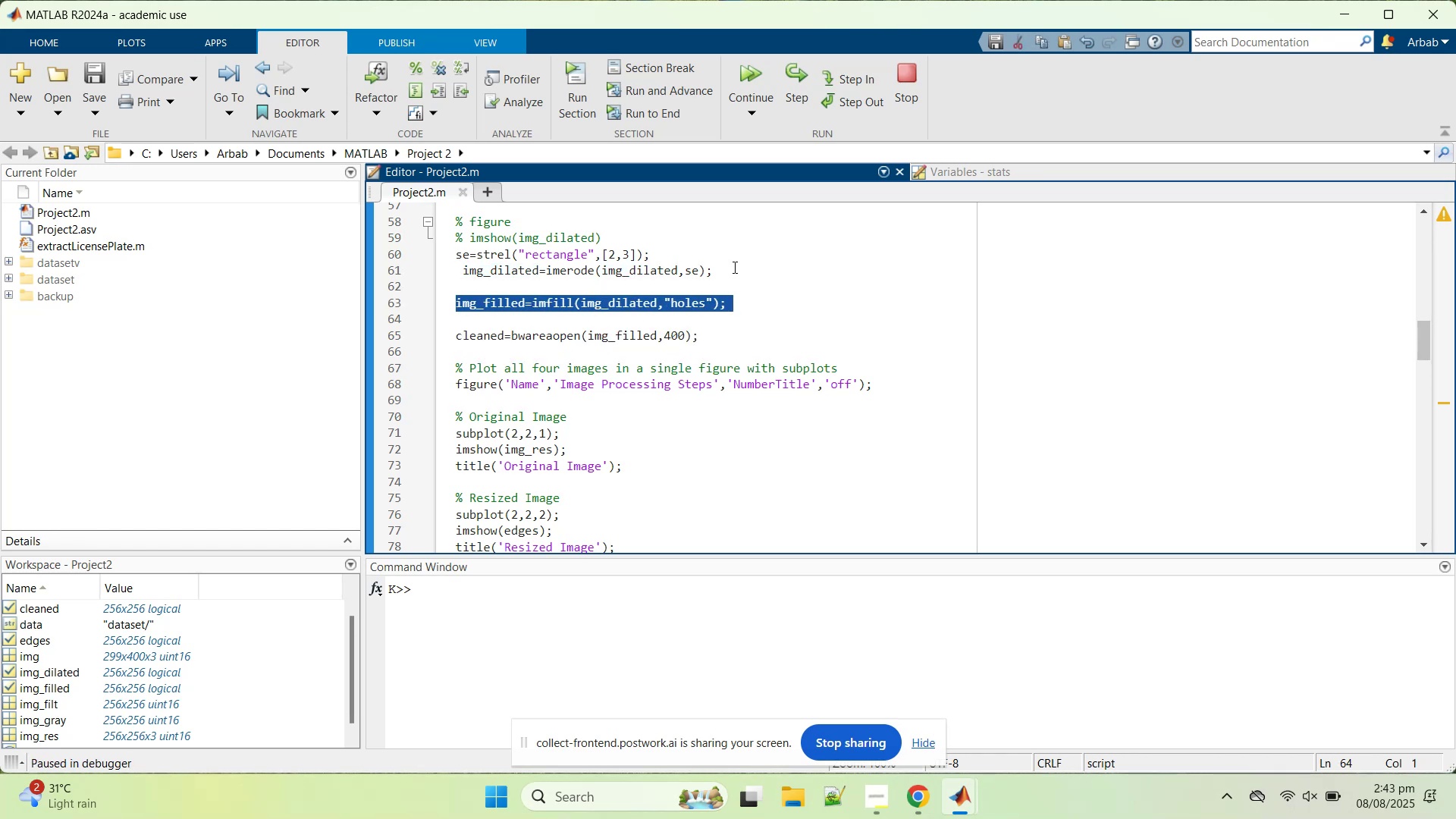 
left_click_drag(start_coordinate=[725, 272], to_coordinate=[443, 255])
 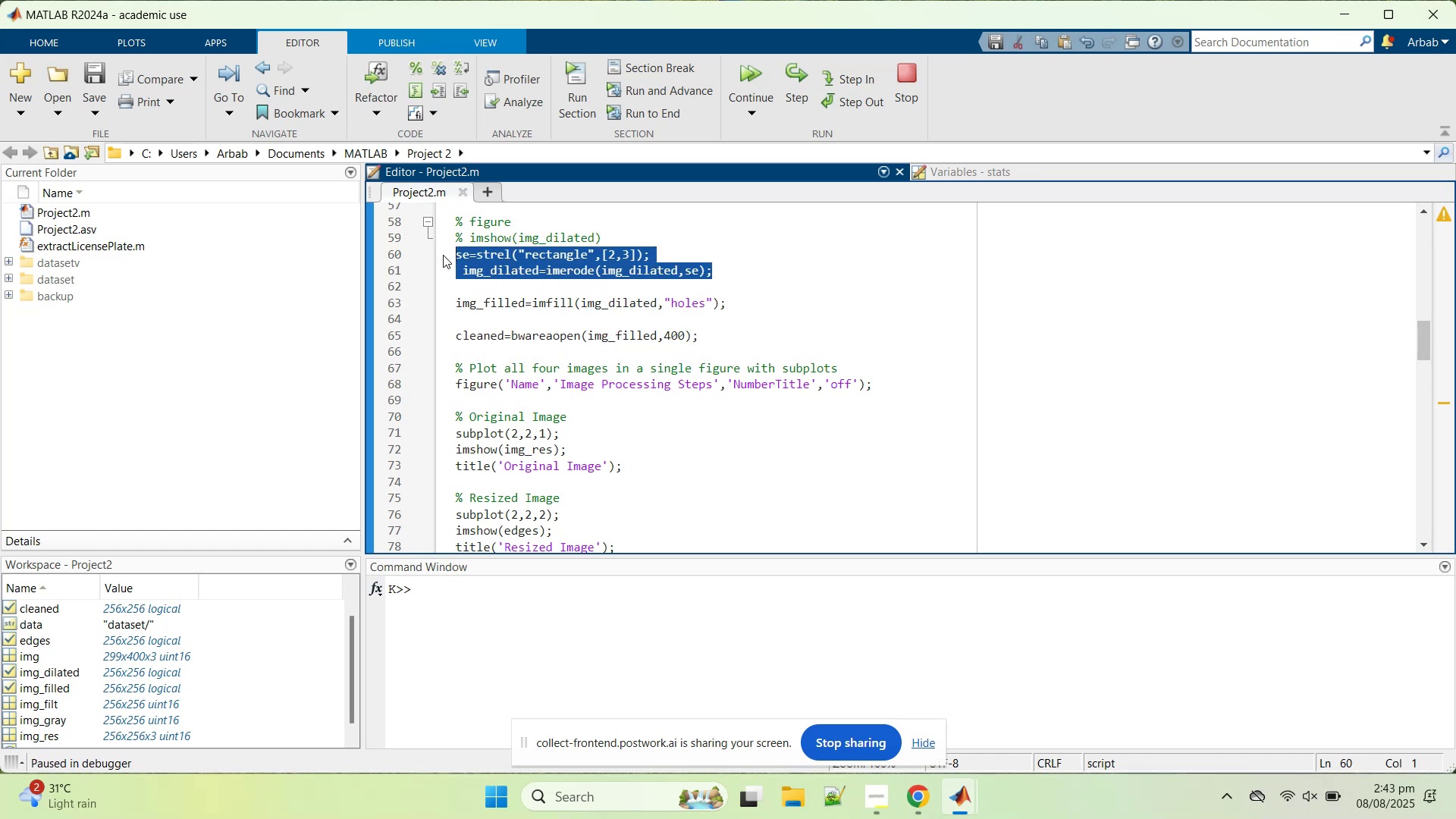 
key(Control+X)
 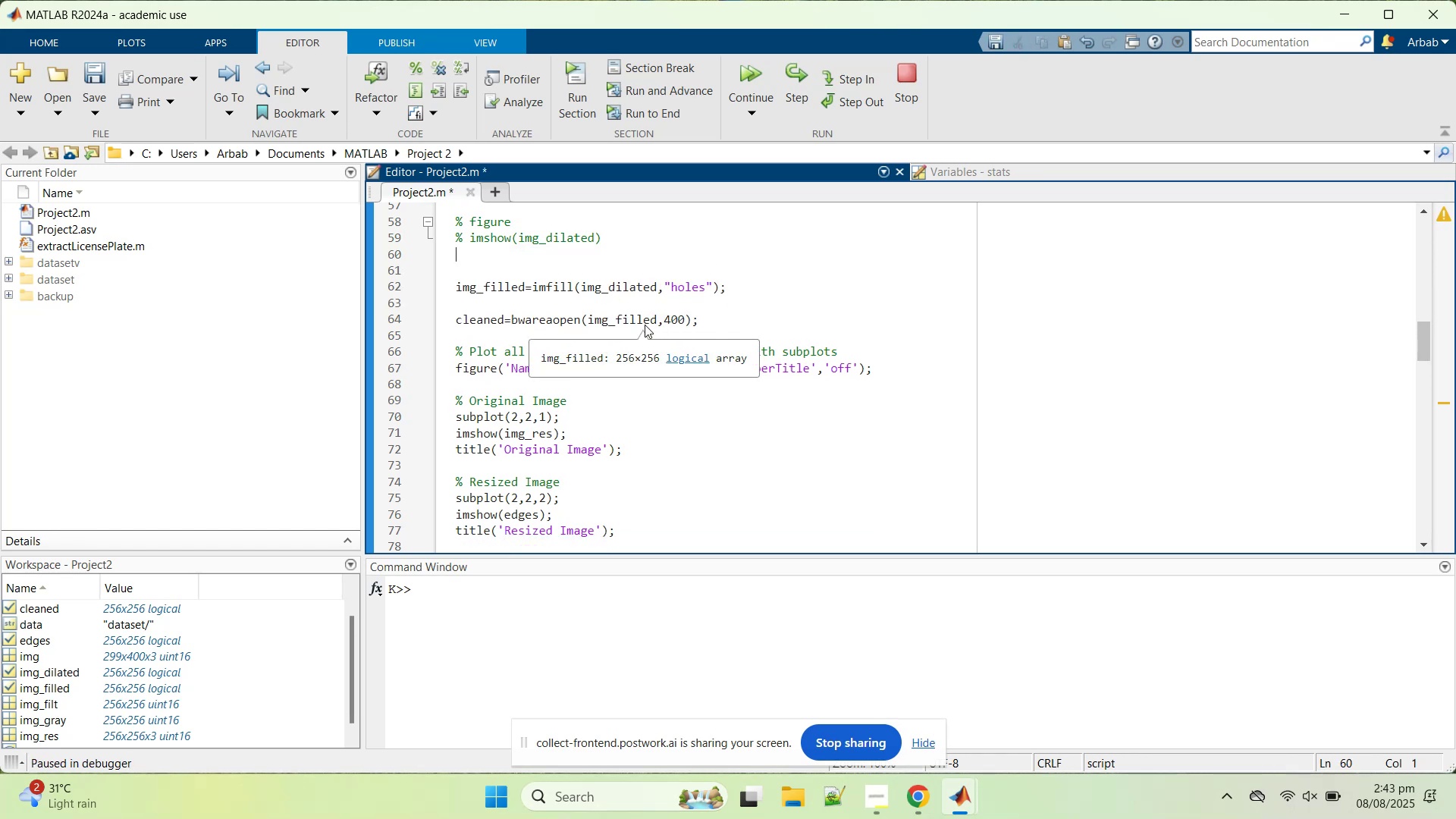 
hold_key(key=S, duration=0.31)
 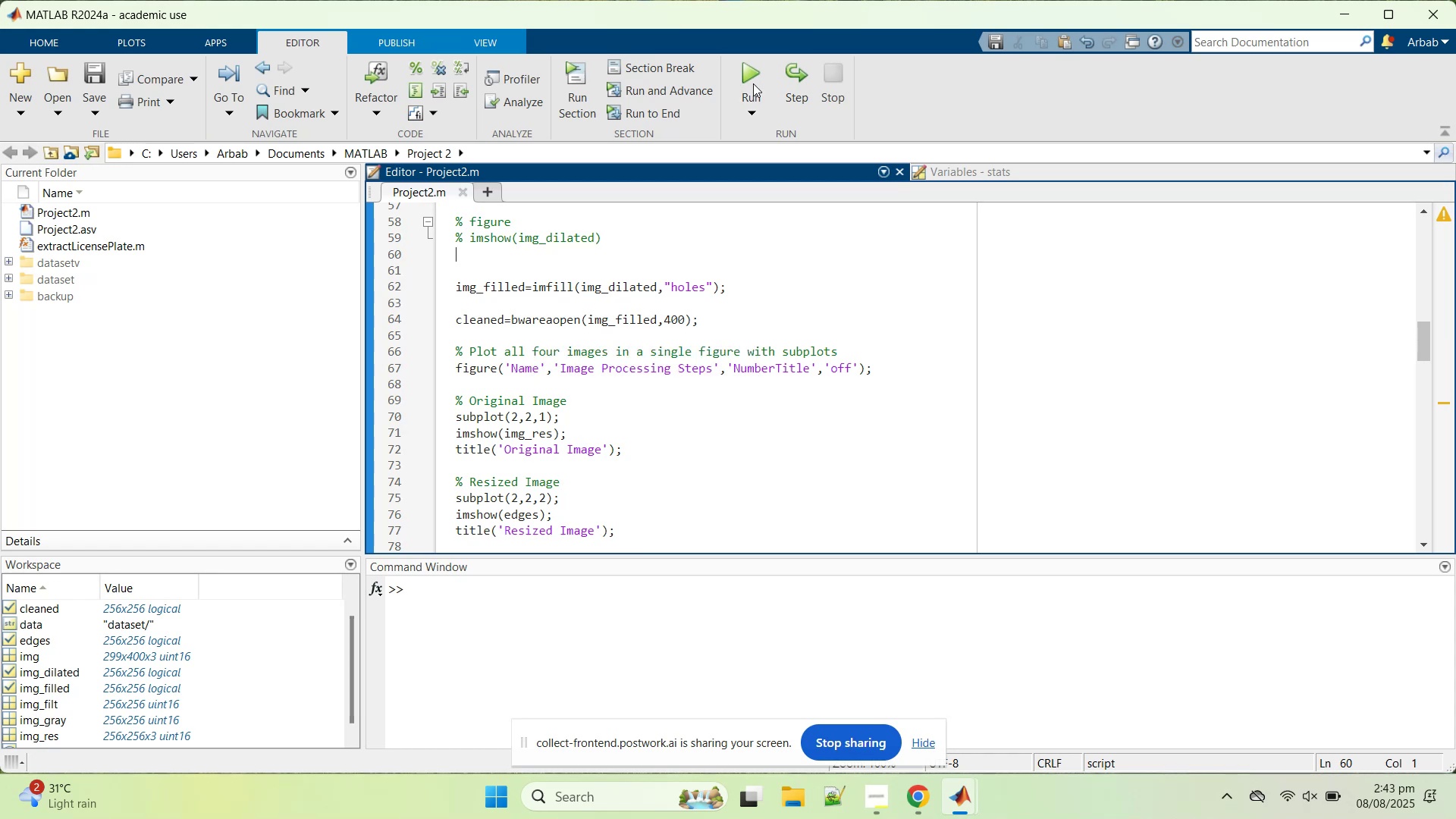 
left_click([753, 83])
 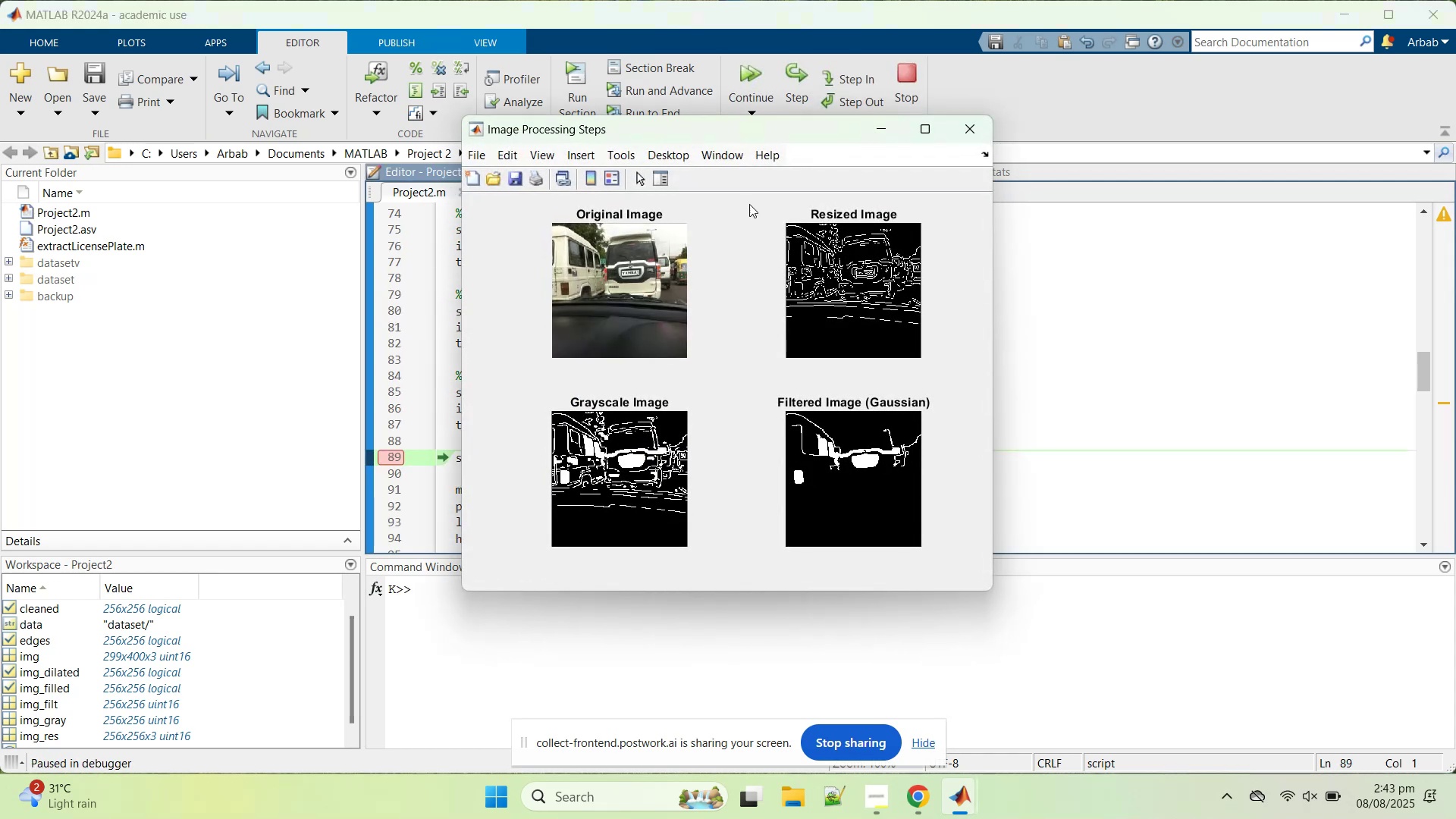 
mouse_move([667, 481])
 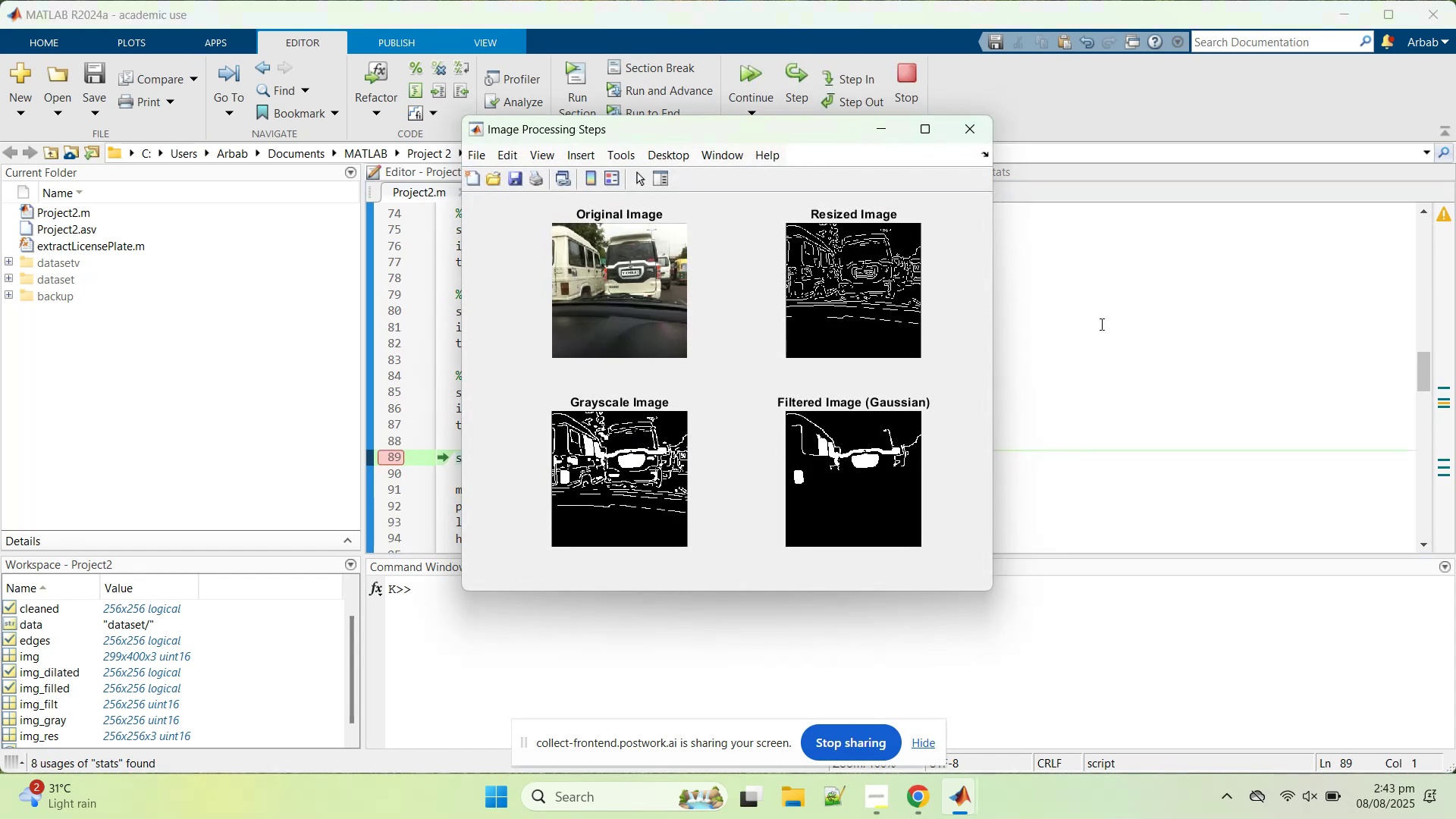 
left_click([1100, 324])
 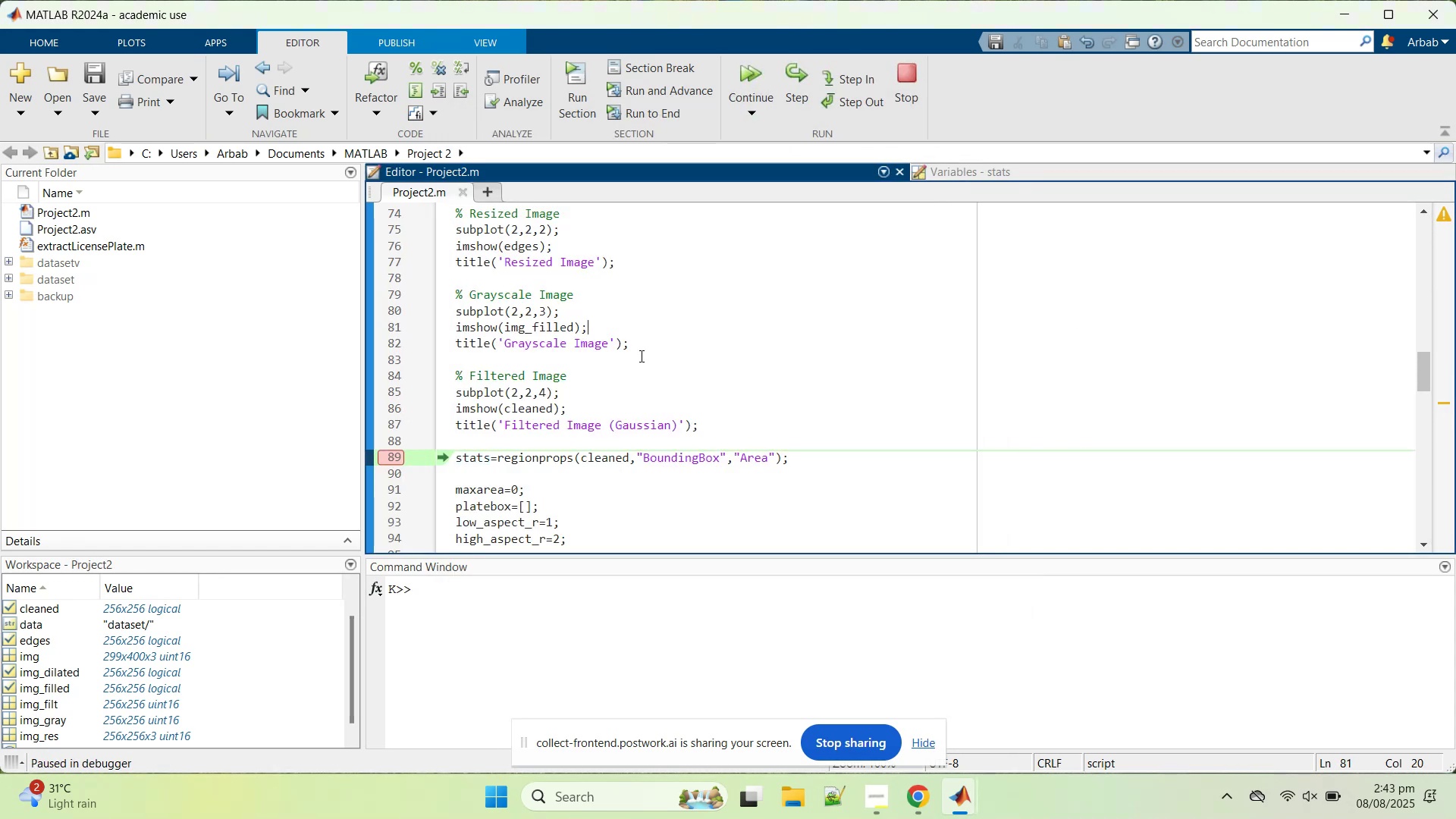 
scroll: coordinate [711, 375], scroll_direction: up, amount: 4.0
 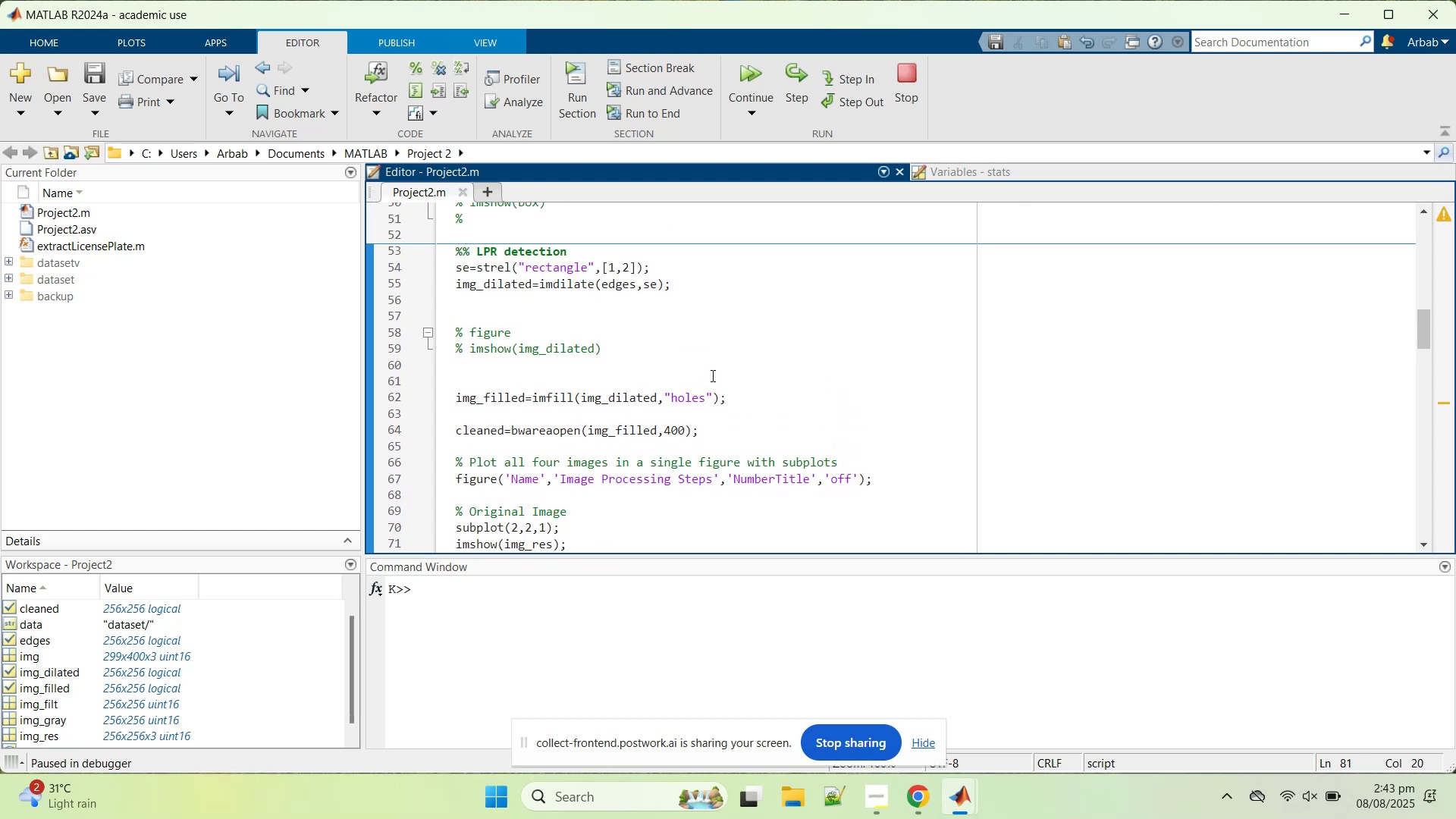 
scroll: coordinate [711, 375], scroll_direction: down, amount: 1.0
 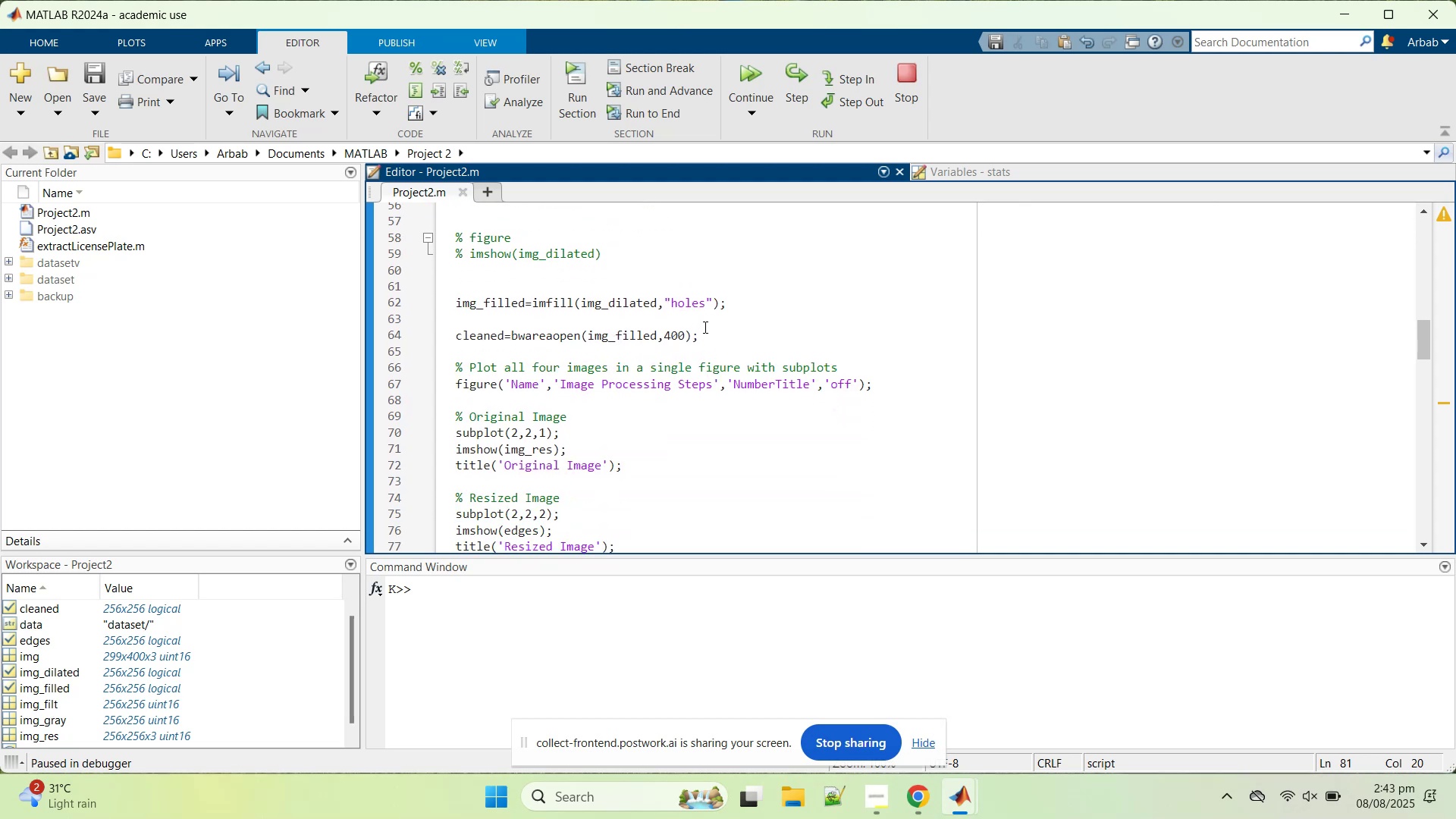 
left_click([710, 346])
 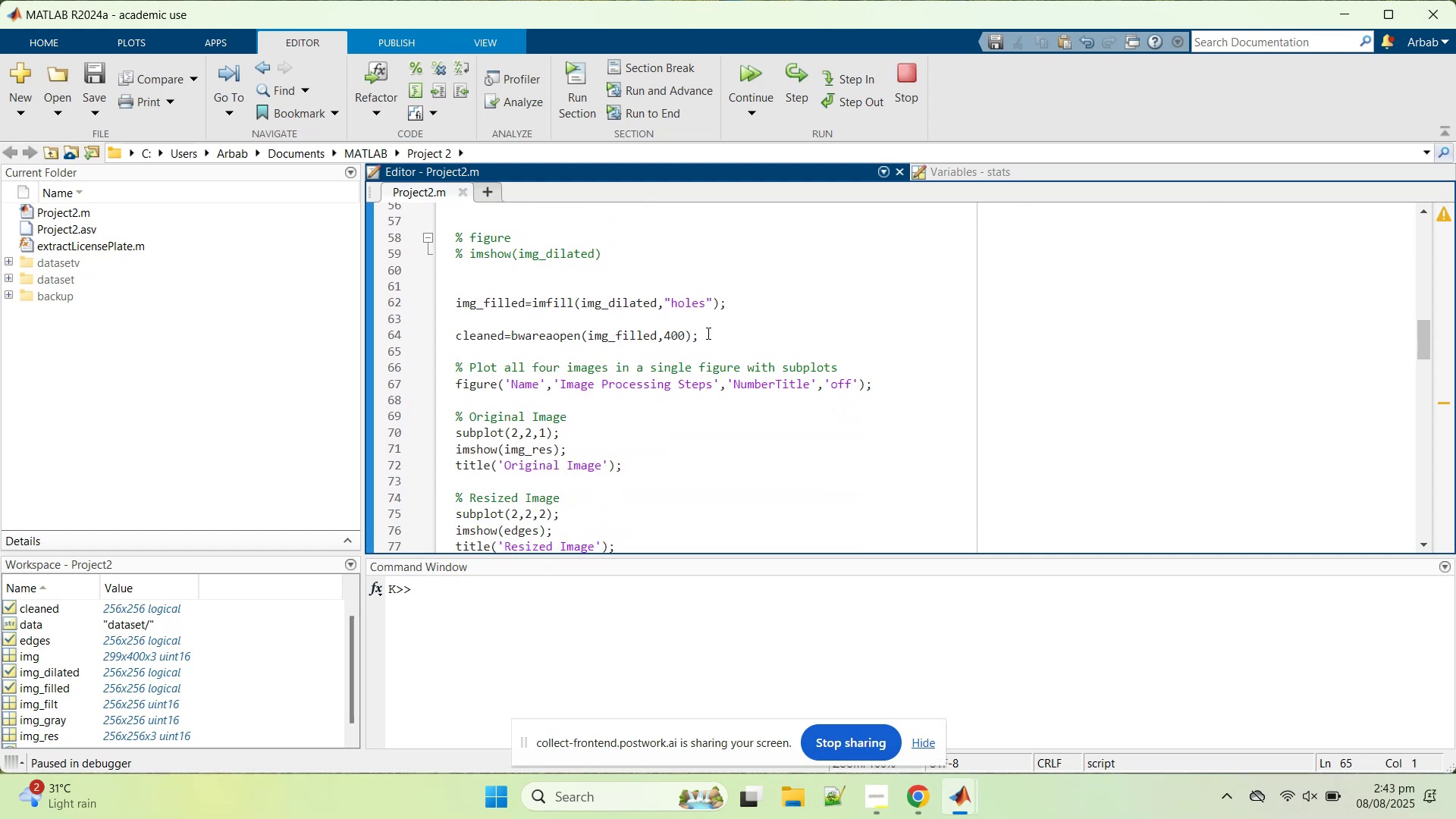 
key(Enter)
 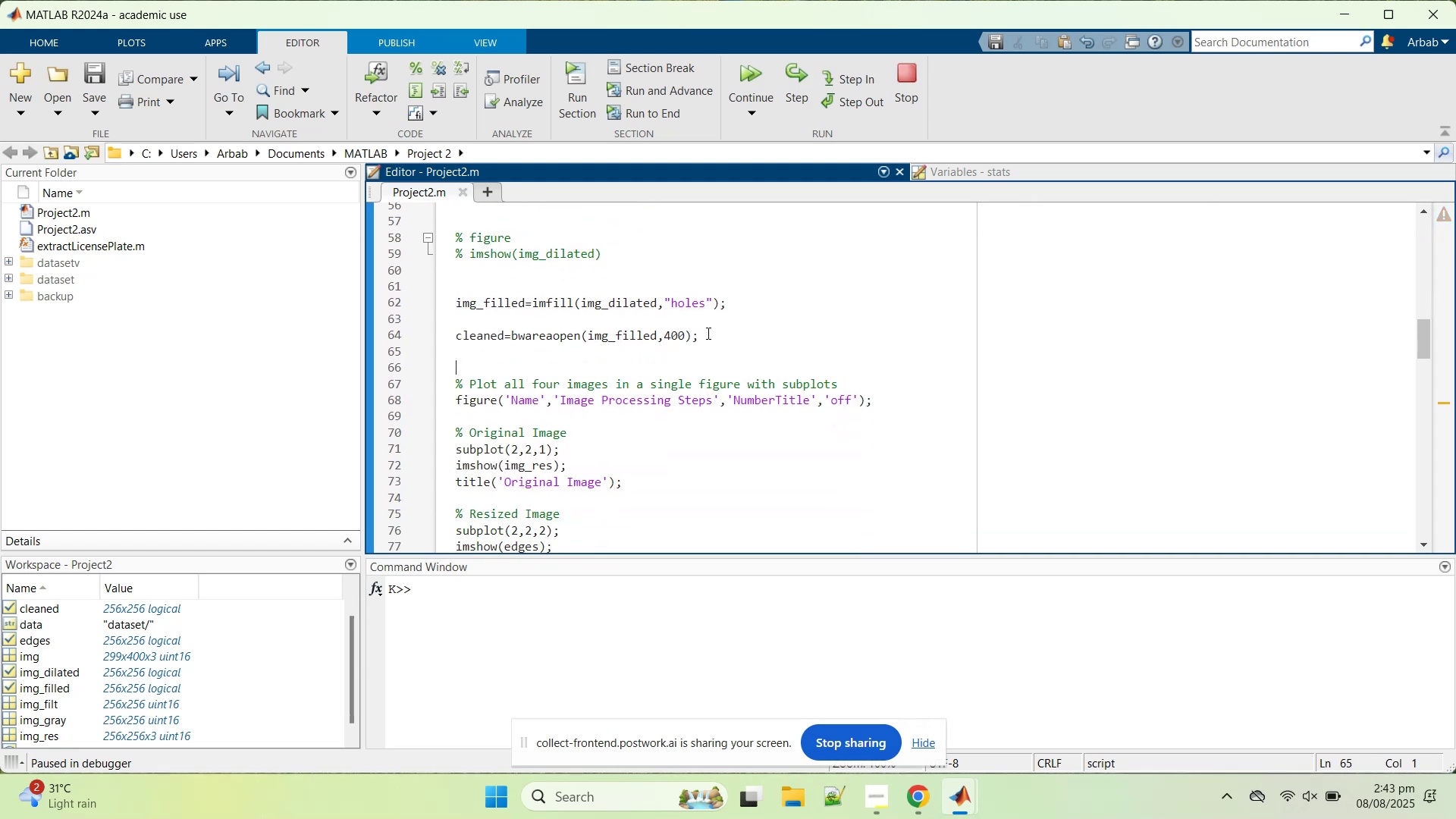 
key(Enter)
 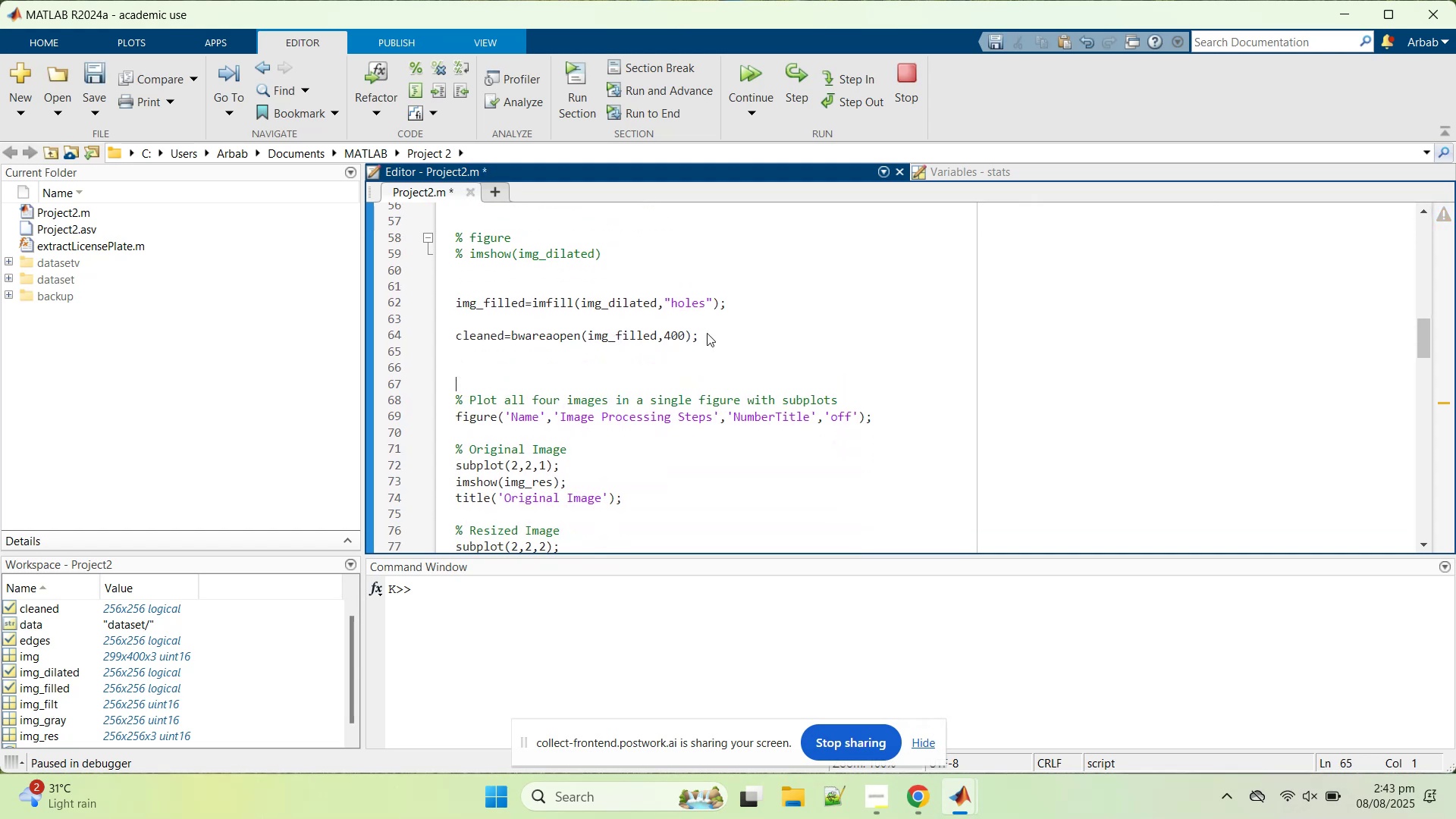 
key(Enter)
 